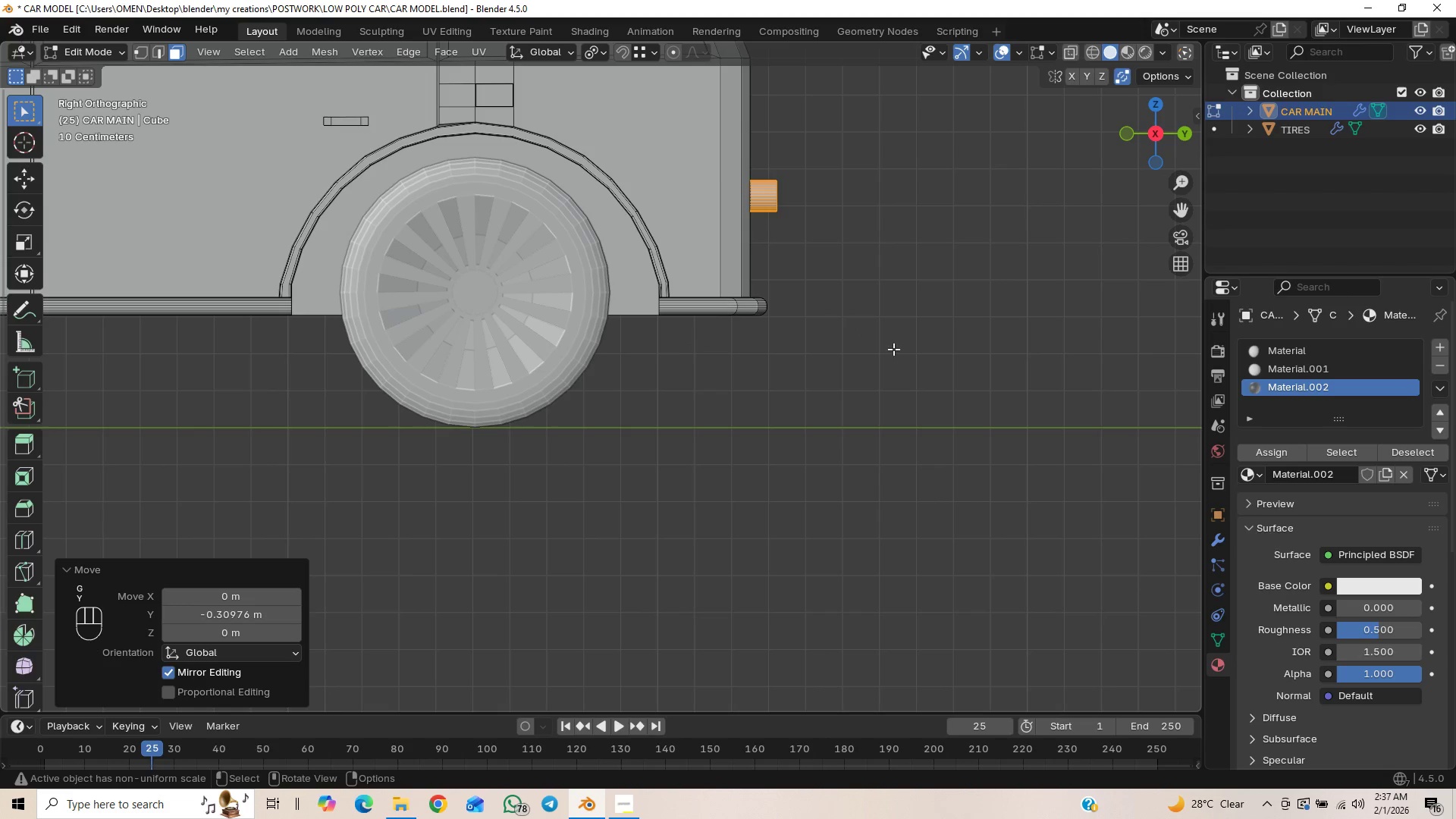 
type(SY)
 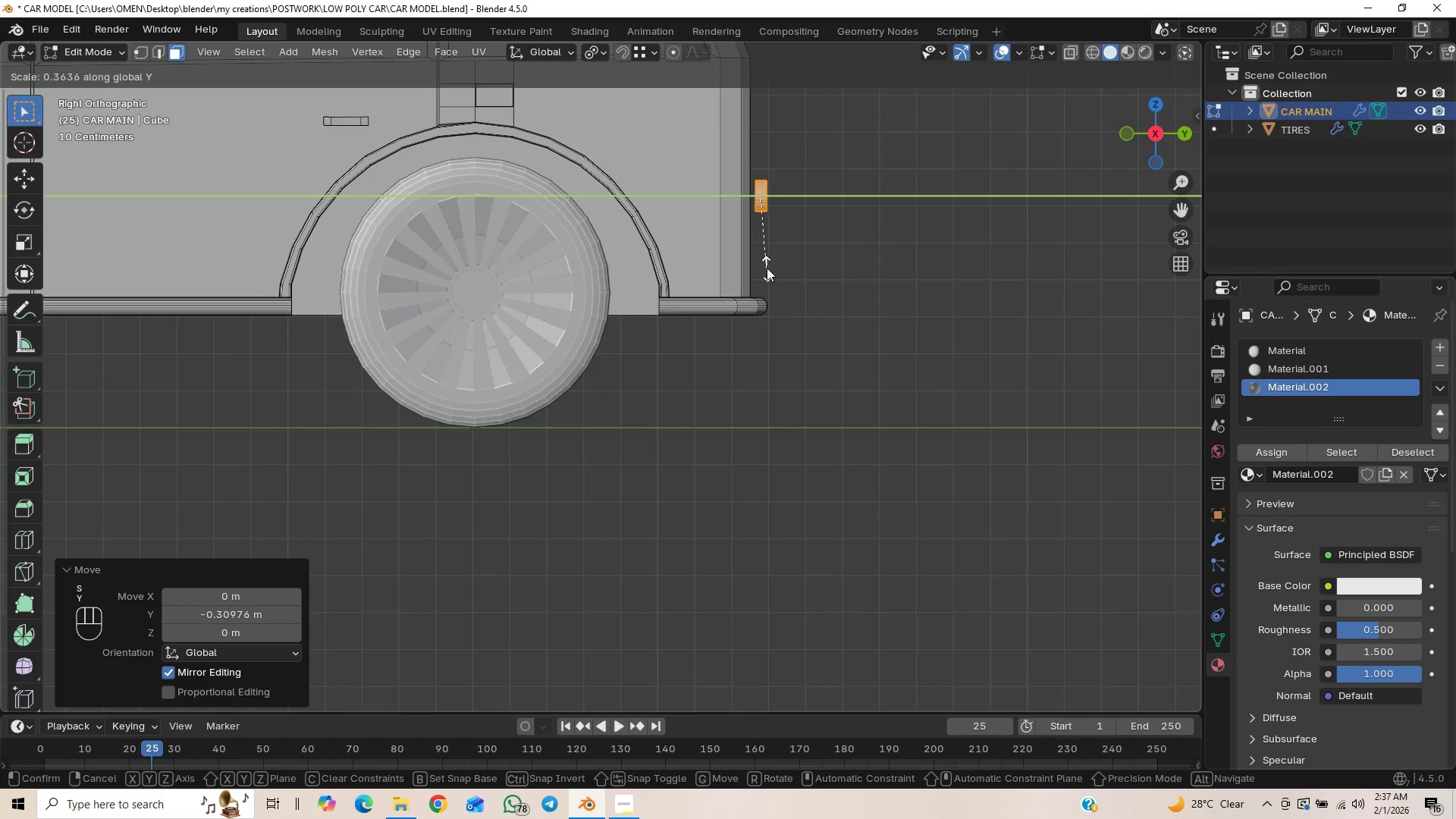 
left_click([767, 261])
 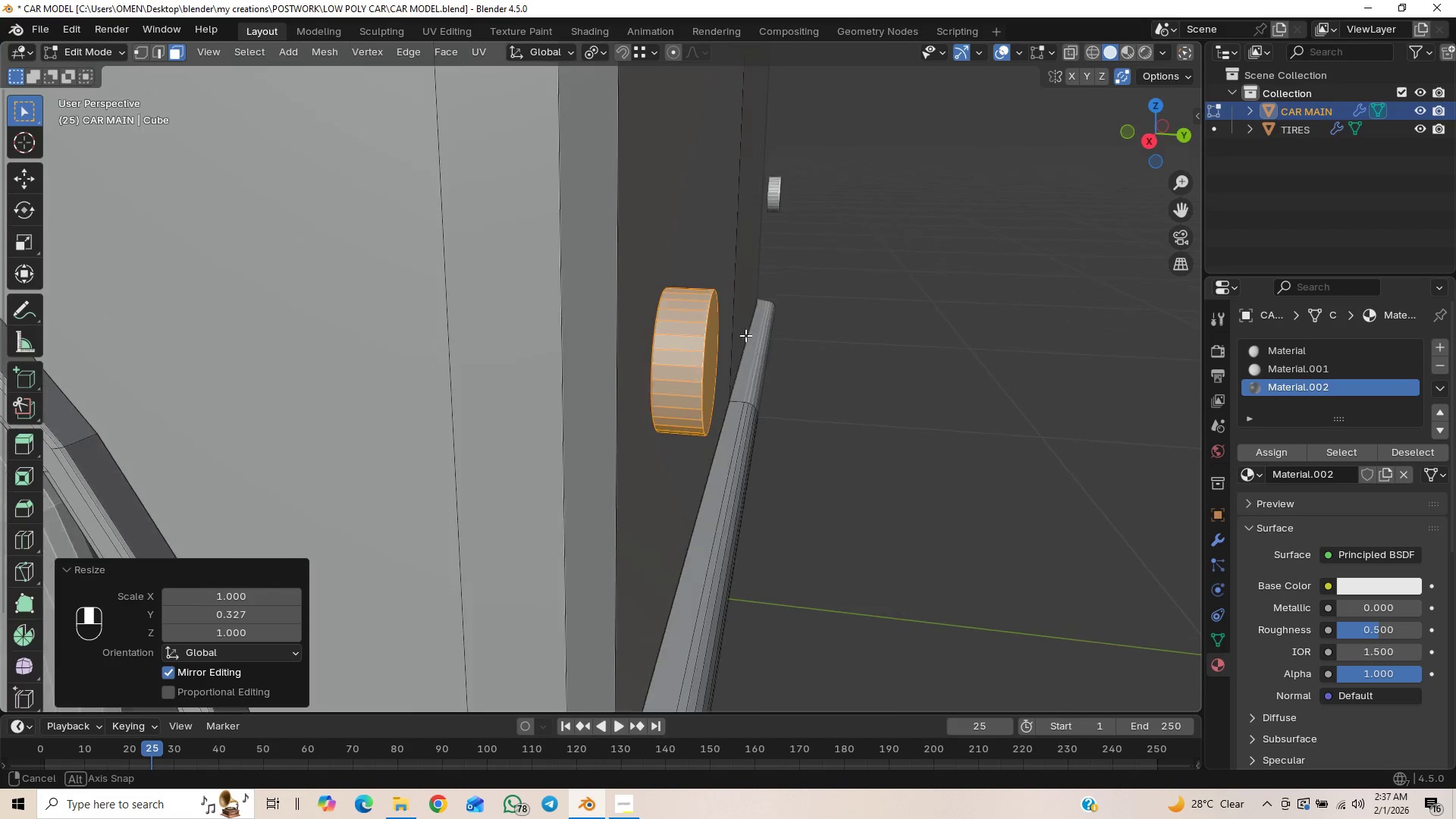 
type(GY)
 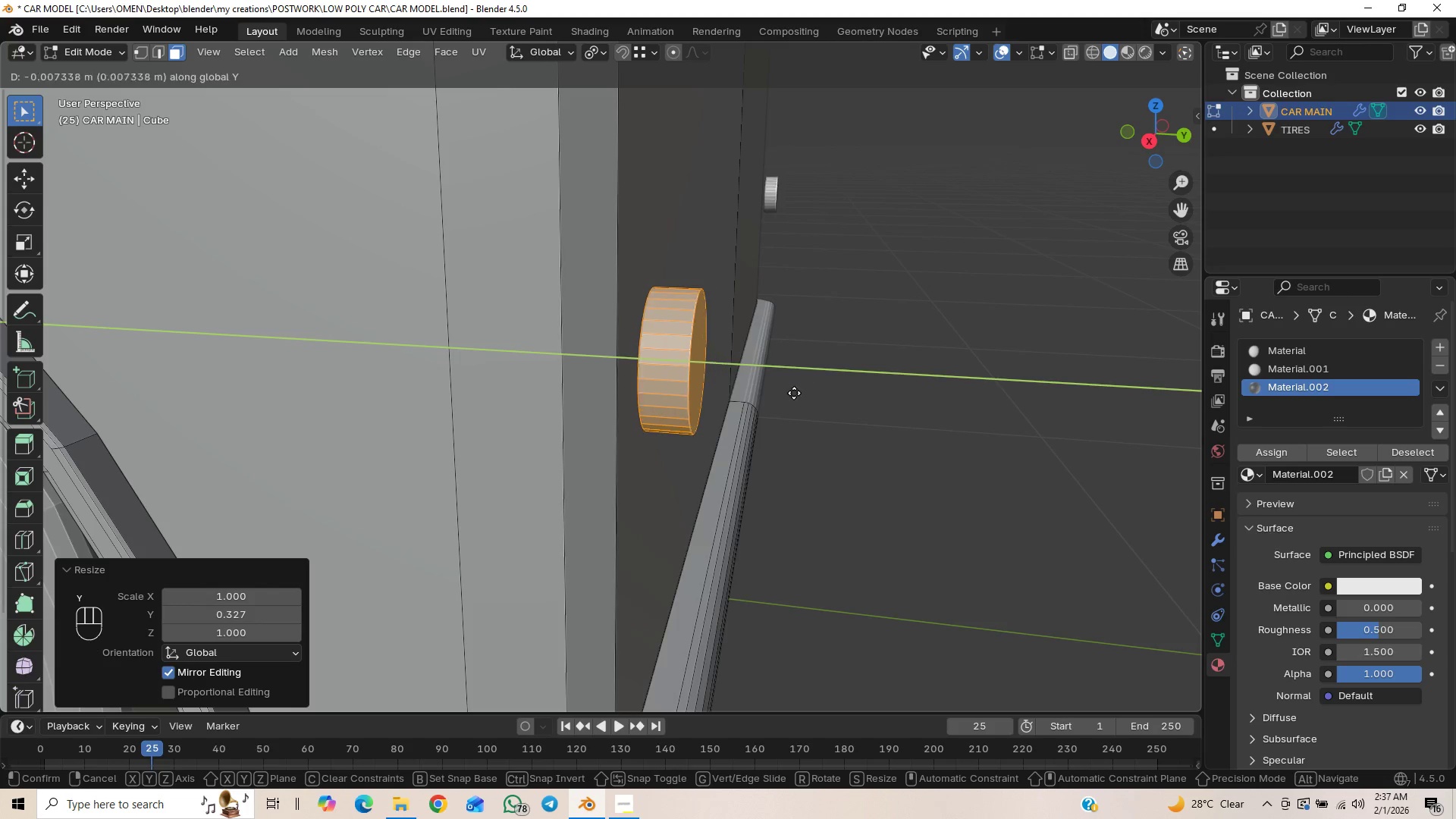 
hold_key(key=ControlLeft, duration=1.53)
 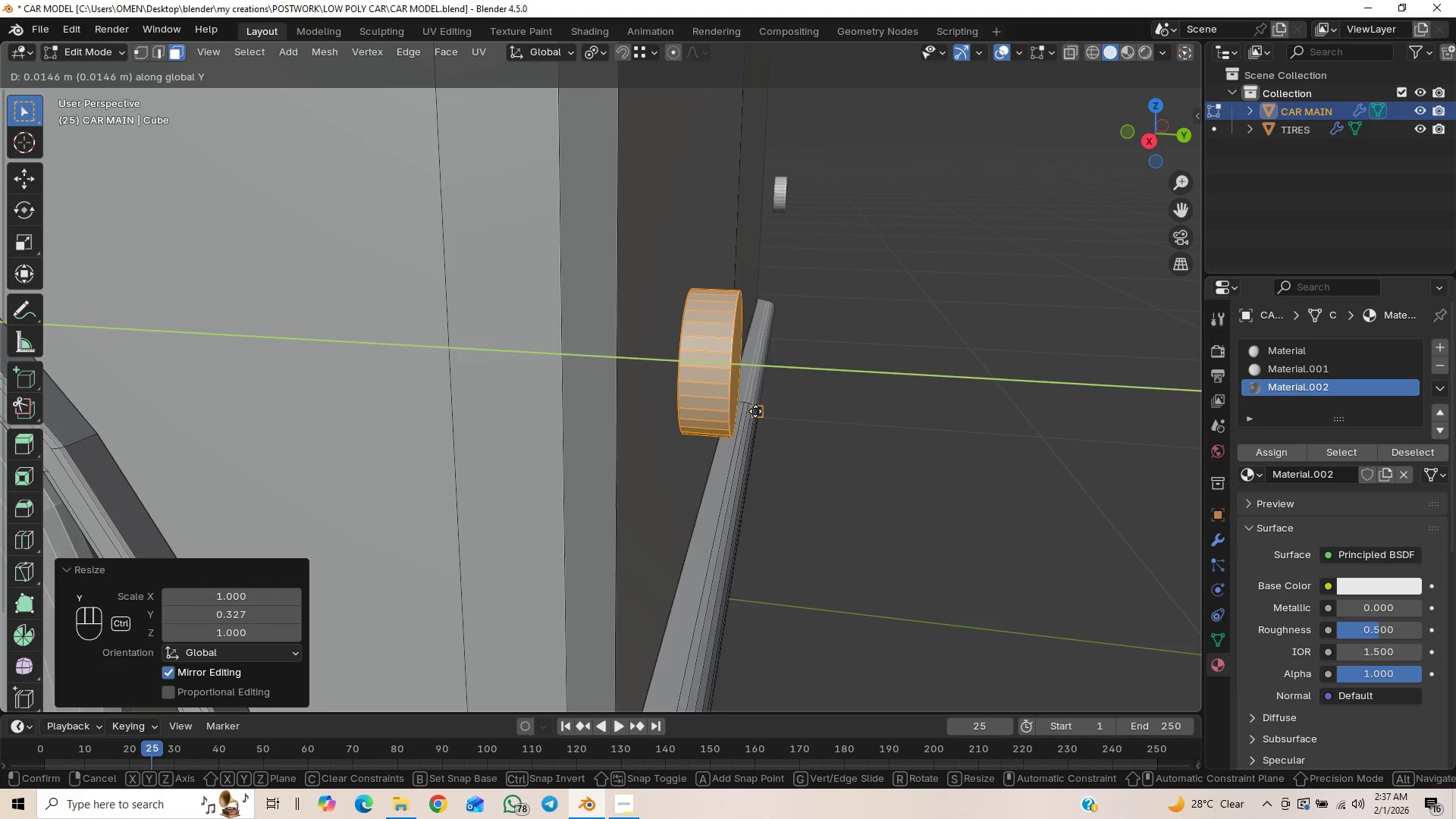 
key(Control+ControlLeft)
 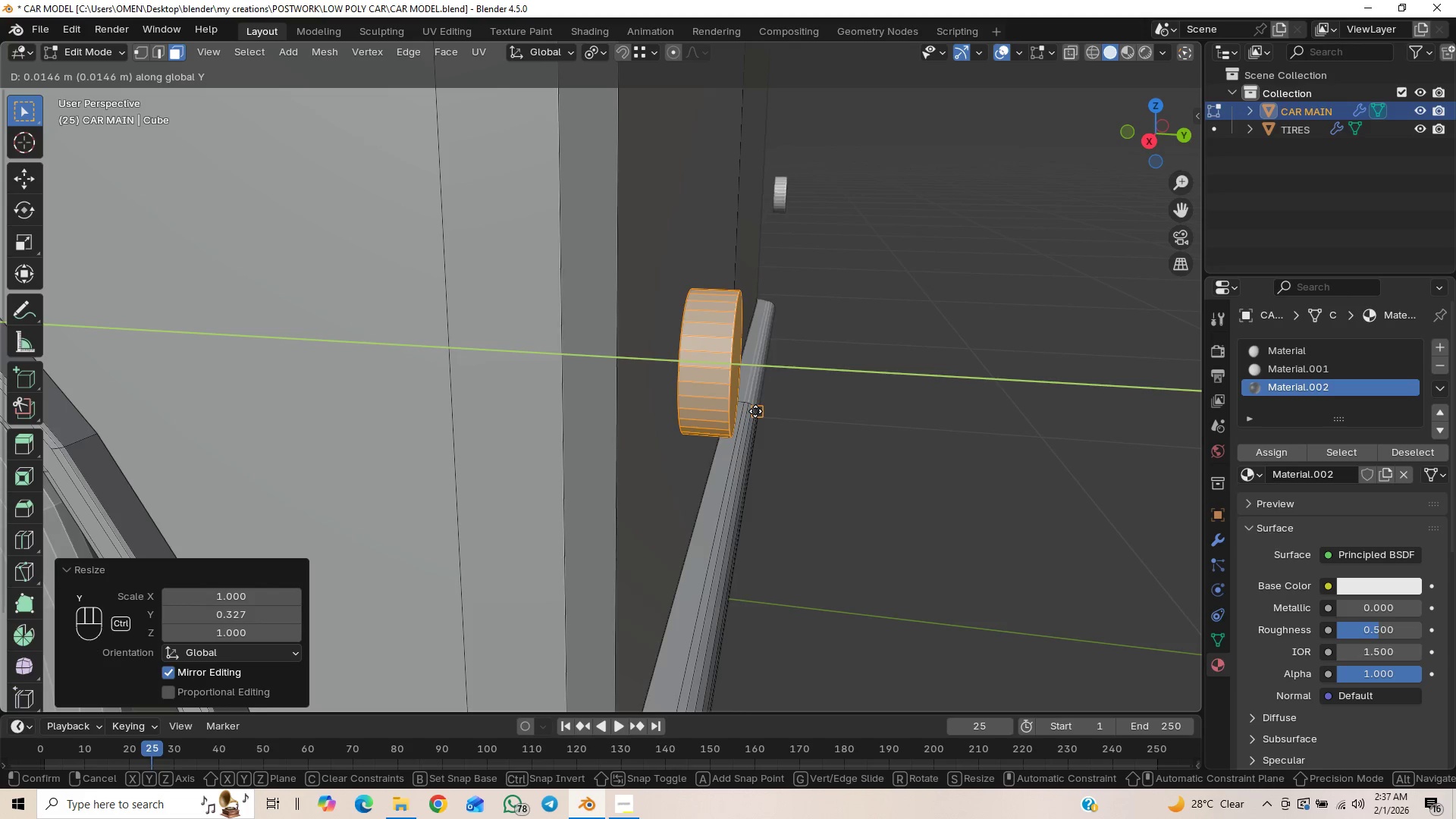 
key(Control+ControlLeft)
 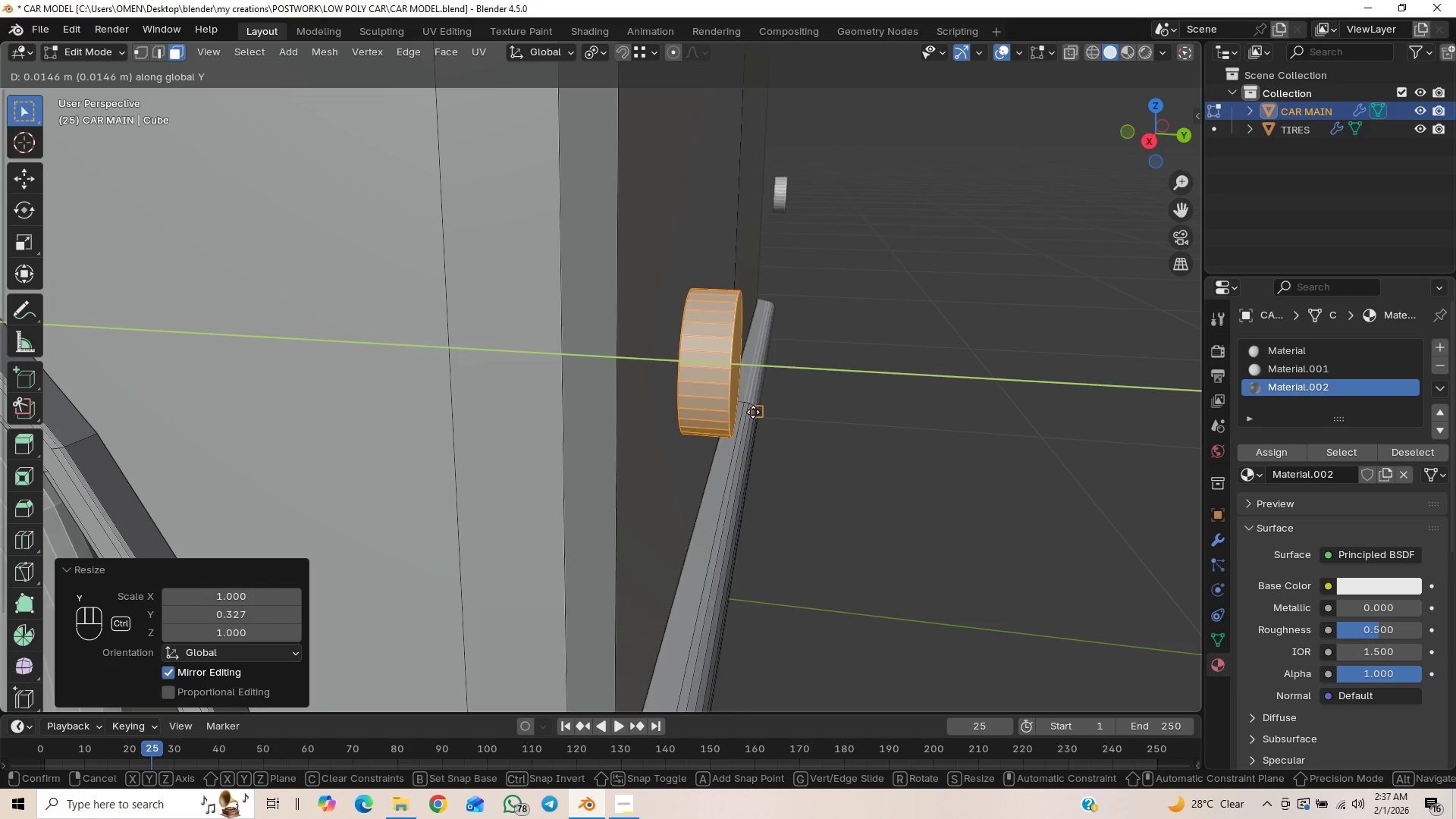 
key(Control+ControlLeft)
 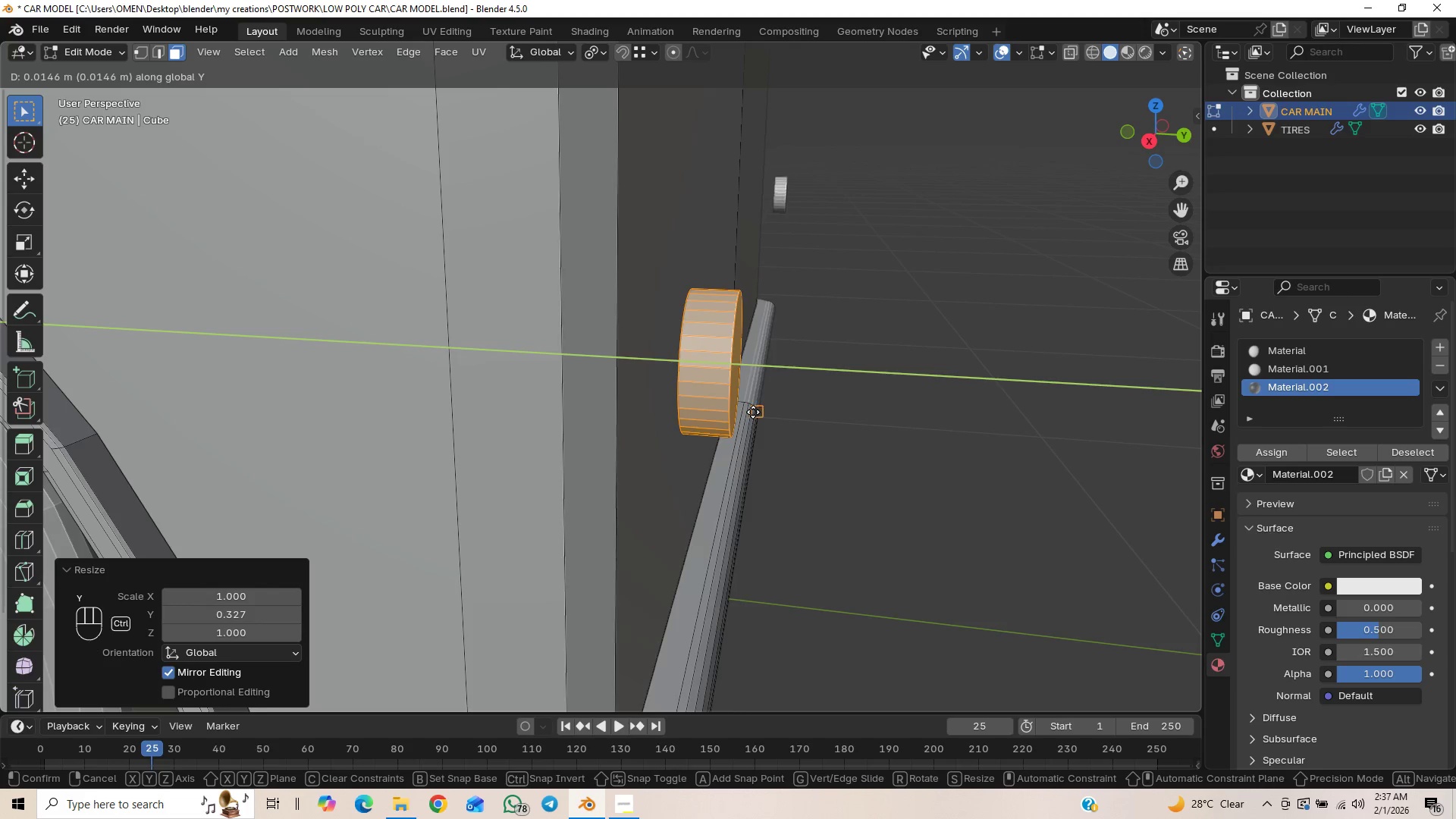 
key(Control+ControlLeft)
 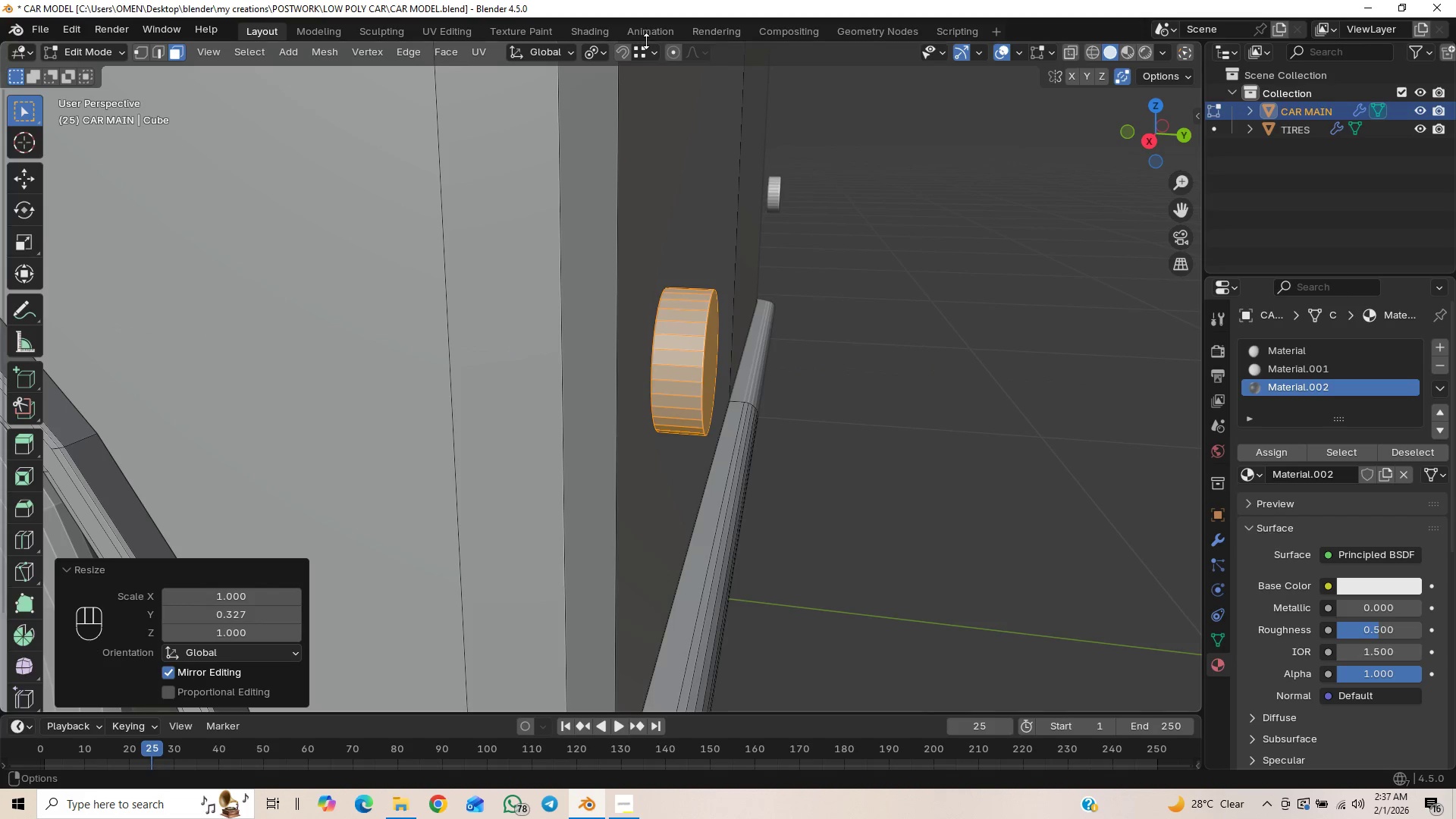 
left_click([654, 50])
 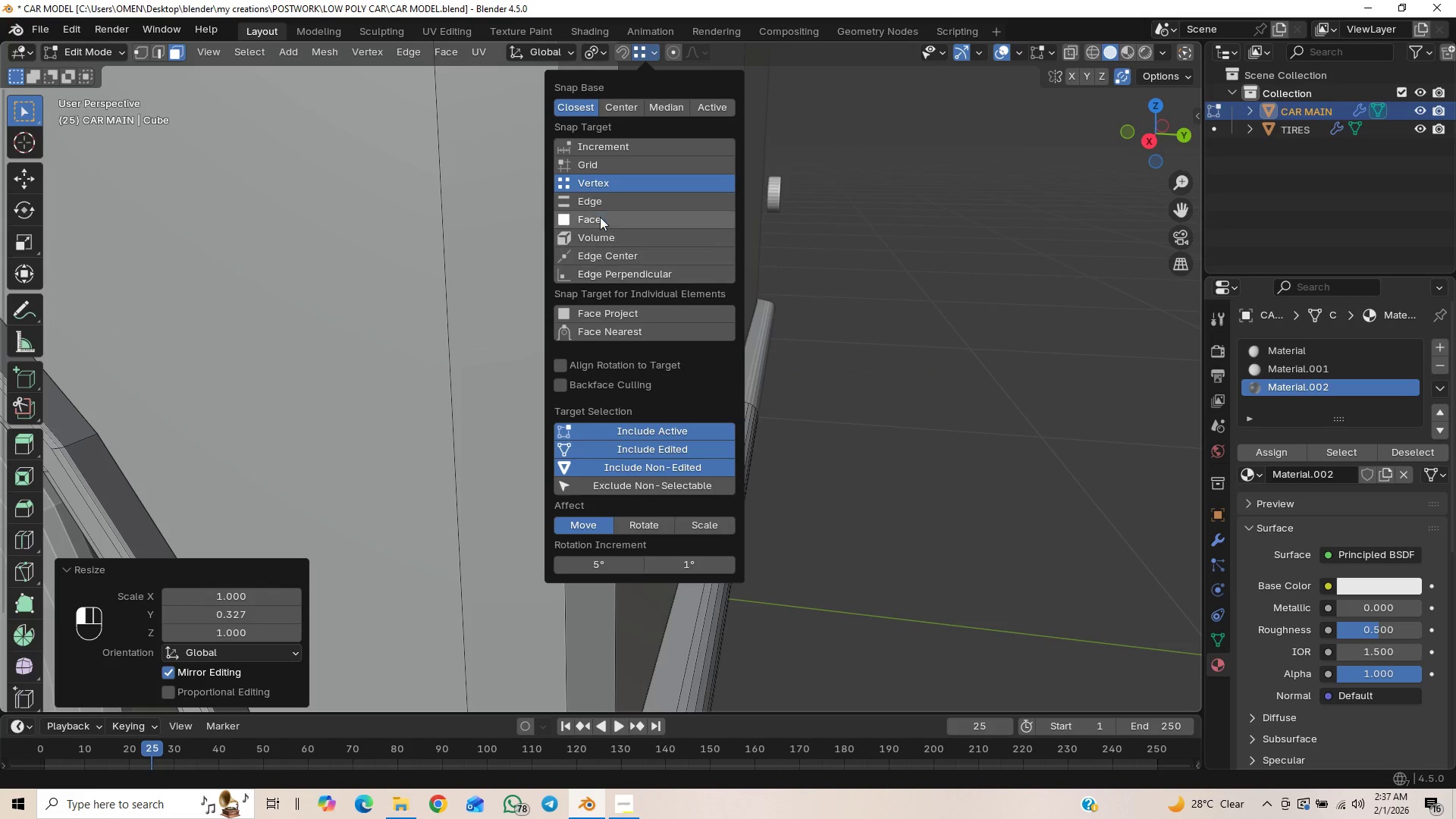 
left_click([600, 214])
 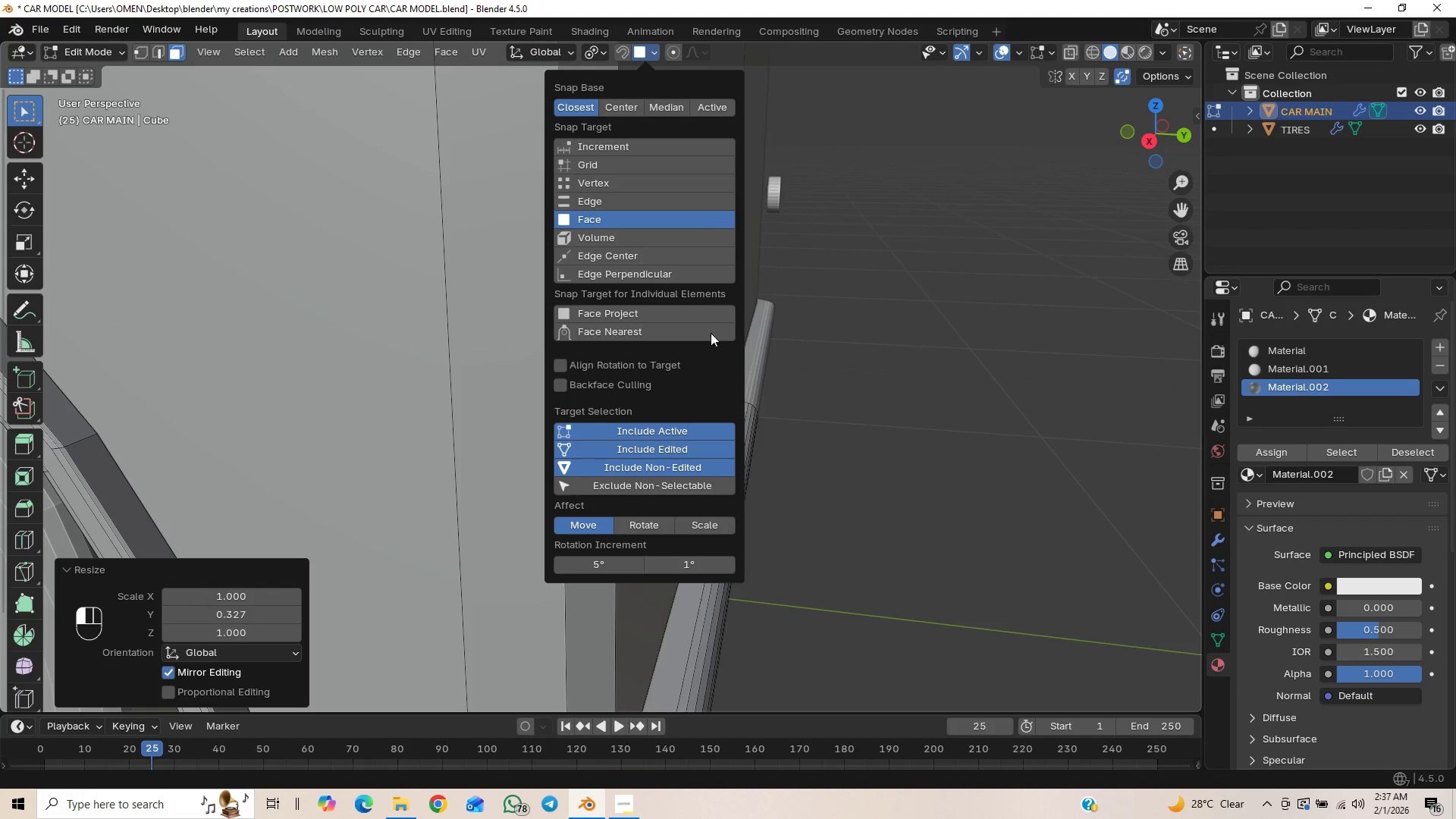 
left_click([983, 372])
 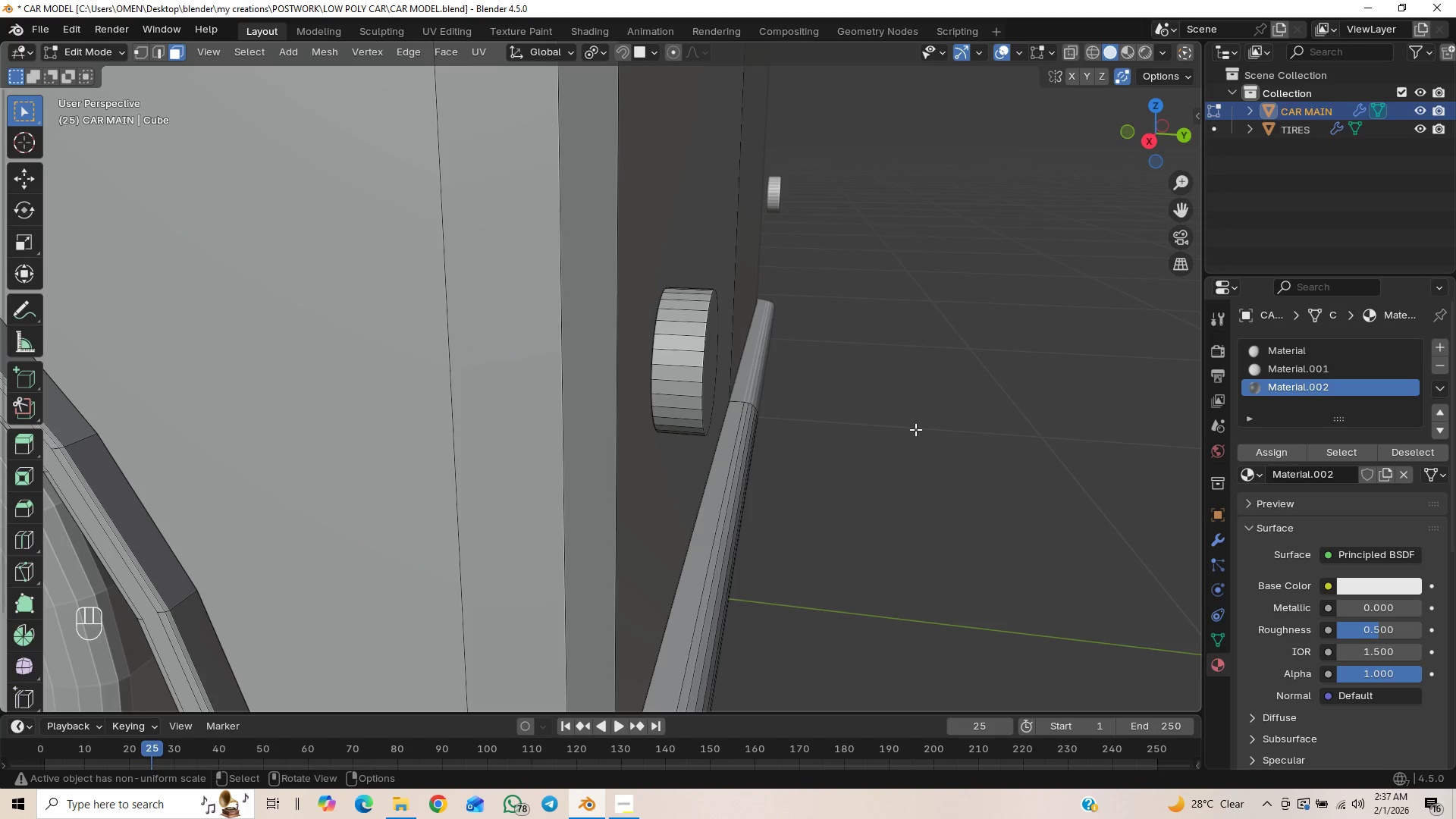 
key(Control+Z)
 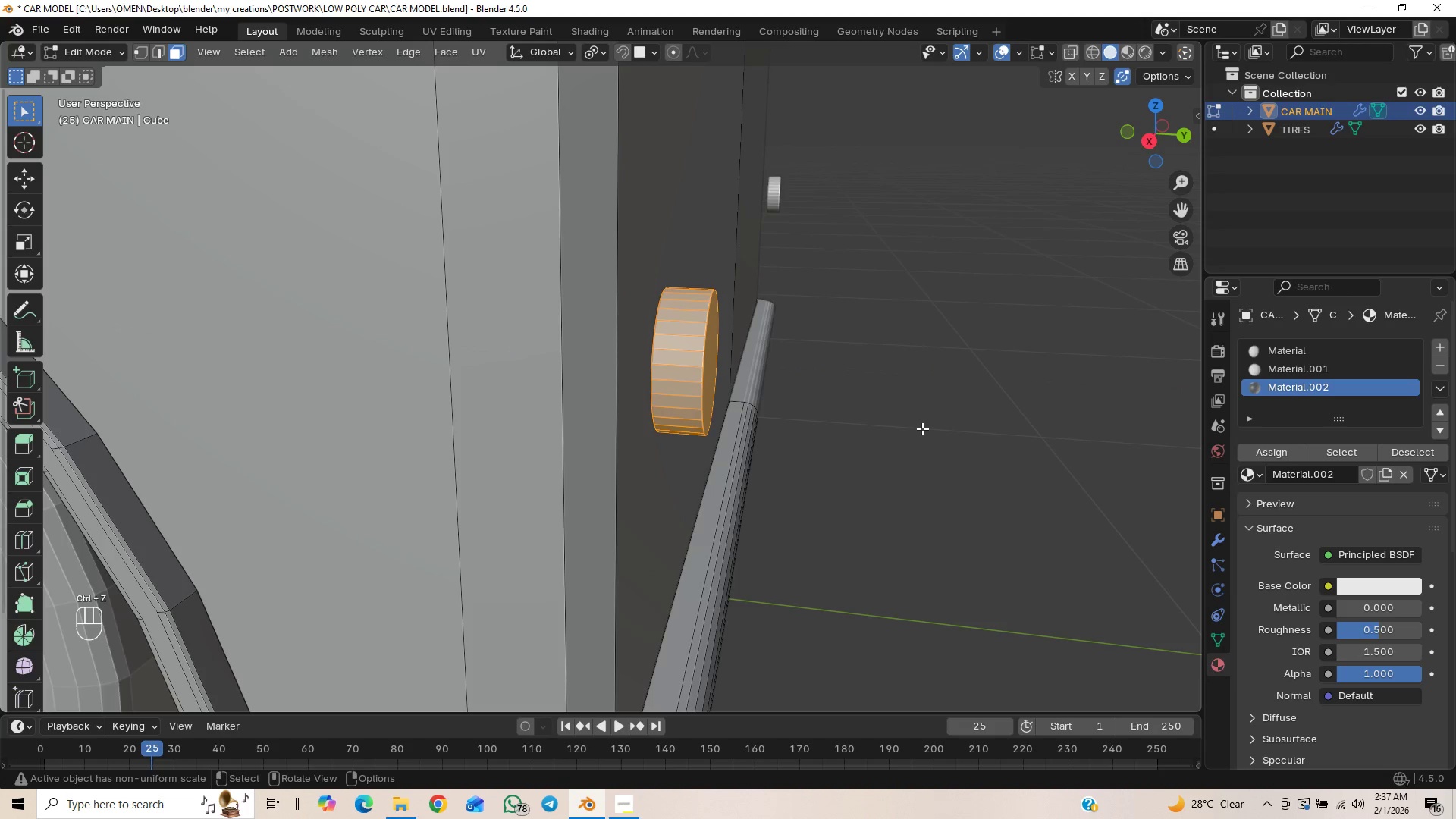 
type(GY)
 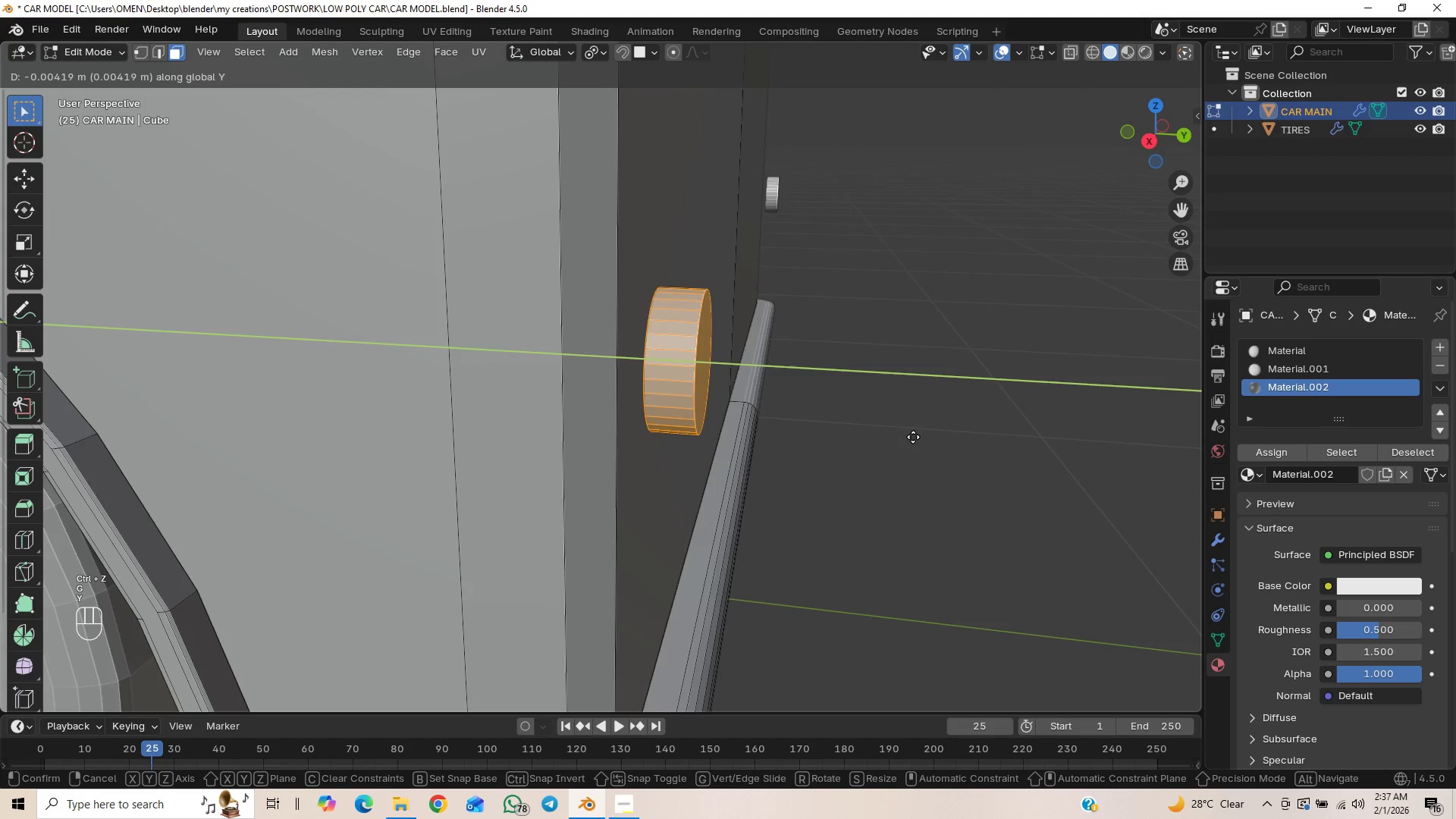 
hold_key(key=ControlLeft, duration=0.97)
 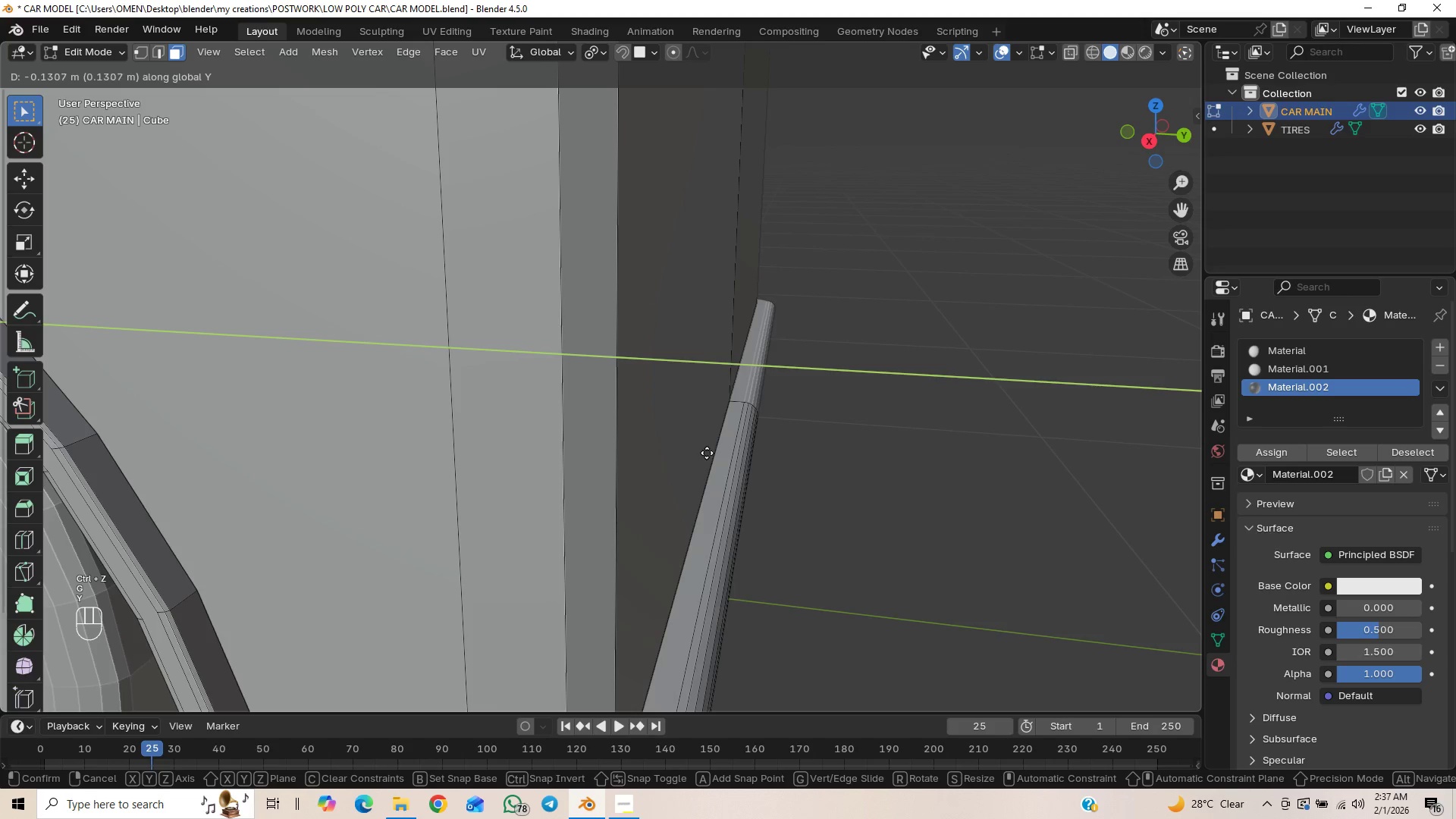 
hold_key(key=ControlLeft, duration=1.5)
 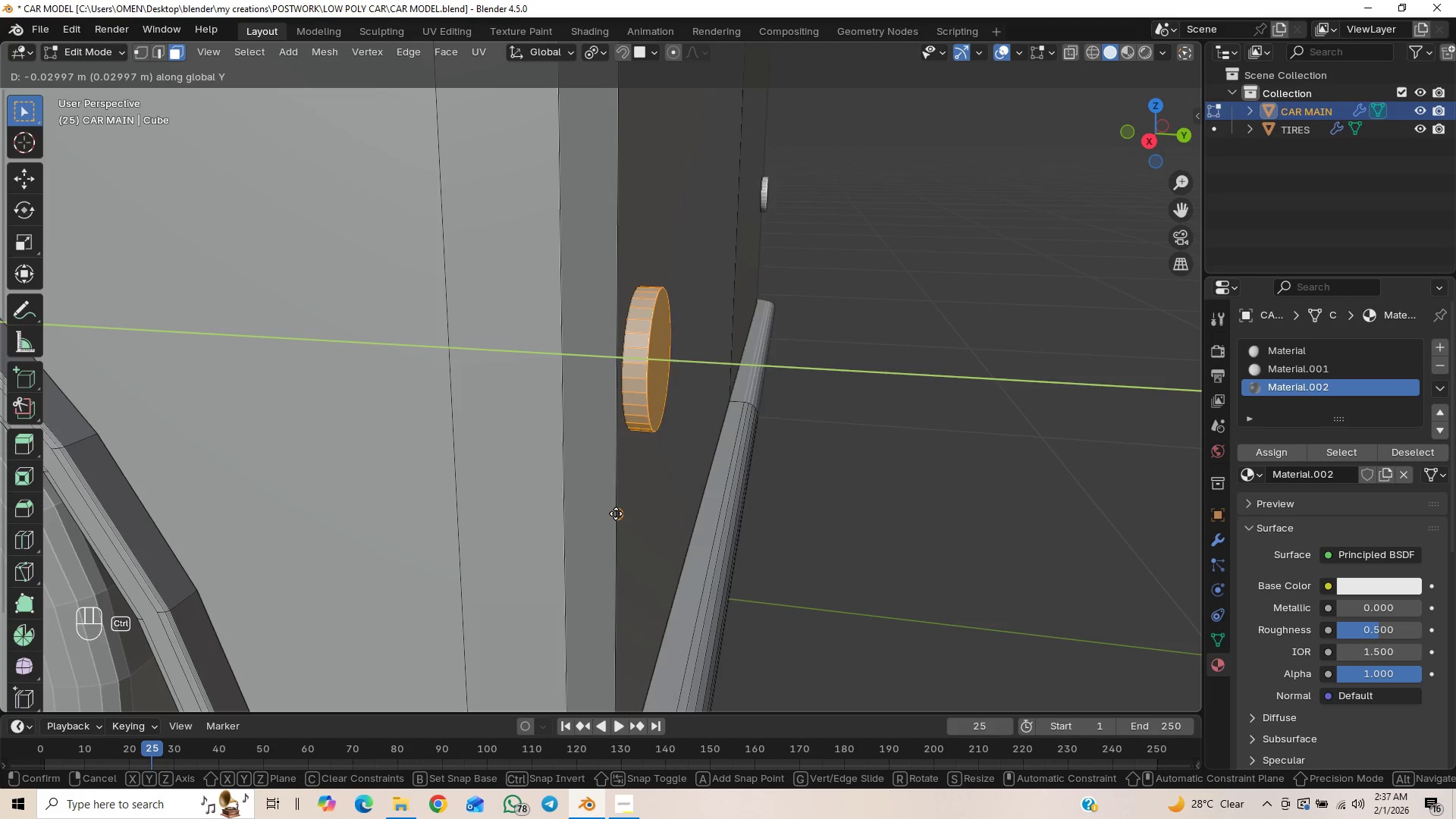 
hold_key(key=ControlLeft, duration=1.5)
 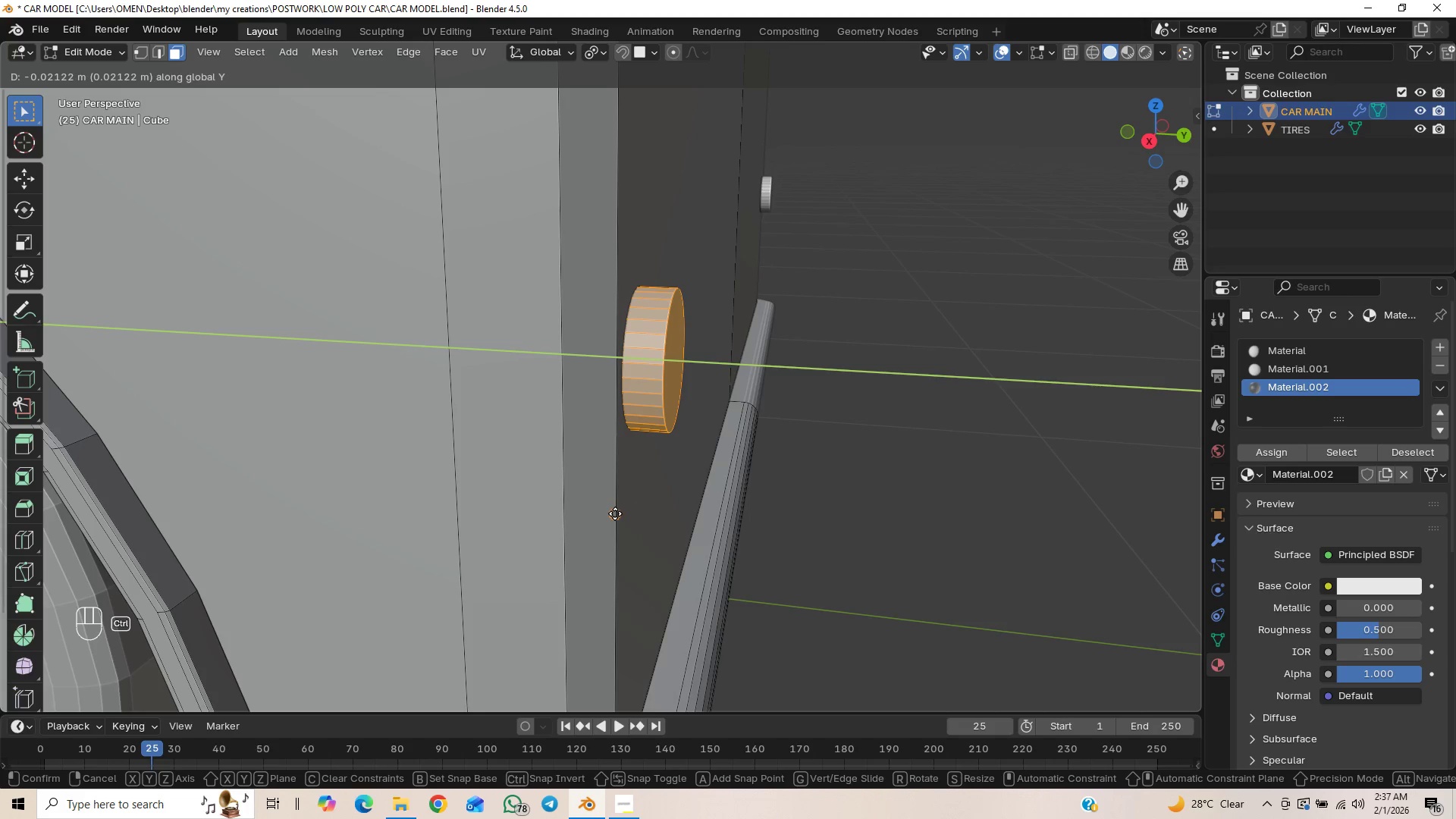 
hold_key(key=ControlLeft, duration=0.77)
left_click([615, 513])
 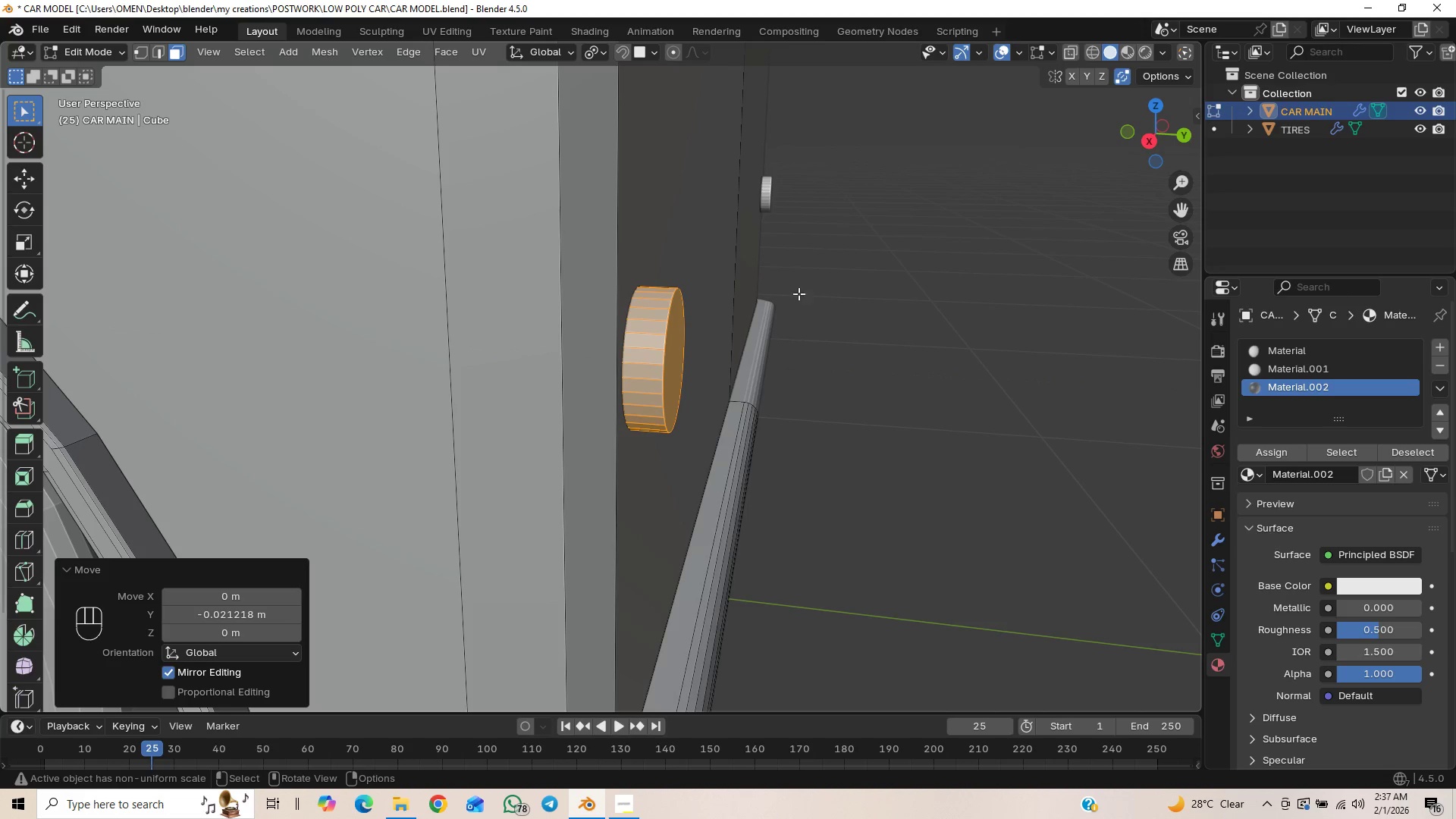 
scroll: coordinate [786, 366], scroll_direction: down, amount: 3.0
 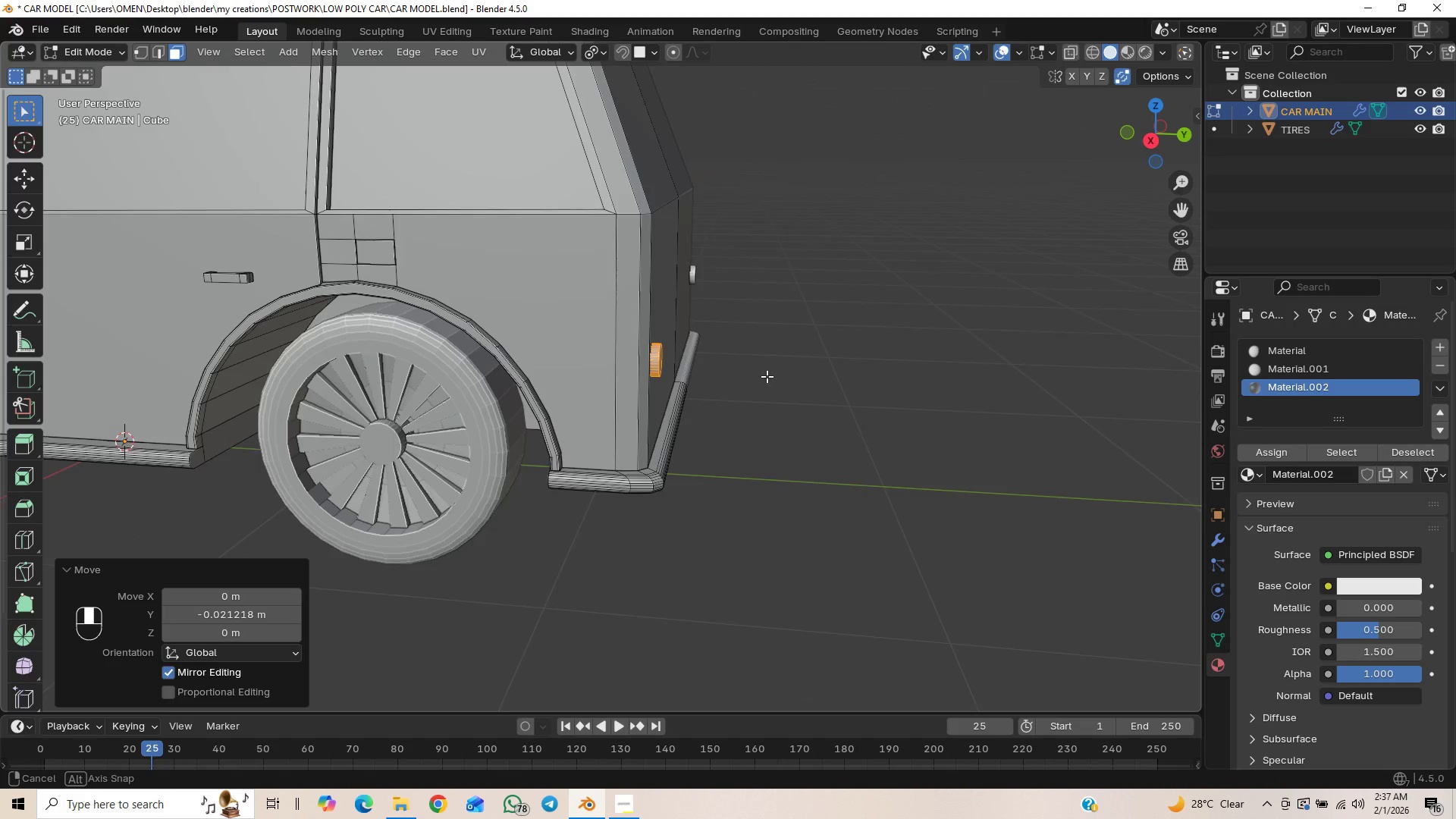 
key(Control+Z)
 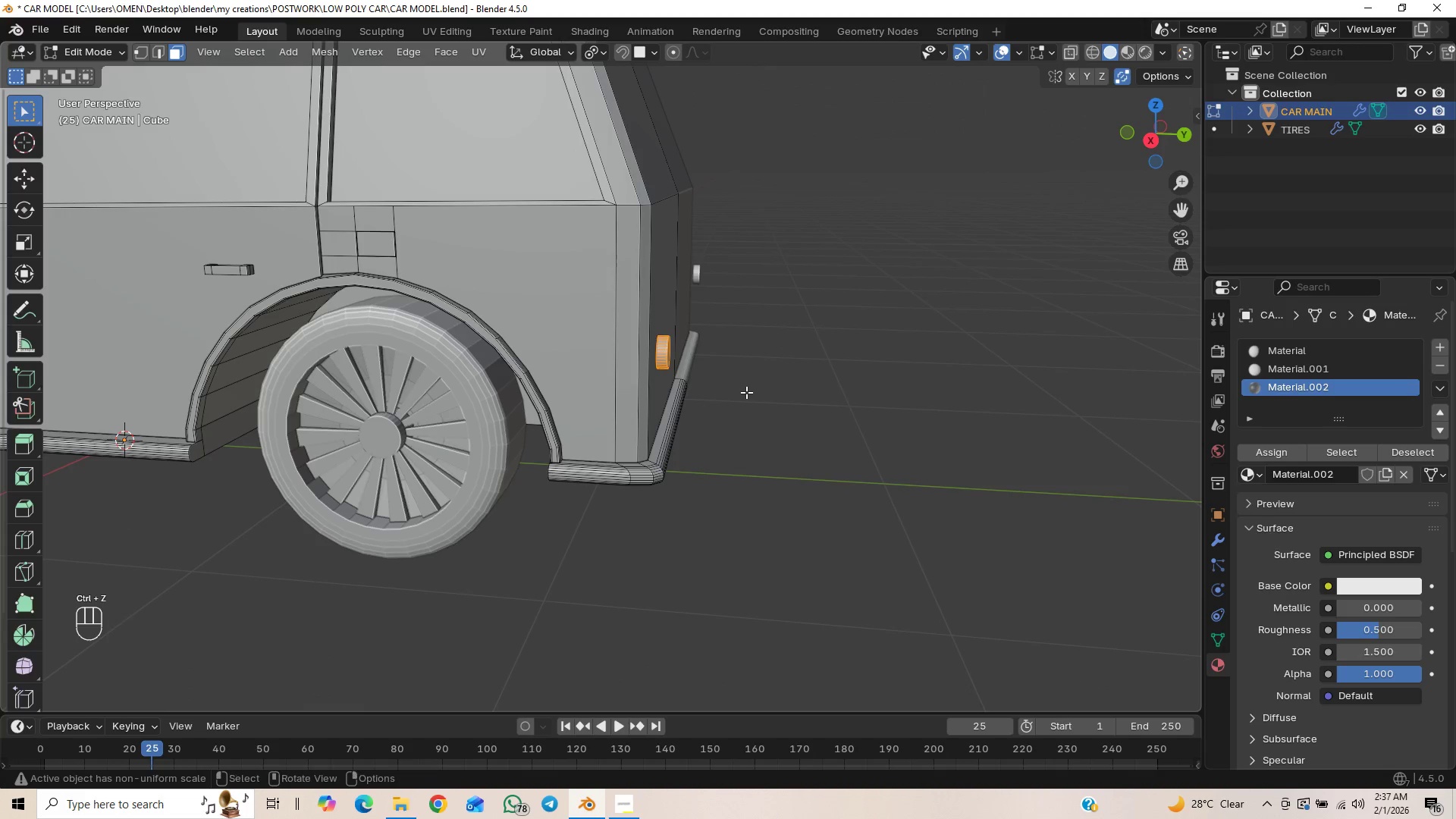 
scroll: coordinate [745, 398], scroll_direction: up, amount: 3.0
 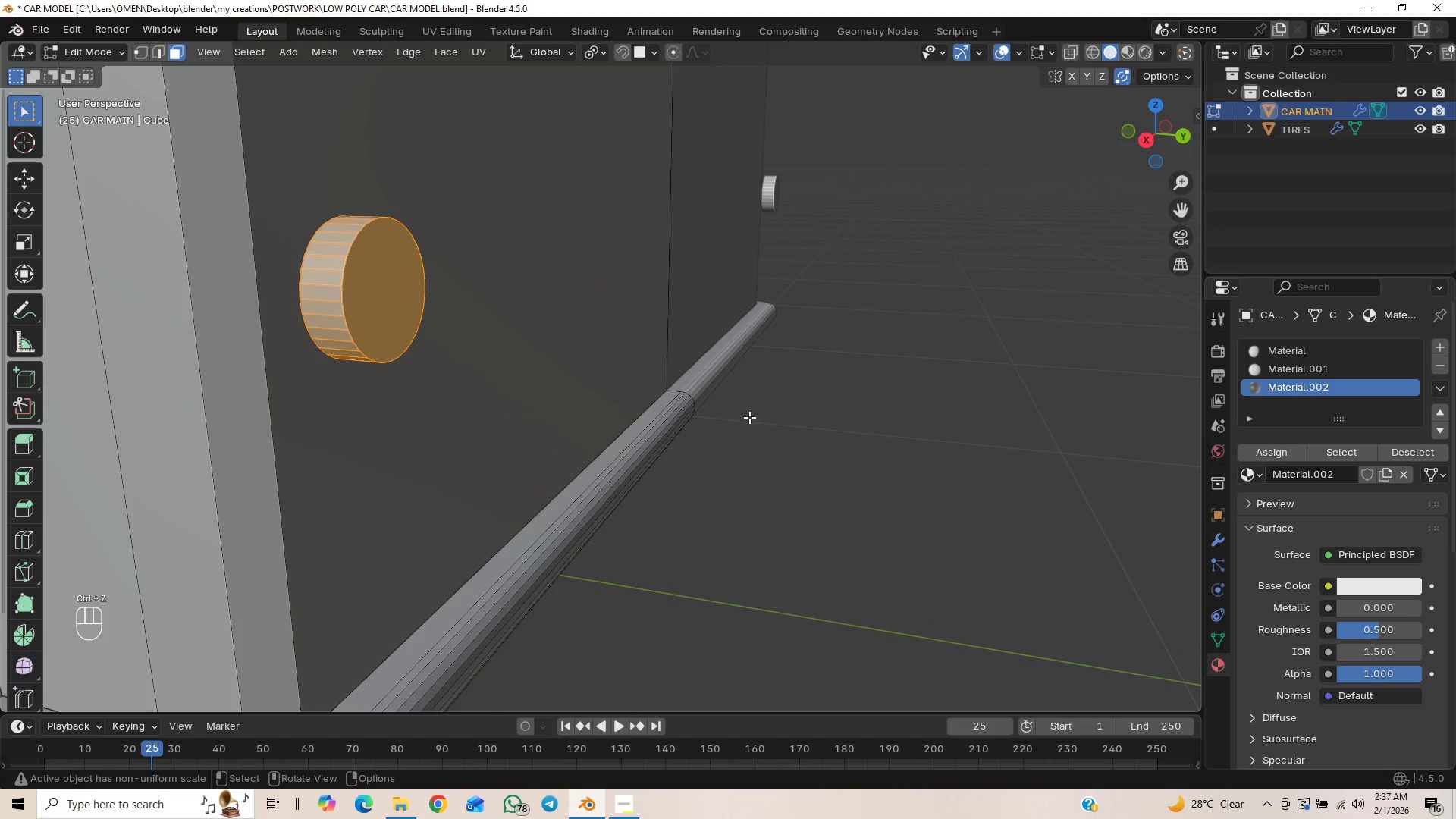 
type(GZ)
 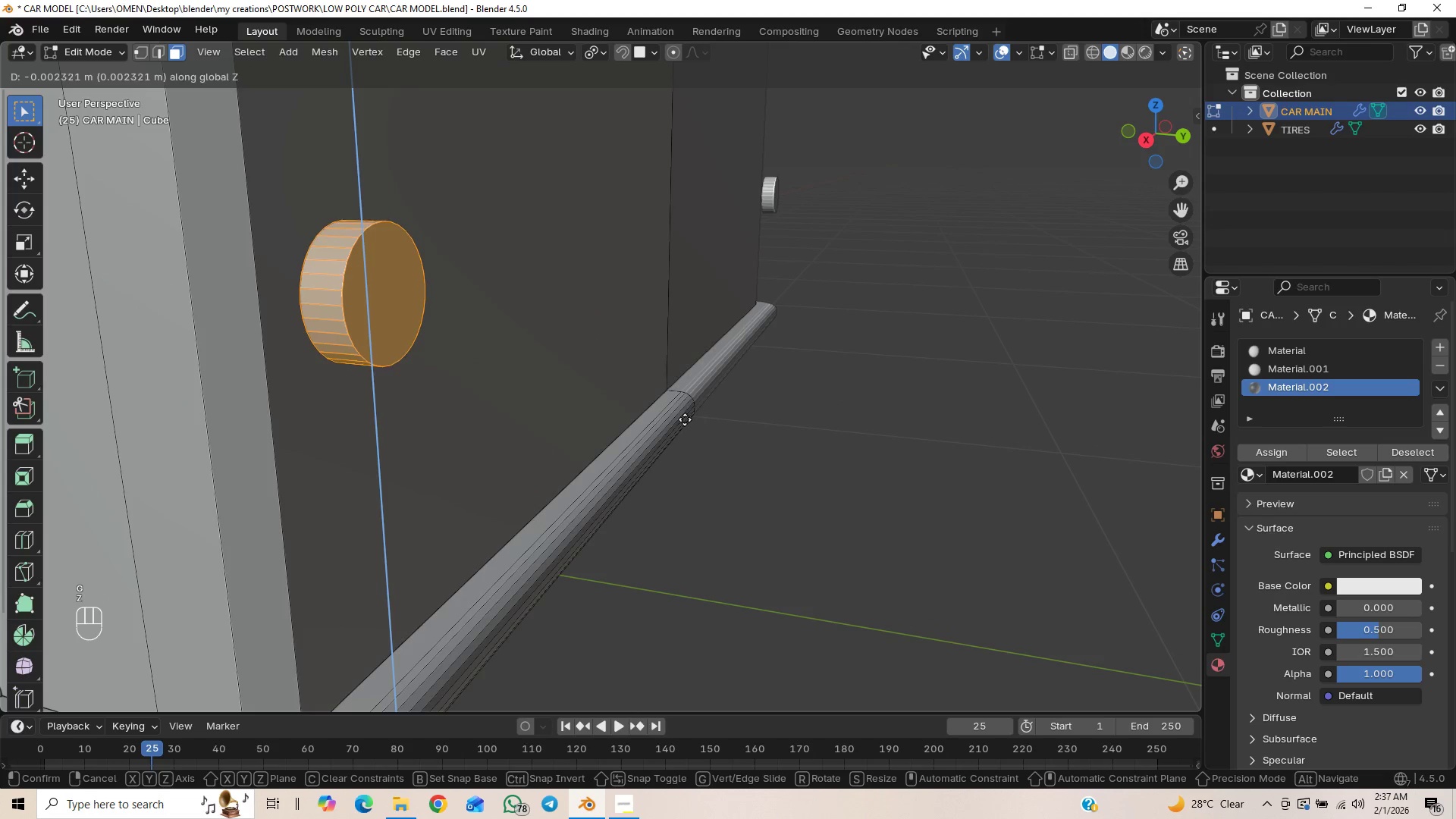 
hold_key(key=ControlLeft, duration=1.51)
 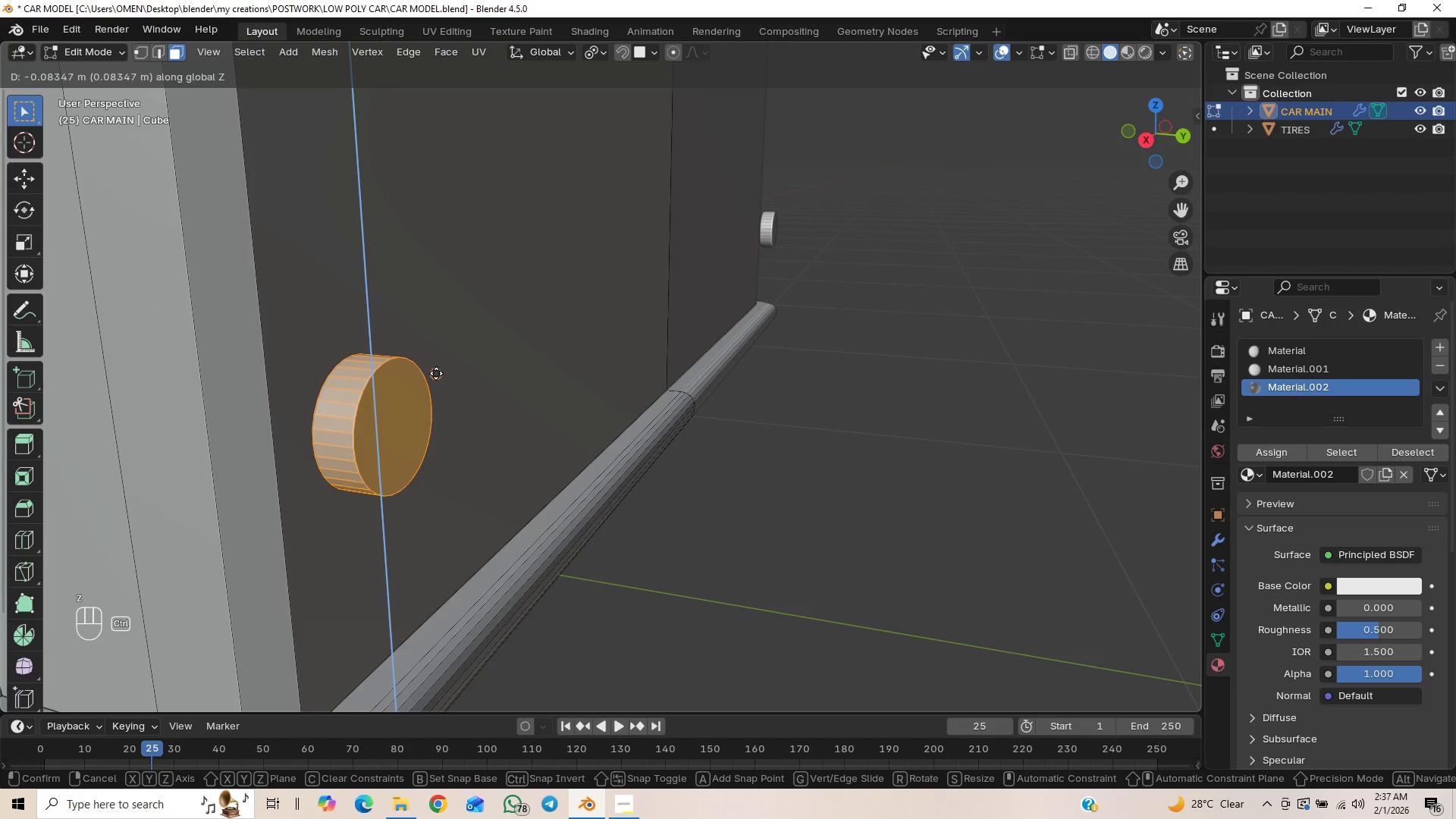 
hold_key(key=ControlLeft, duration=0.73)
 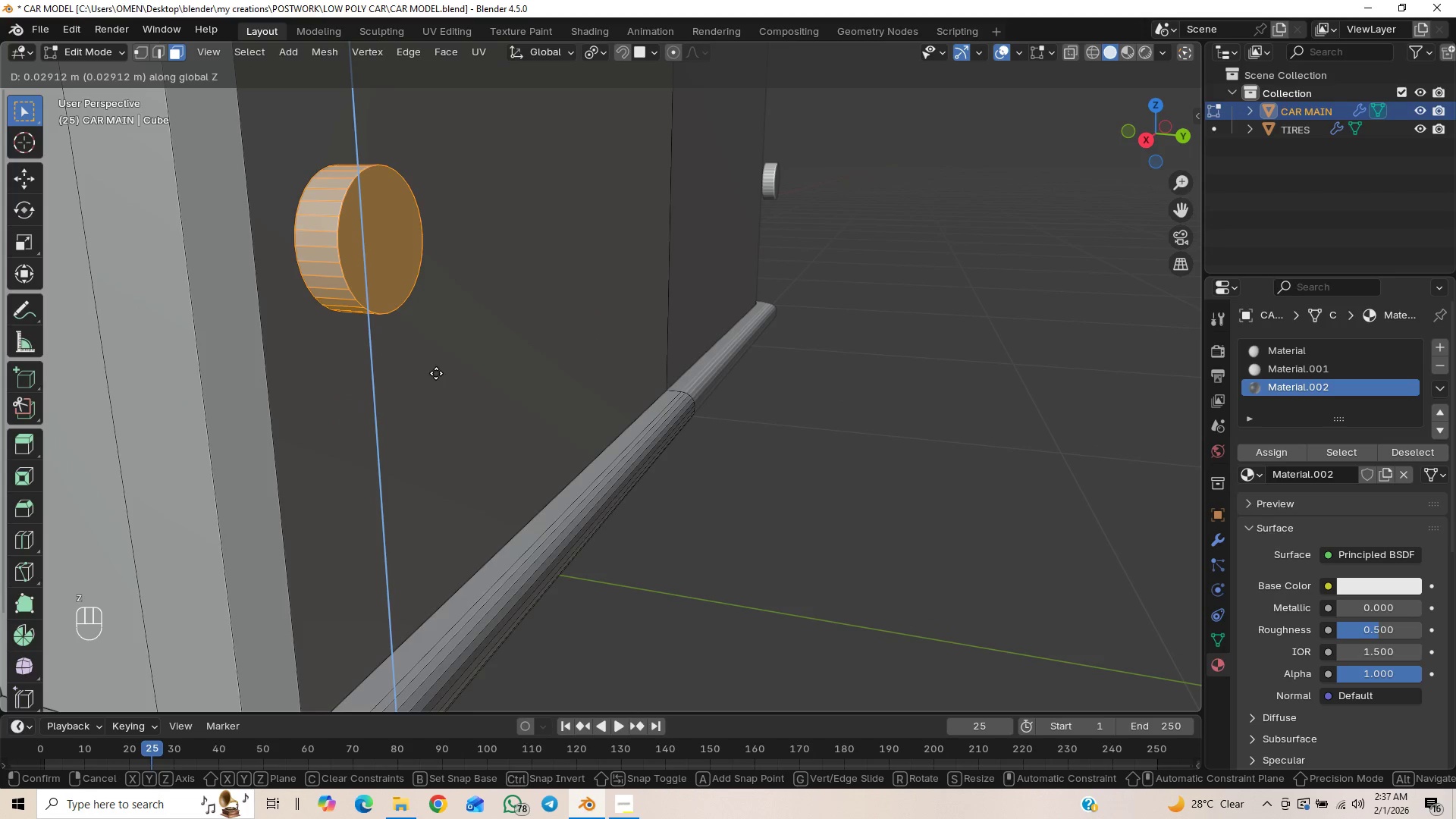 
key(Y)
 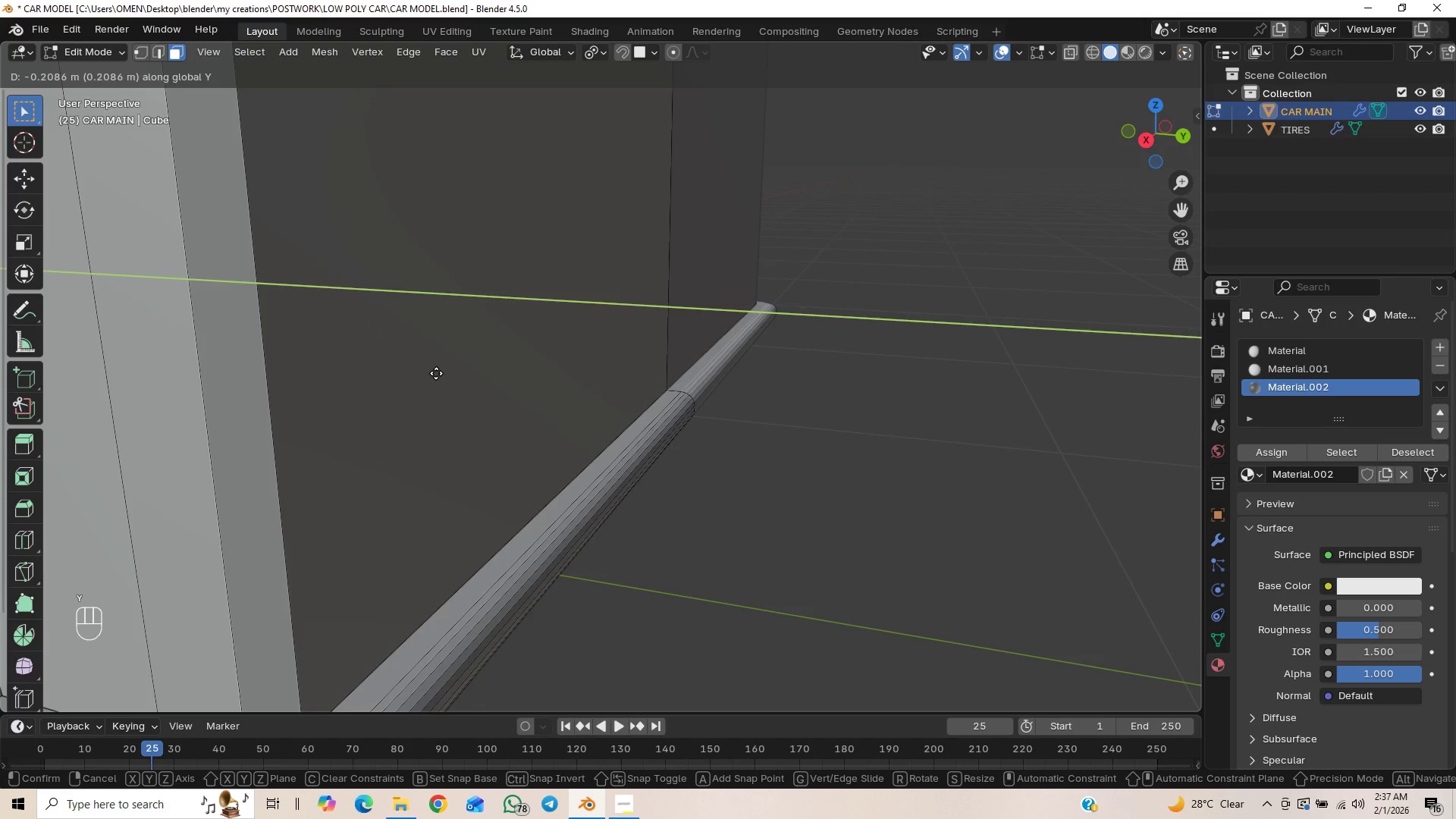 
hold_key(key=ControlLeft, duration=0.81)
left_click([445, 377])
 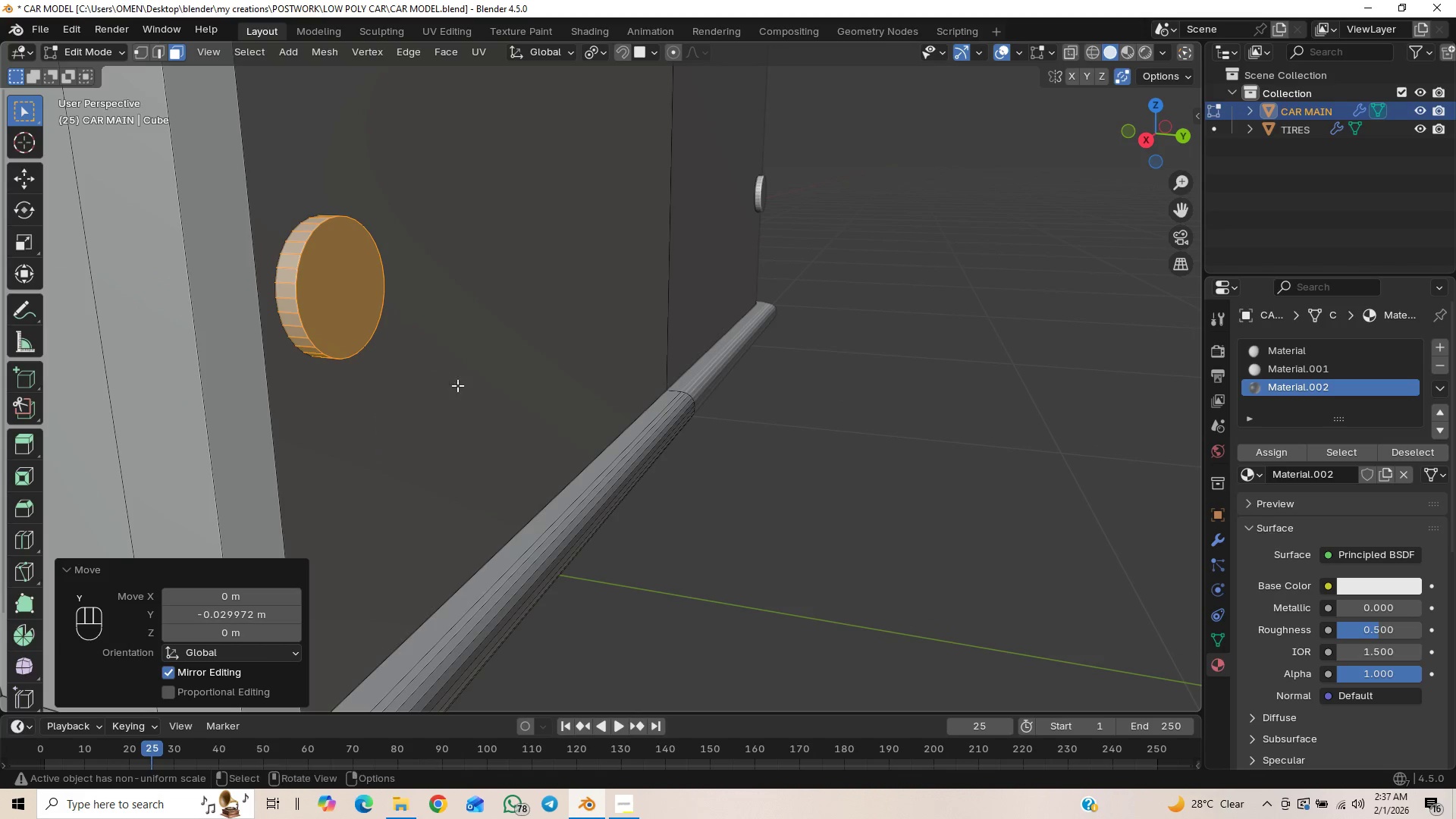 
scroll: coordinate [464, 389], scroll_direction: down, amount: 1.0
 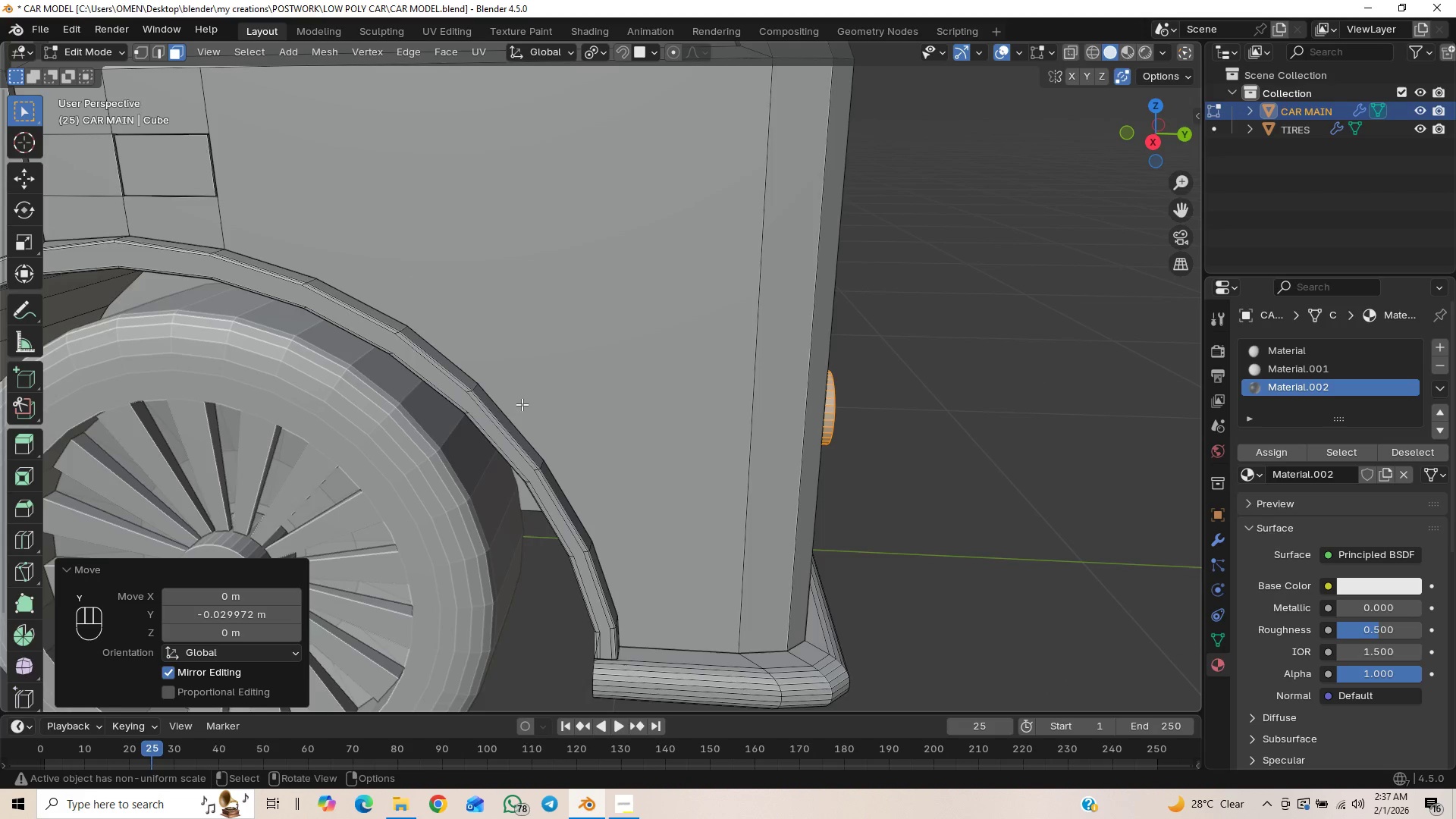 
hold_key(key=ShiftLeft, duration=0.38)
 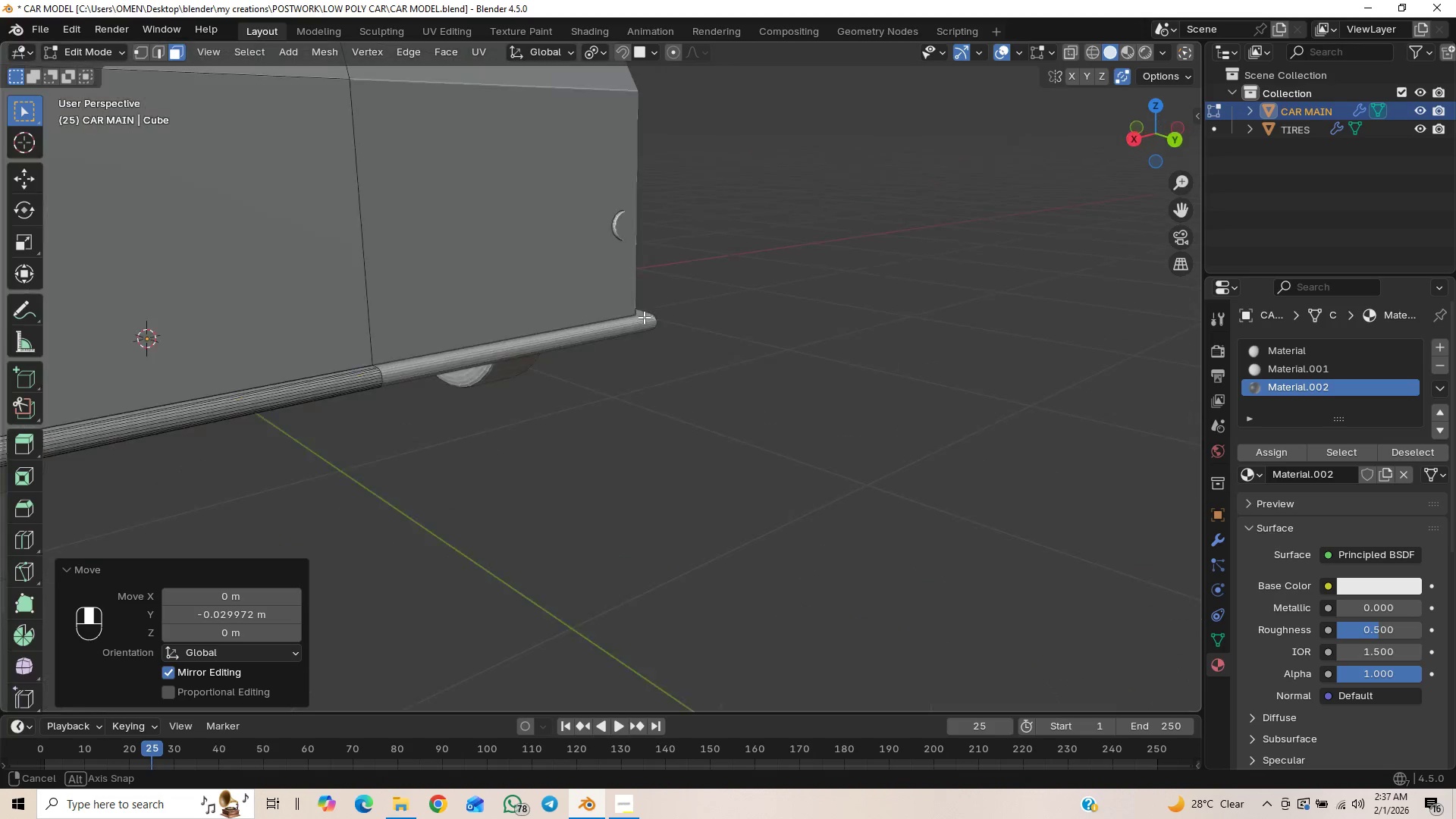 
scroll: coordinate [626, 314], scroll_direction: down, amount: 5.0
 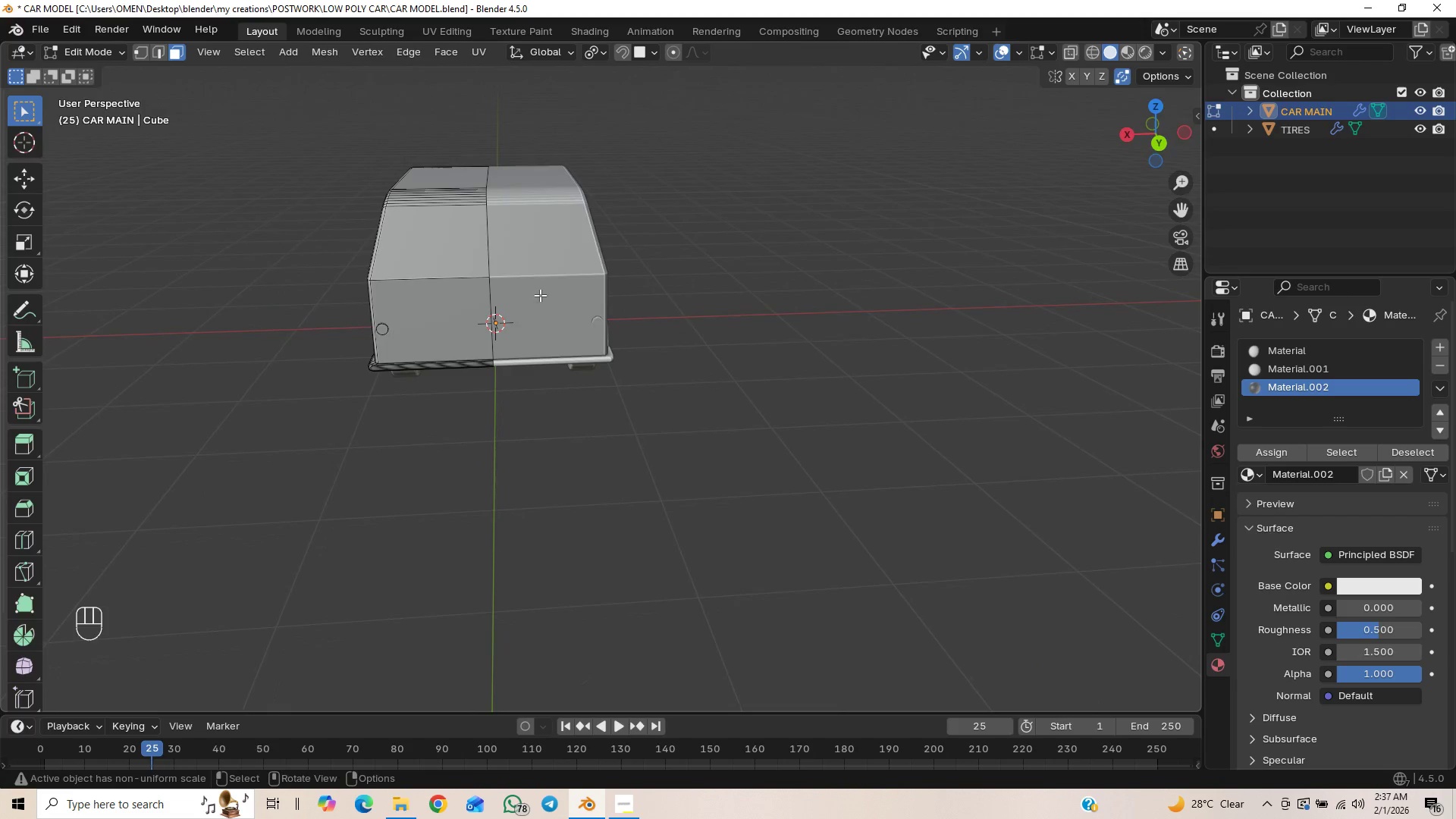 
key(Control+Z)
 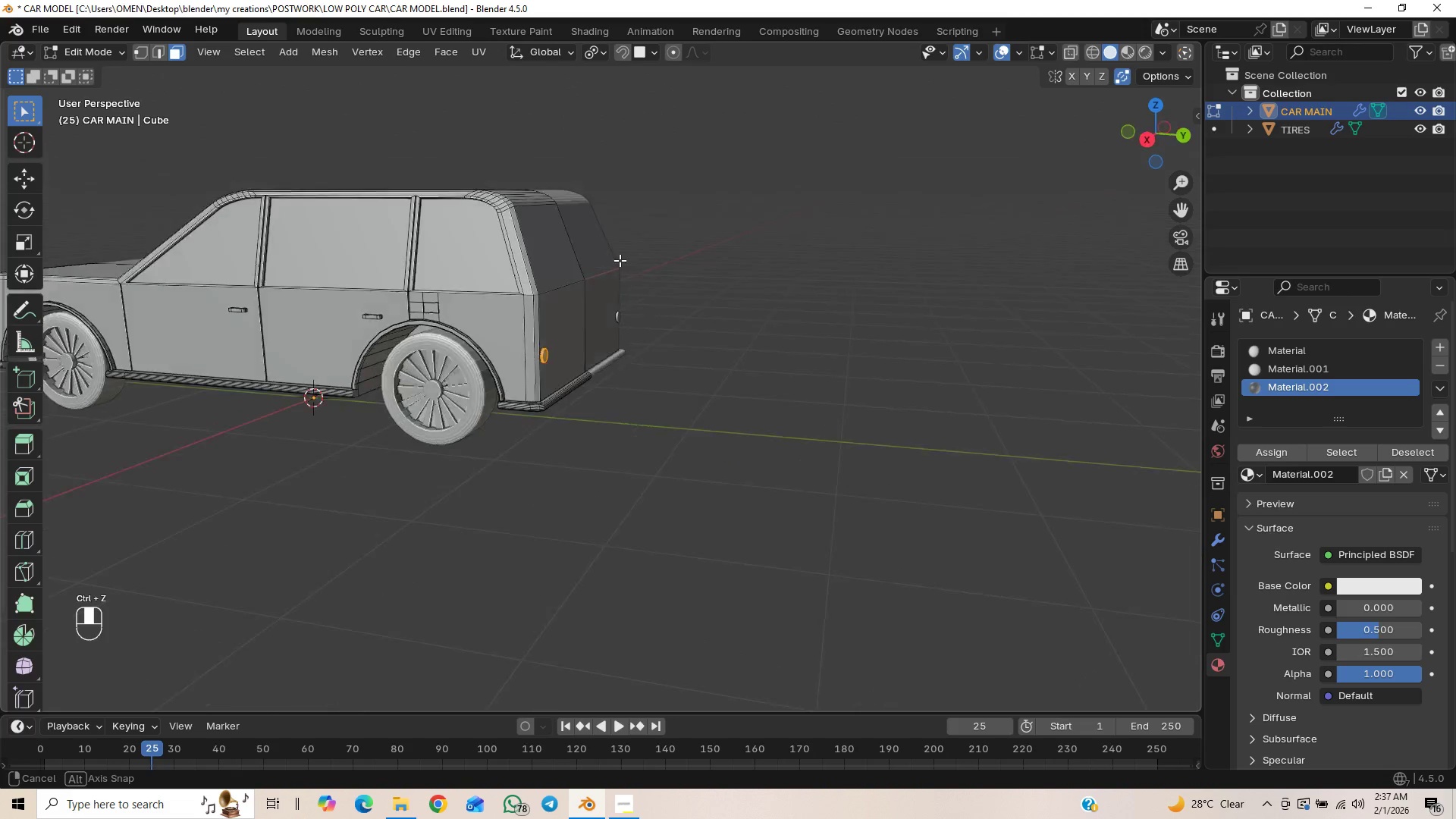 
scroll: coordinate [639, 339], scroll_direction: up, amount: 5.0
 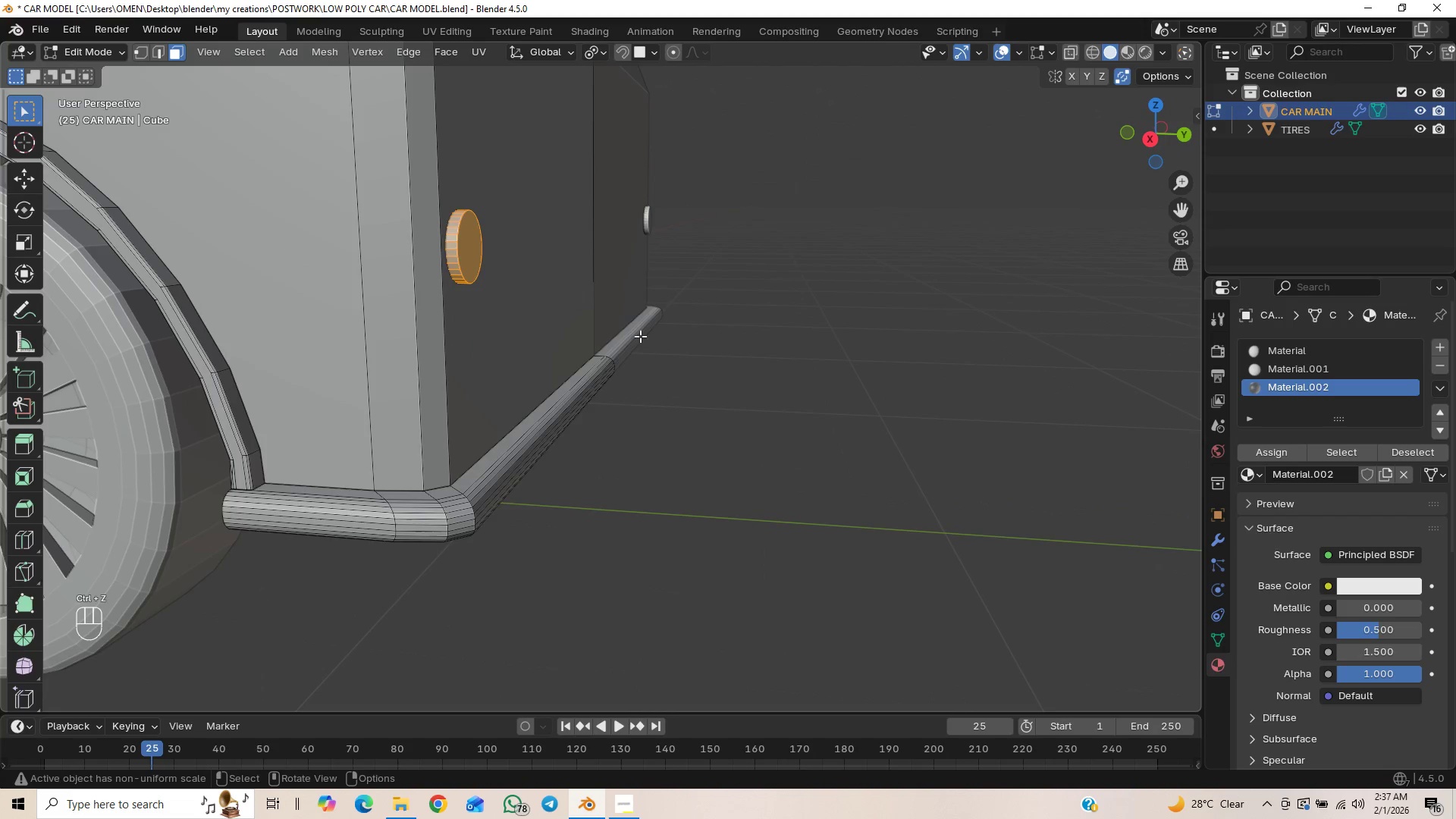 
type(GZ)
 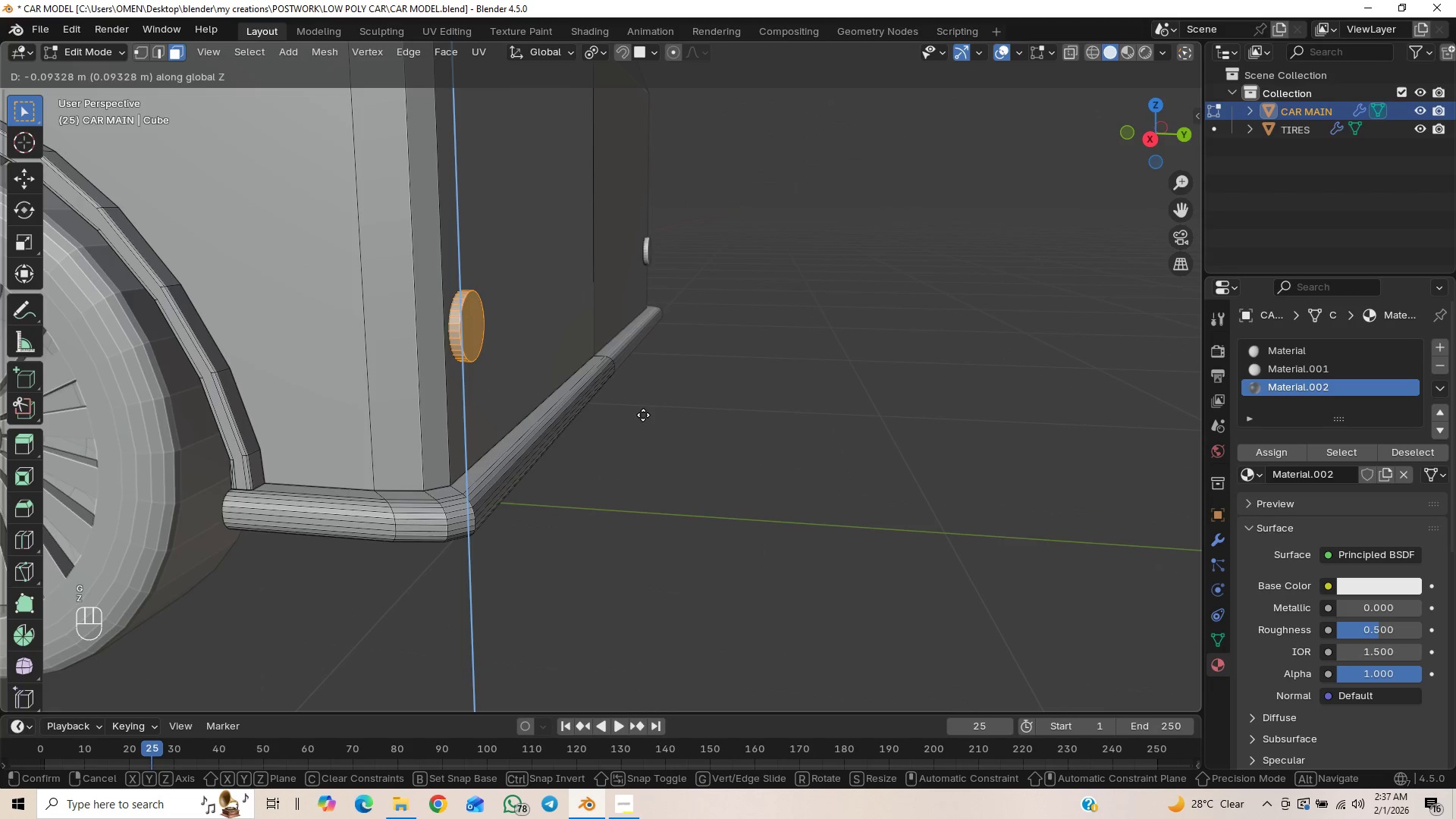 
left_click([642, 422])
 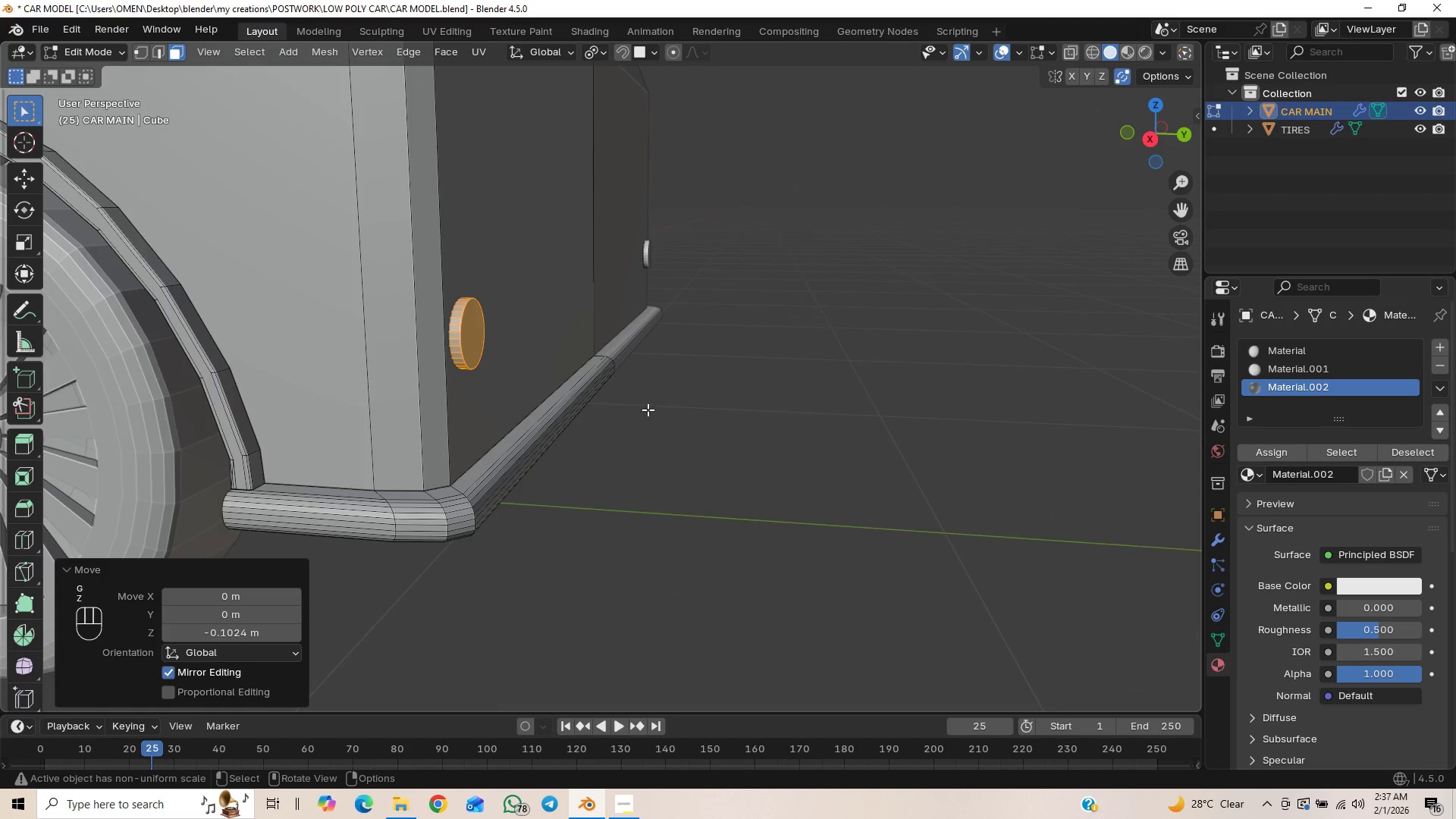 
scroll: coordinate [650, 403], scroll_direction: down, amount: 2.0
 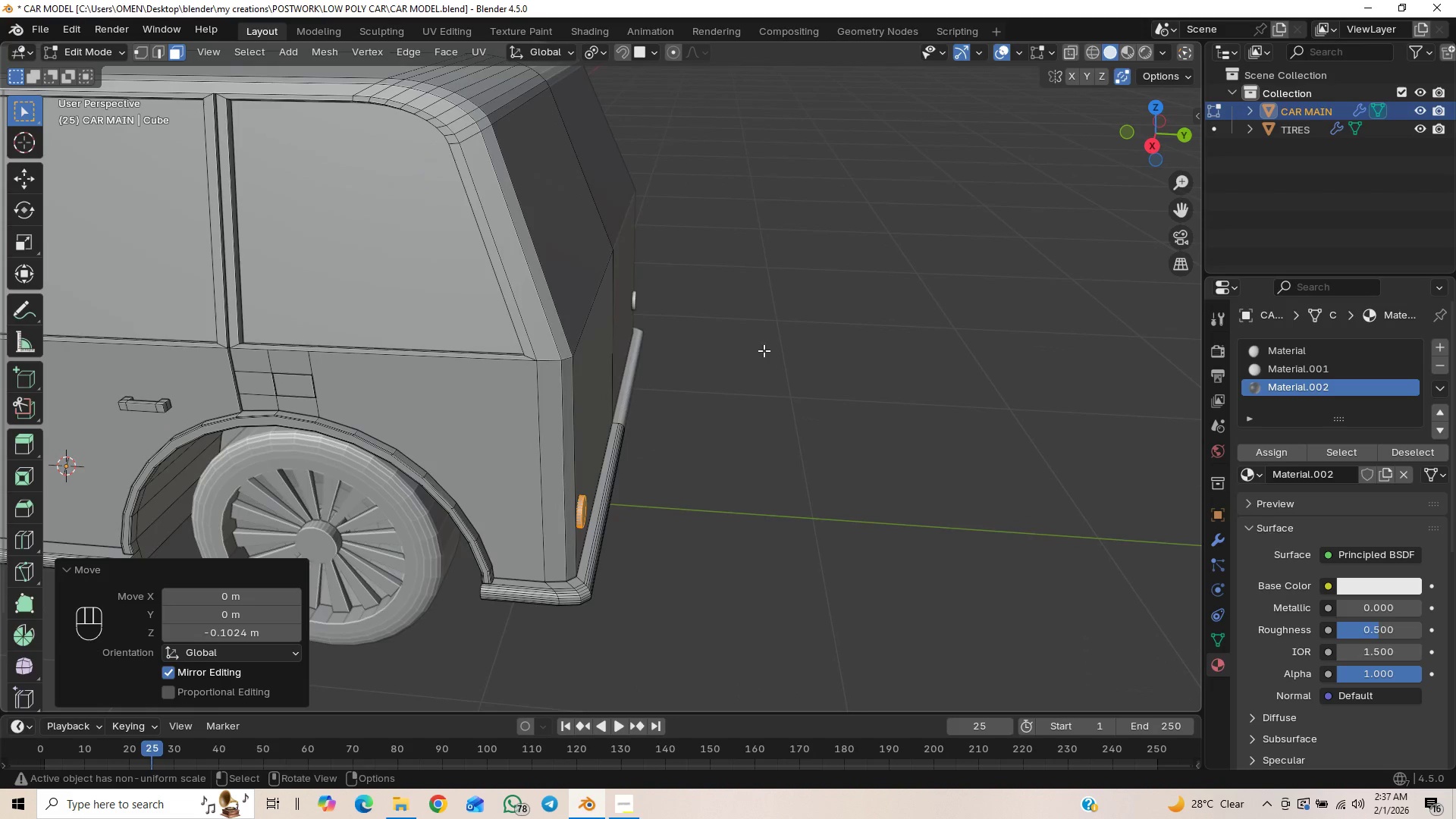 
key(S)
 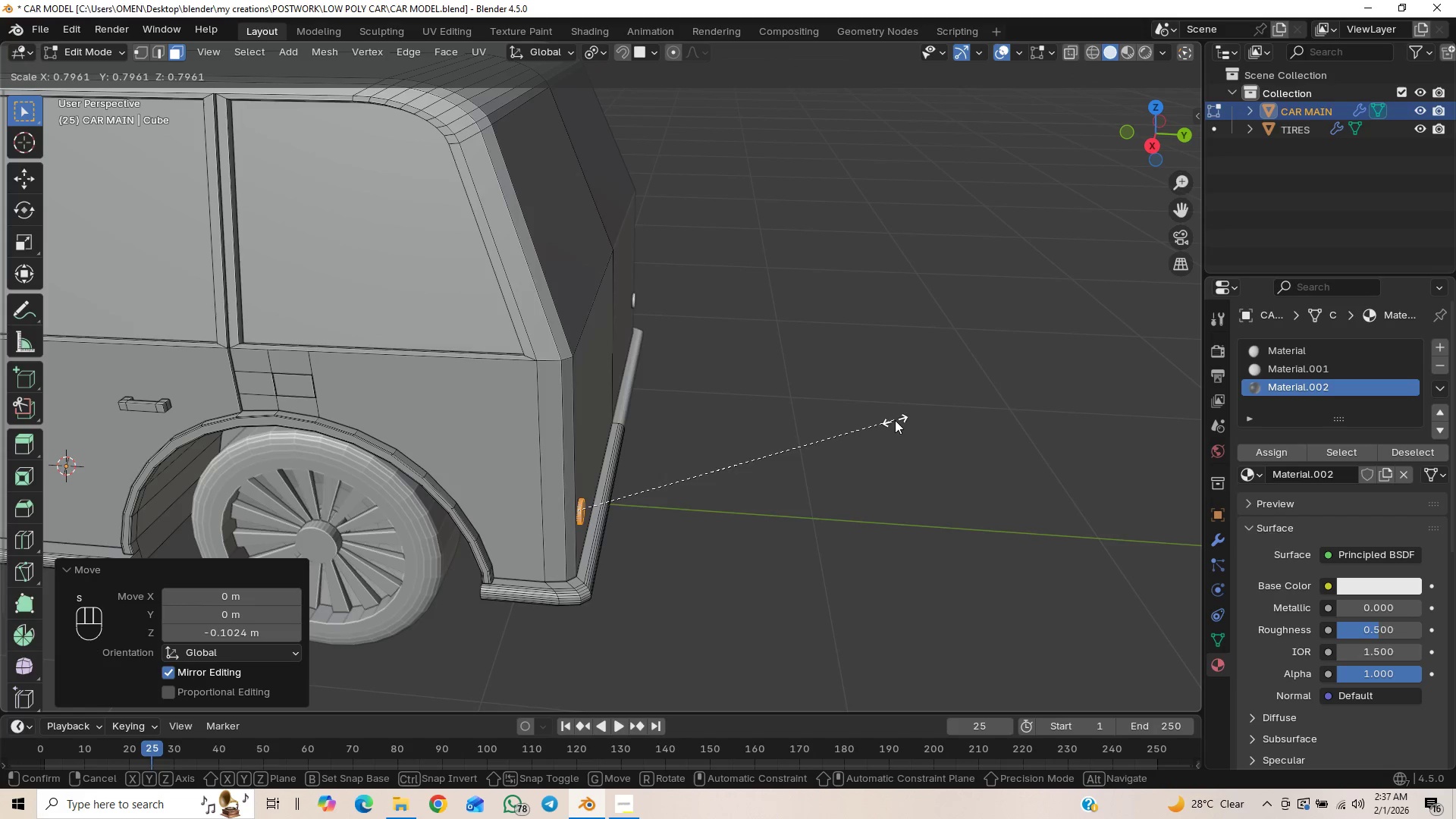 
left_click([874, 422])
 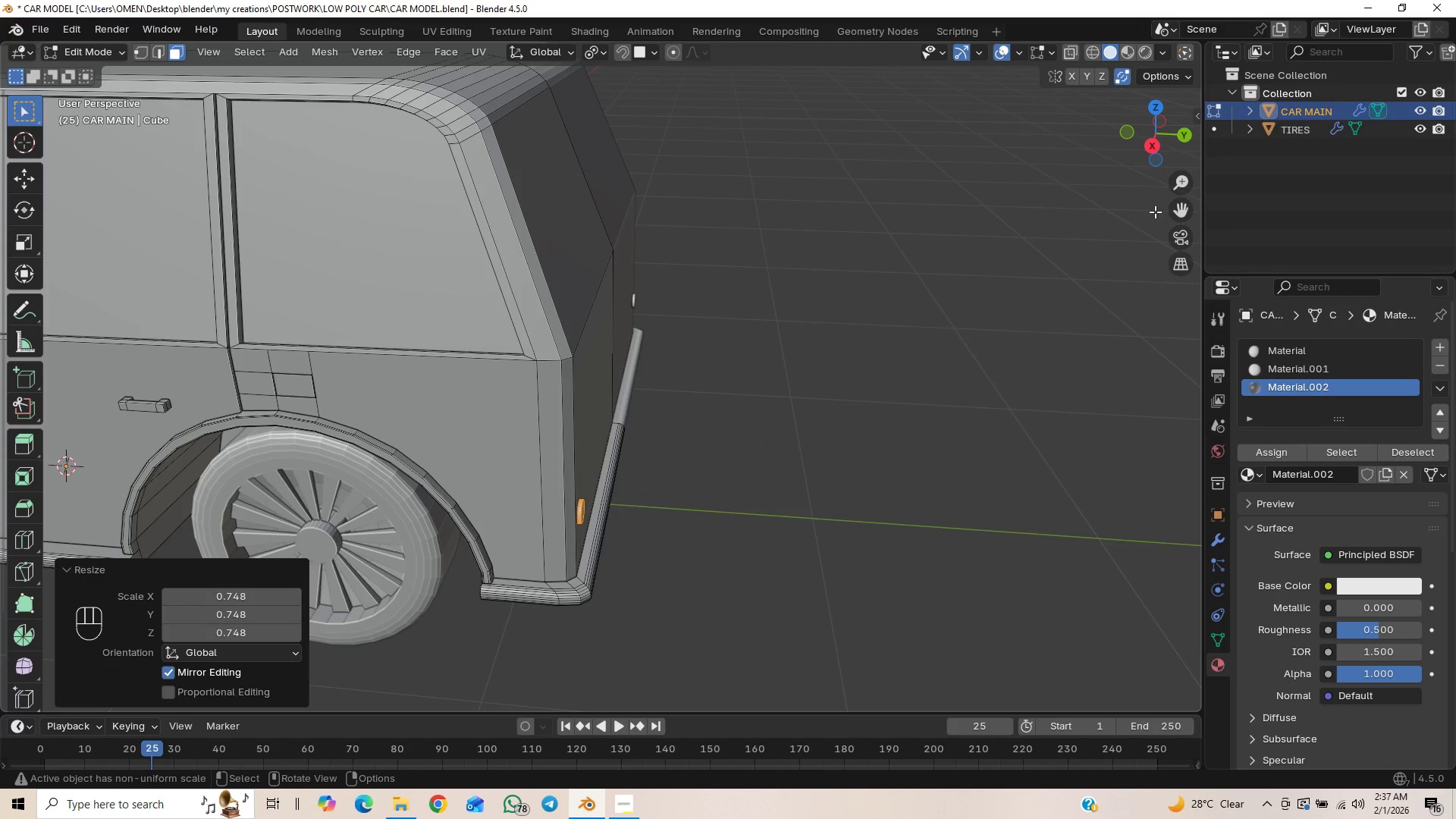 
left_click([1179, 132])
 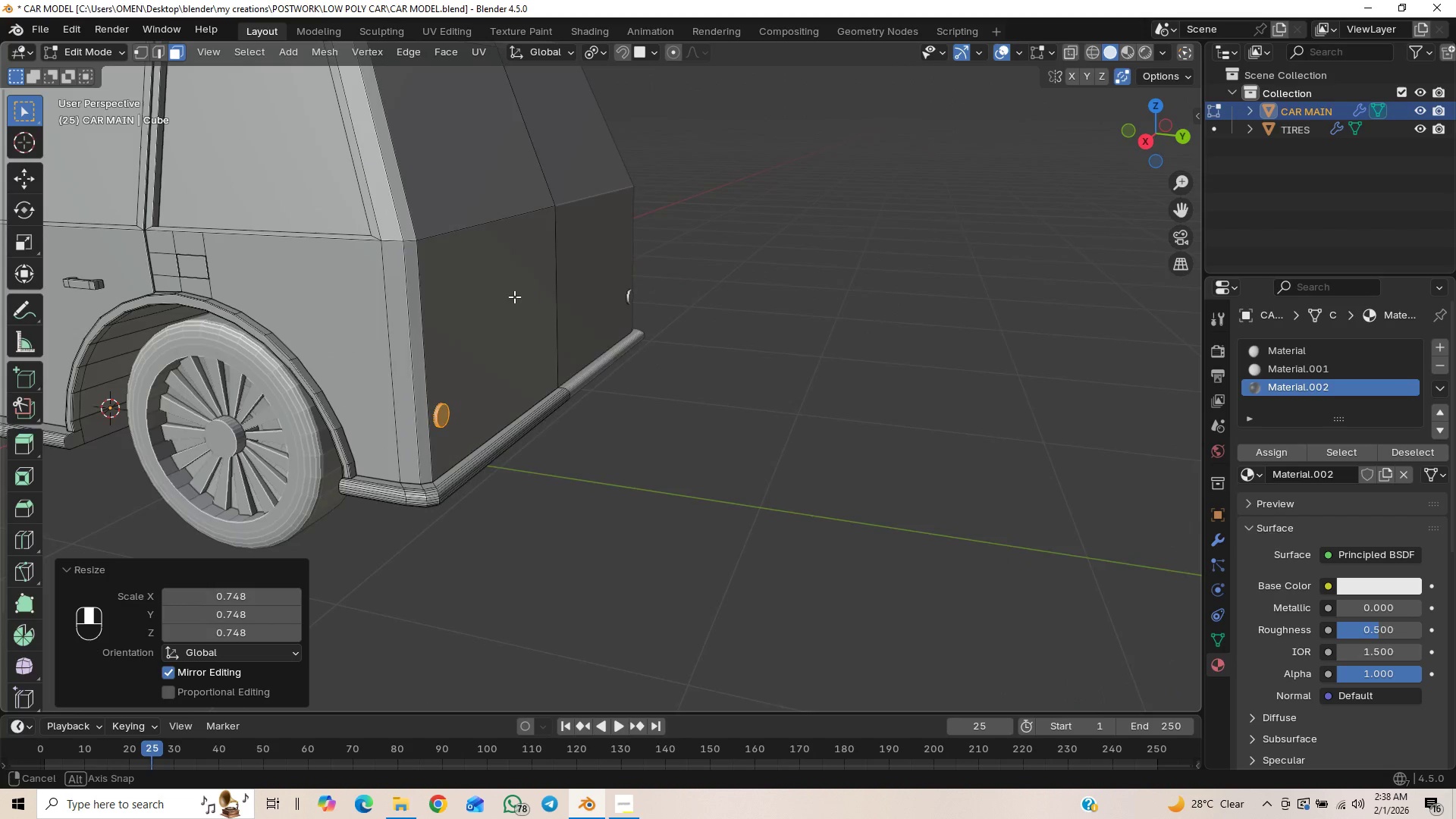 
scroll: coordinate [415, 353], scroll_direction: down, amount: 2.0
 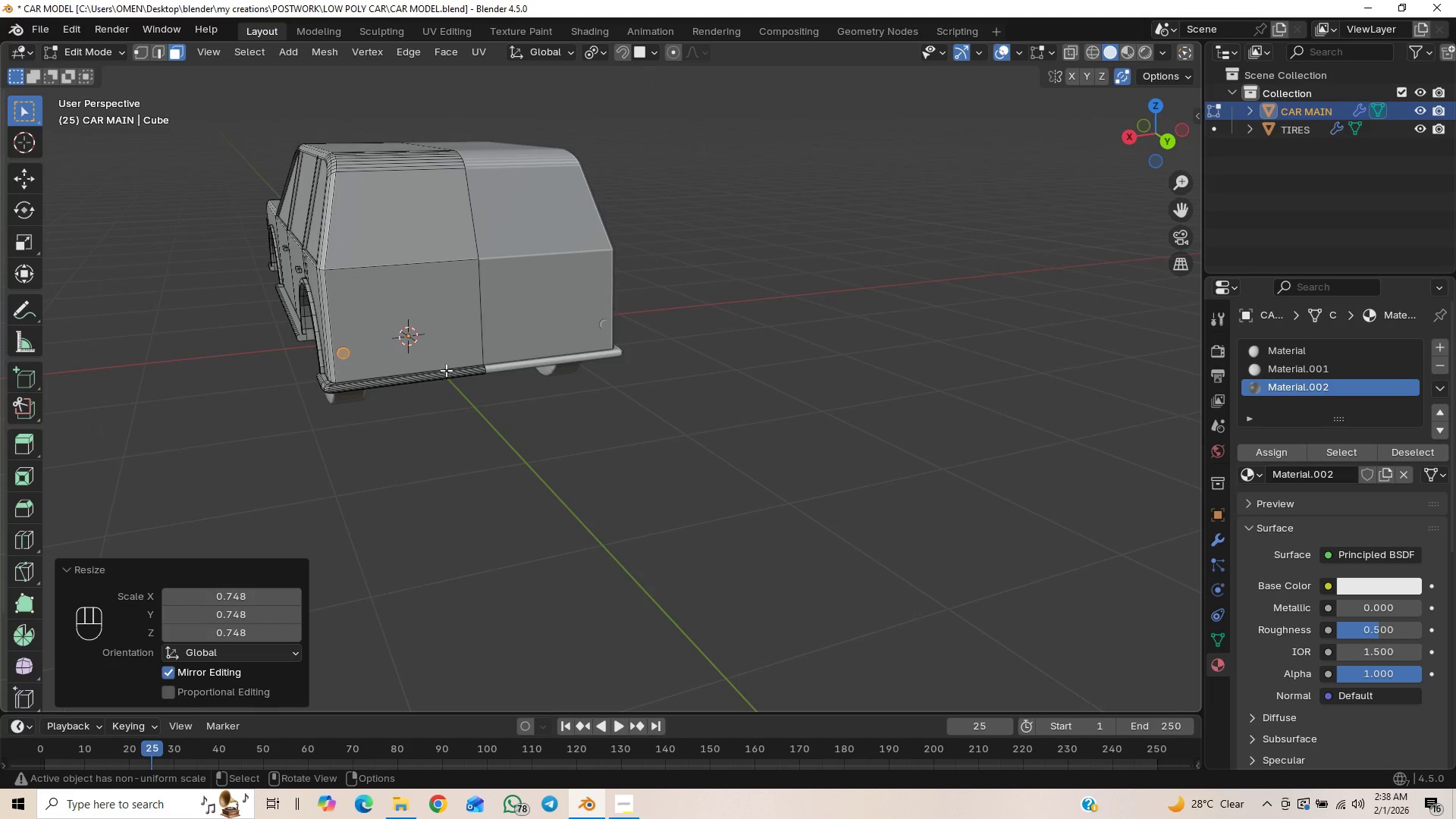 
scroll: coordinate [447, 274], scroll_direction: up, amount: 1.0
 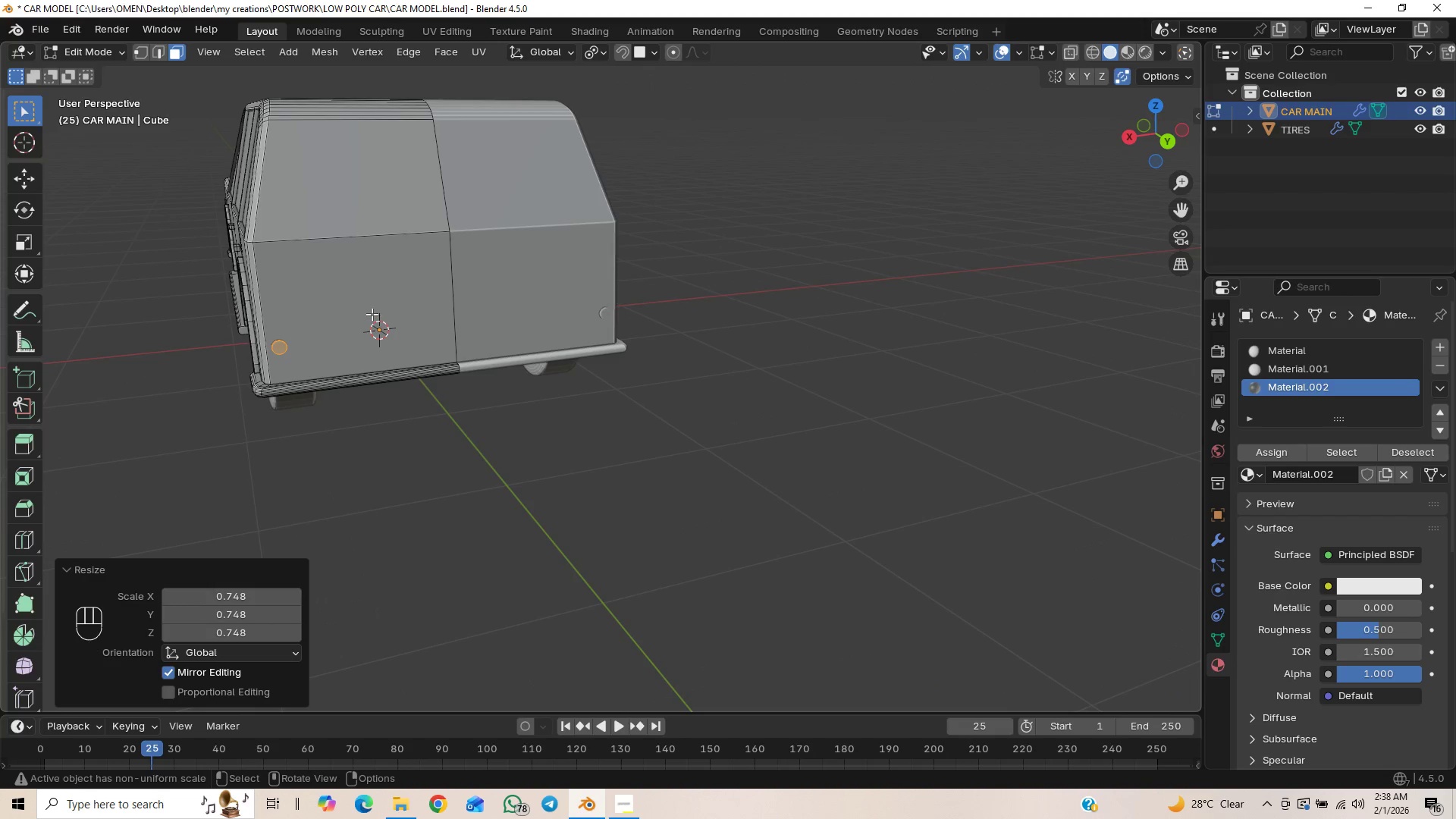 
hold_key(key=ShiftLeft, duration=0.45)
scroll: coordinate [366, 318], scroll_direction: up, amount: 1.0
 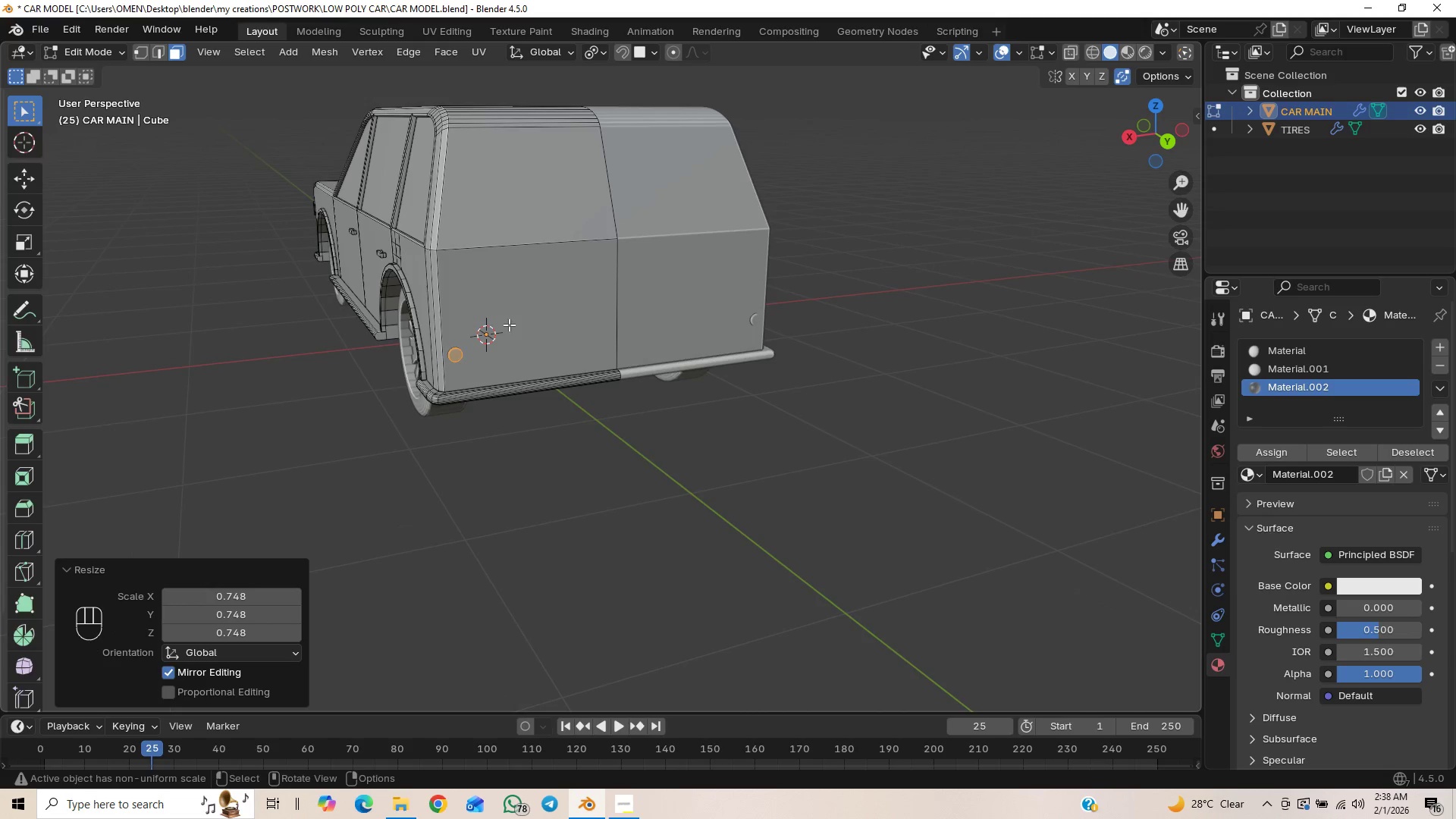 
key(Control+S)
 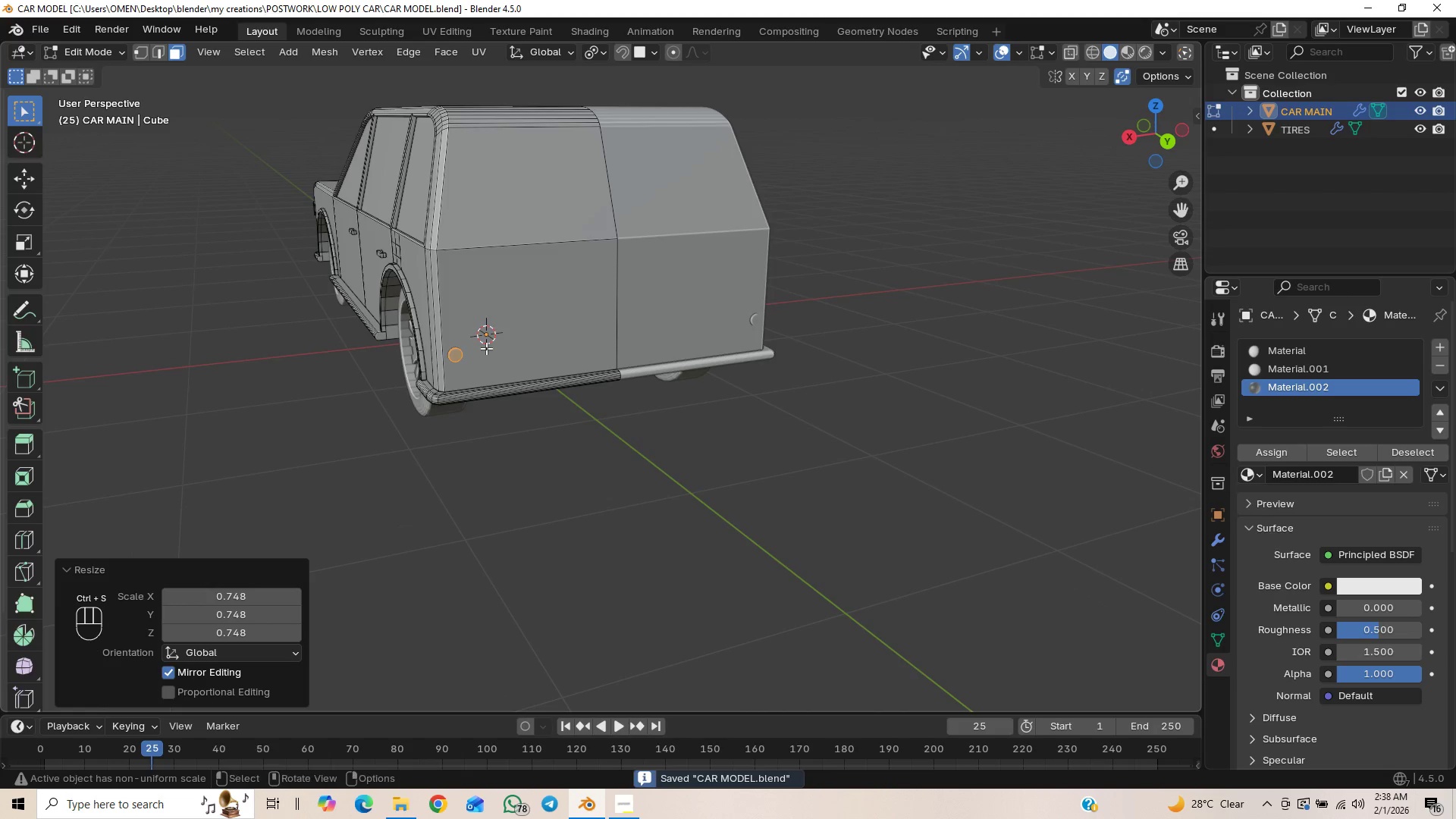 
scroll: coordinate [601, 414], scroll_direction: up, amount: 6.0
 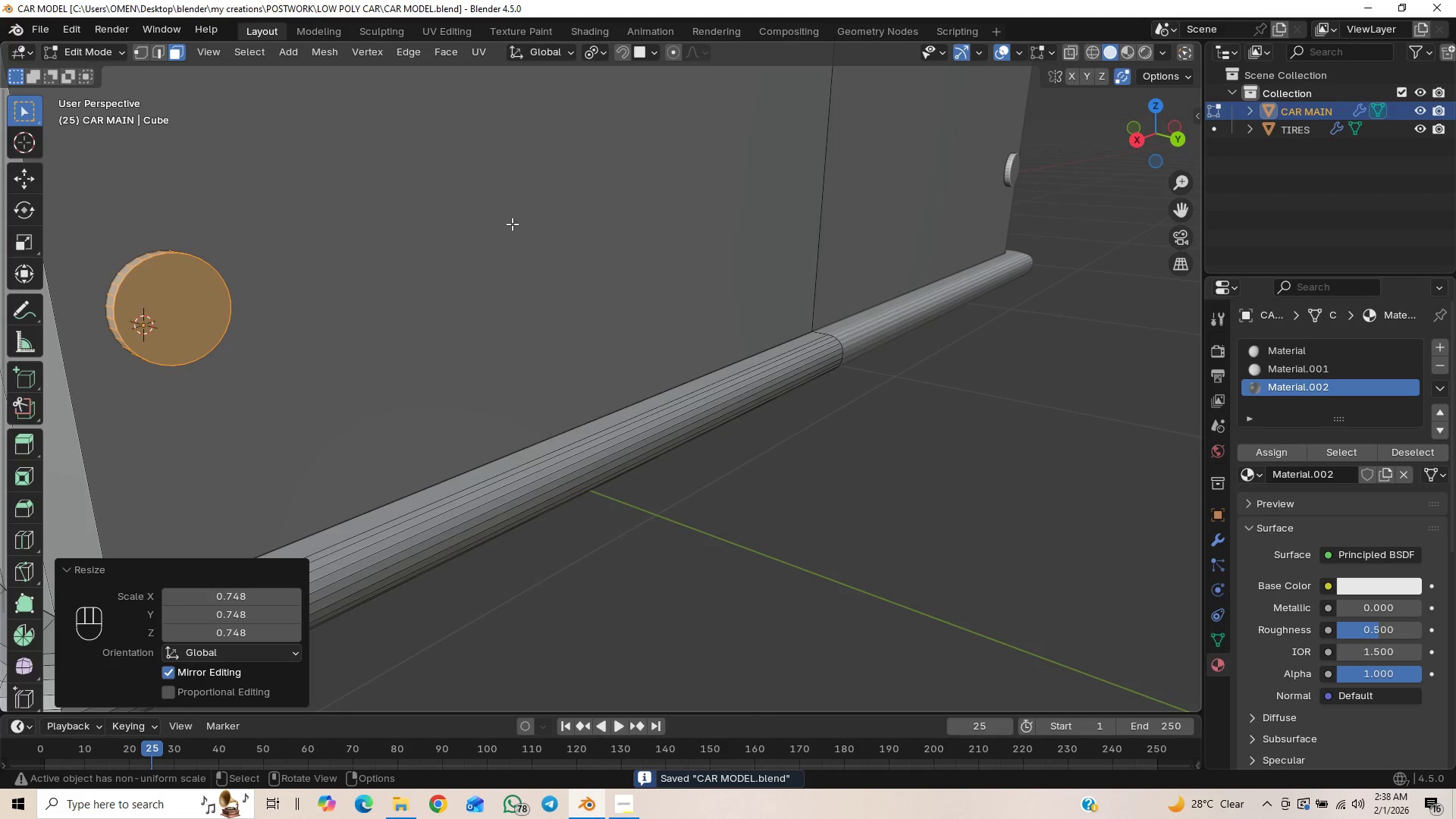 
hold_key(key=ShiftLeft, duration=0.52)
 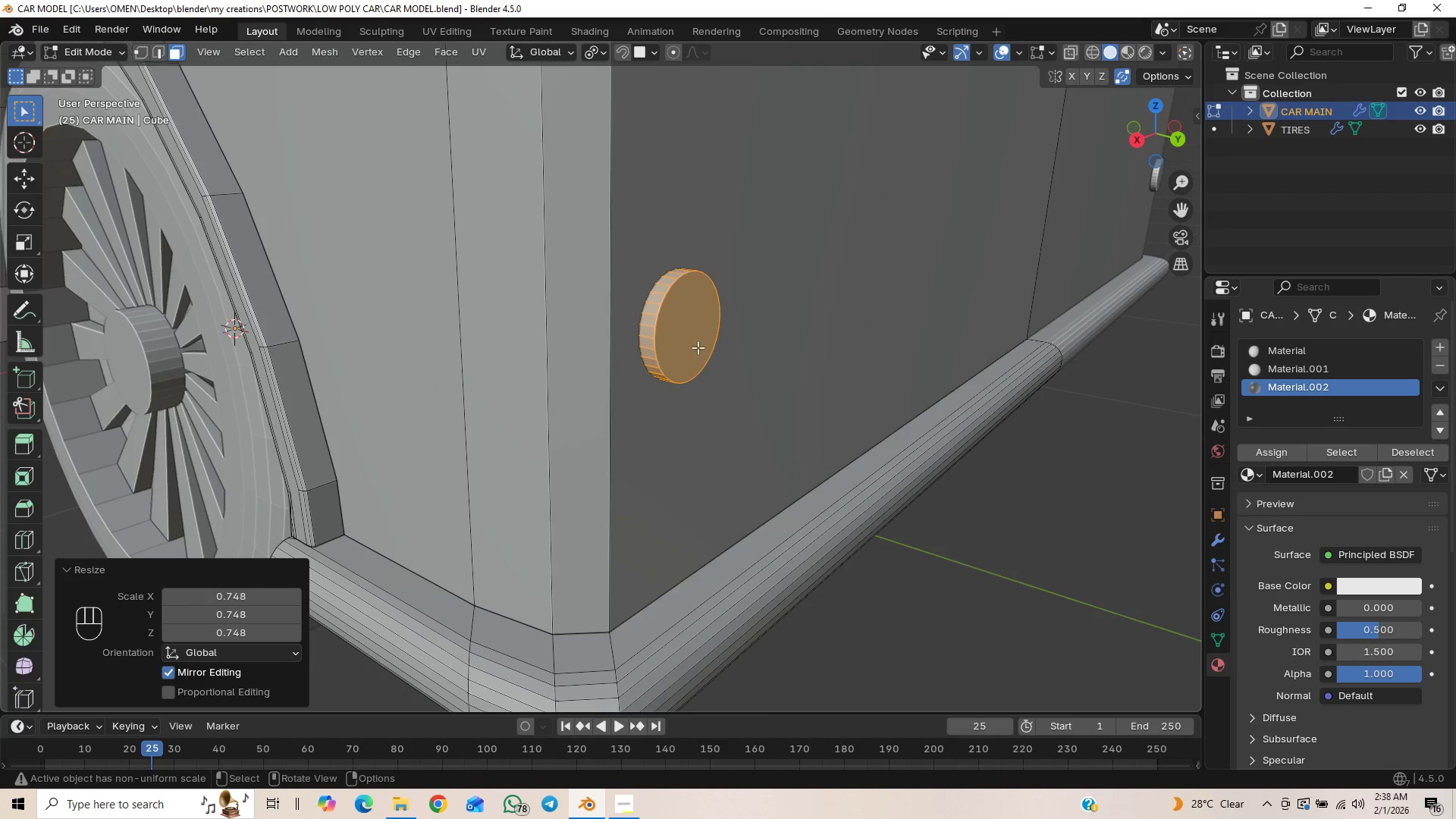 
left_click([695, 344])
 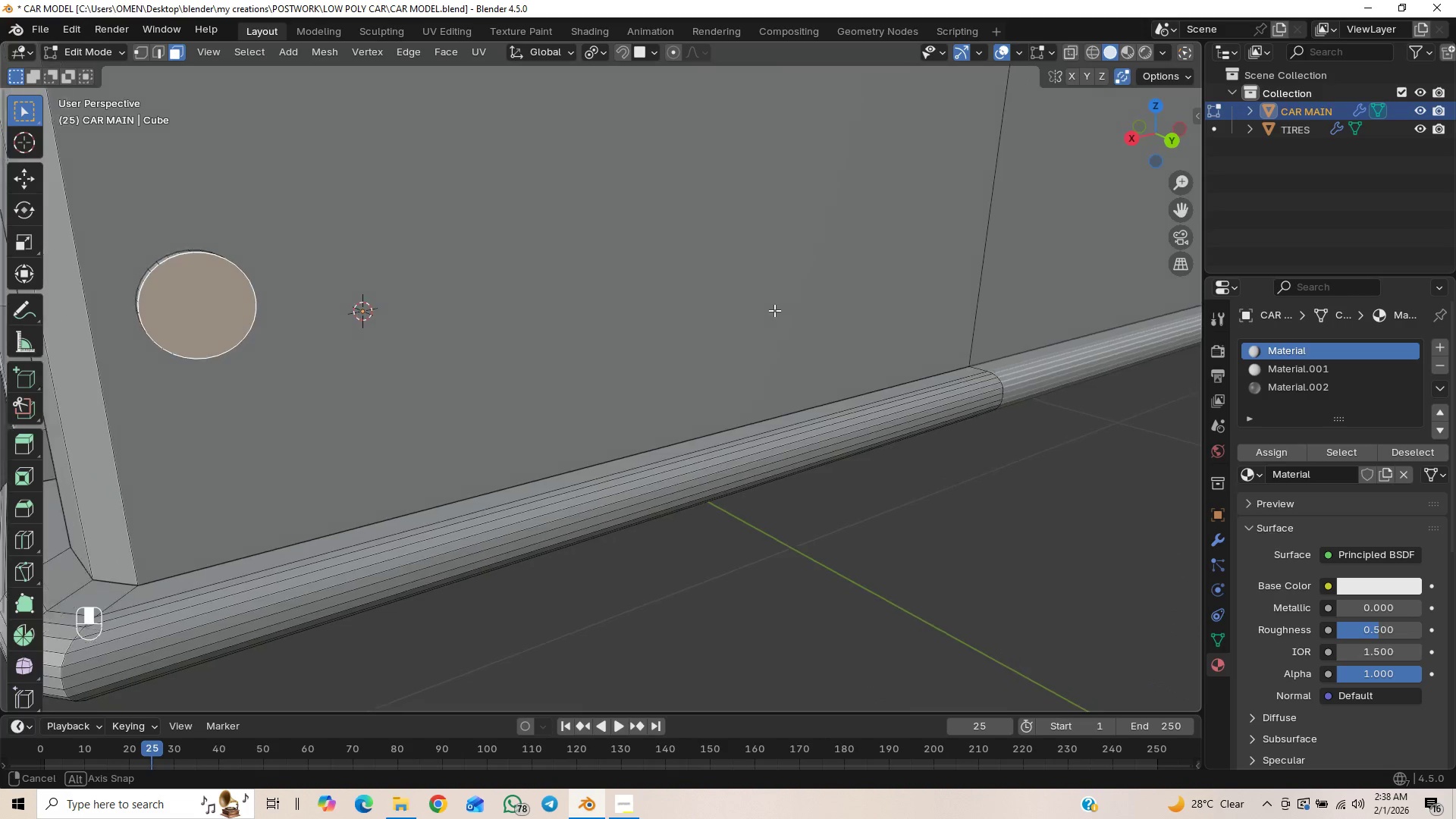 
hold_key(key=ShiftLeft, duration=1.33)
 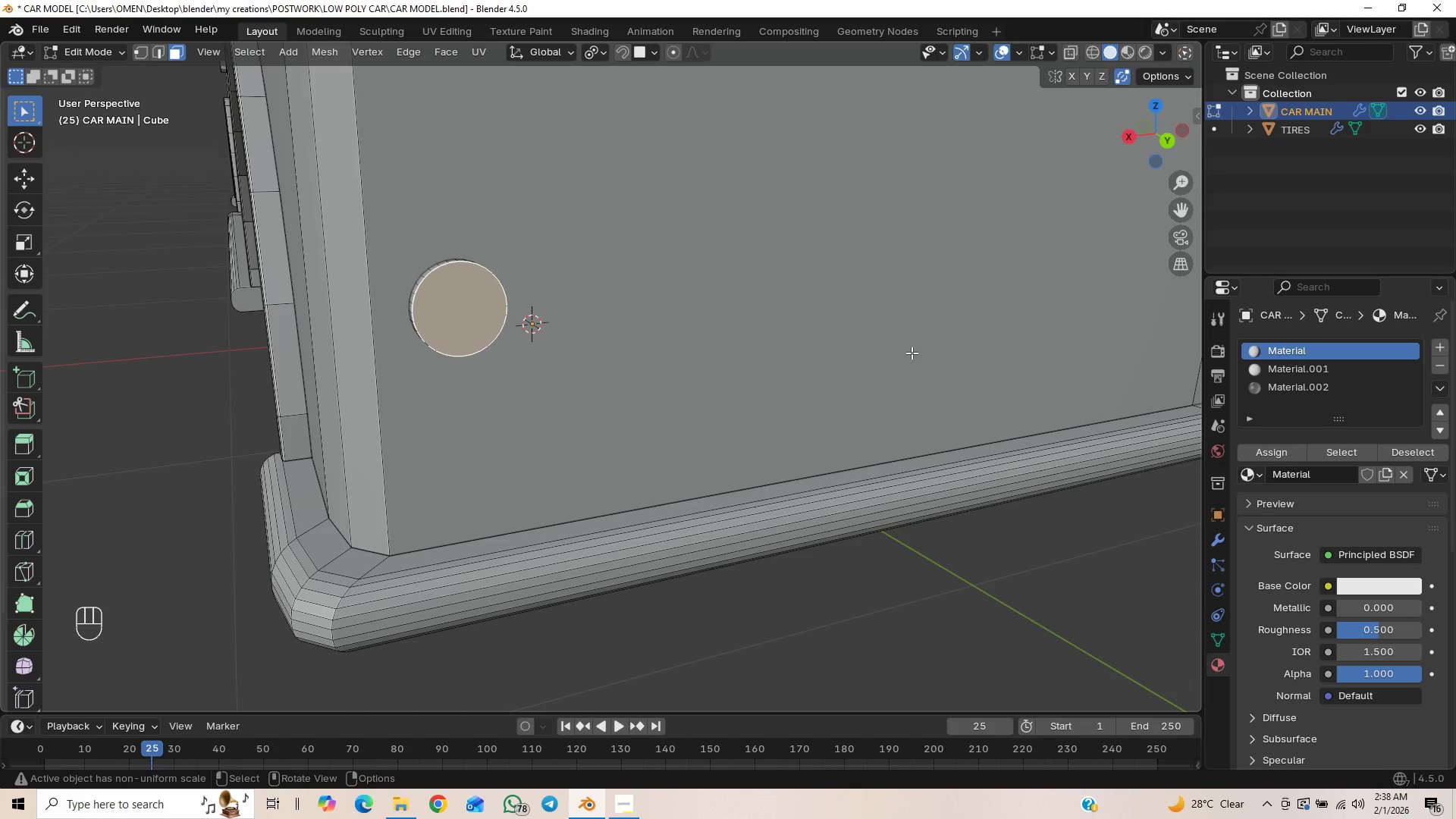 
key(I)
 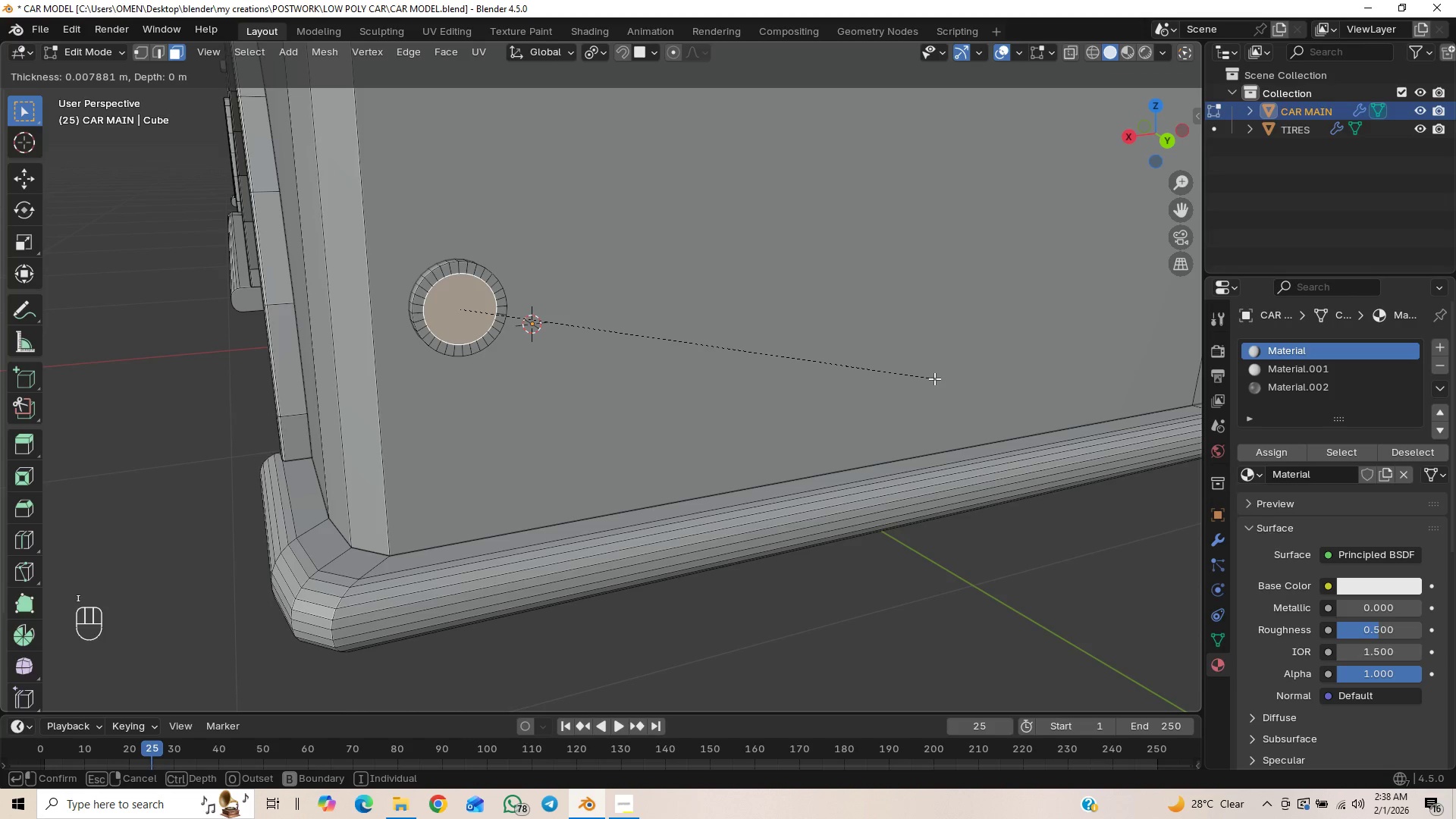 
left_click([934, 378])
 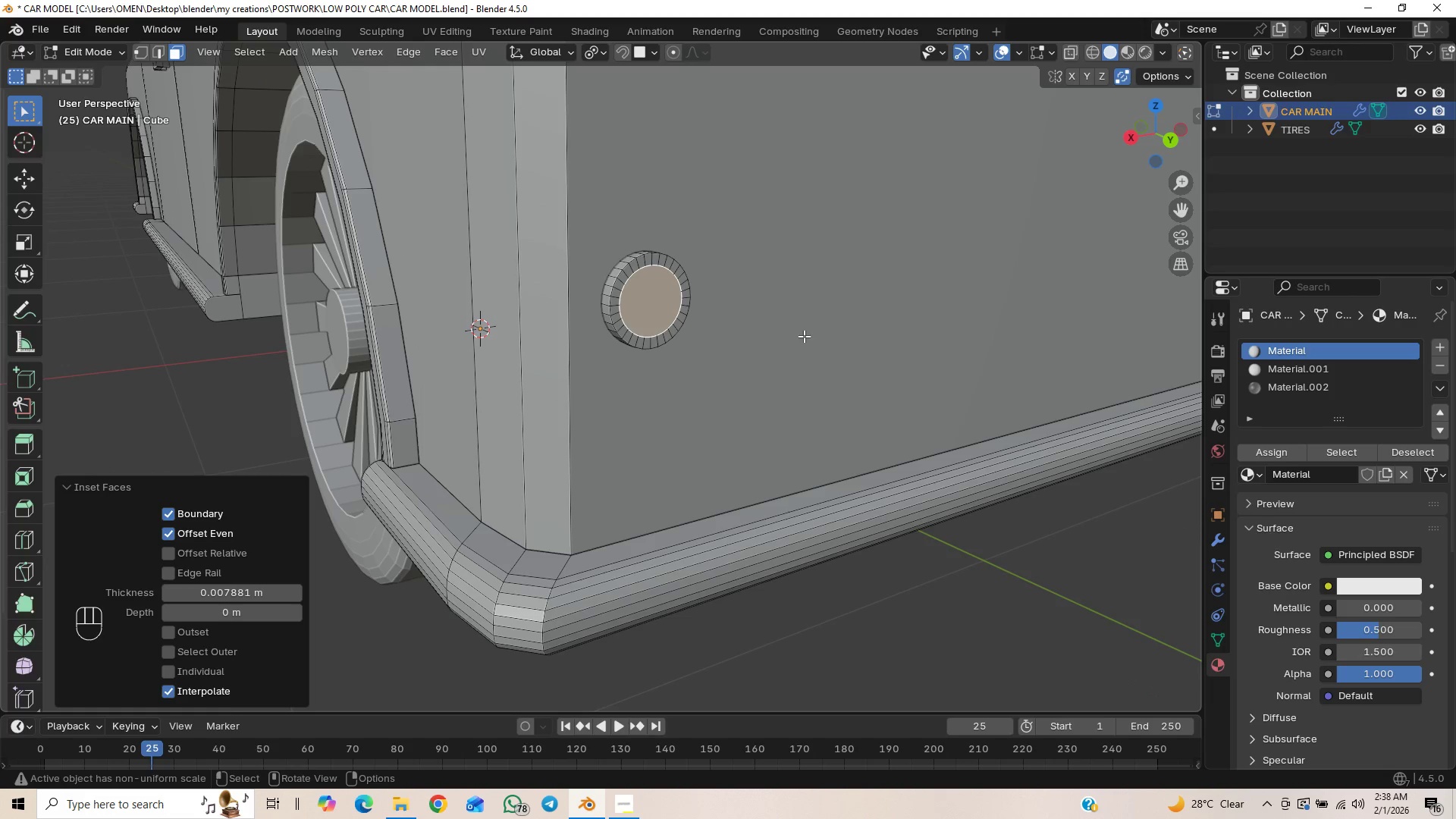 
wait(8.0)
 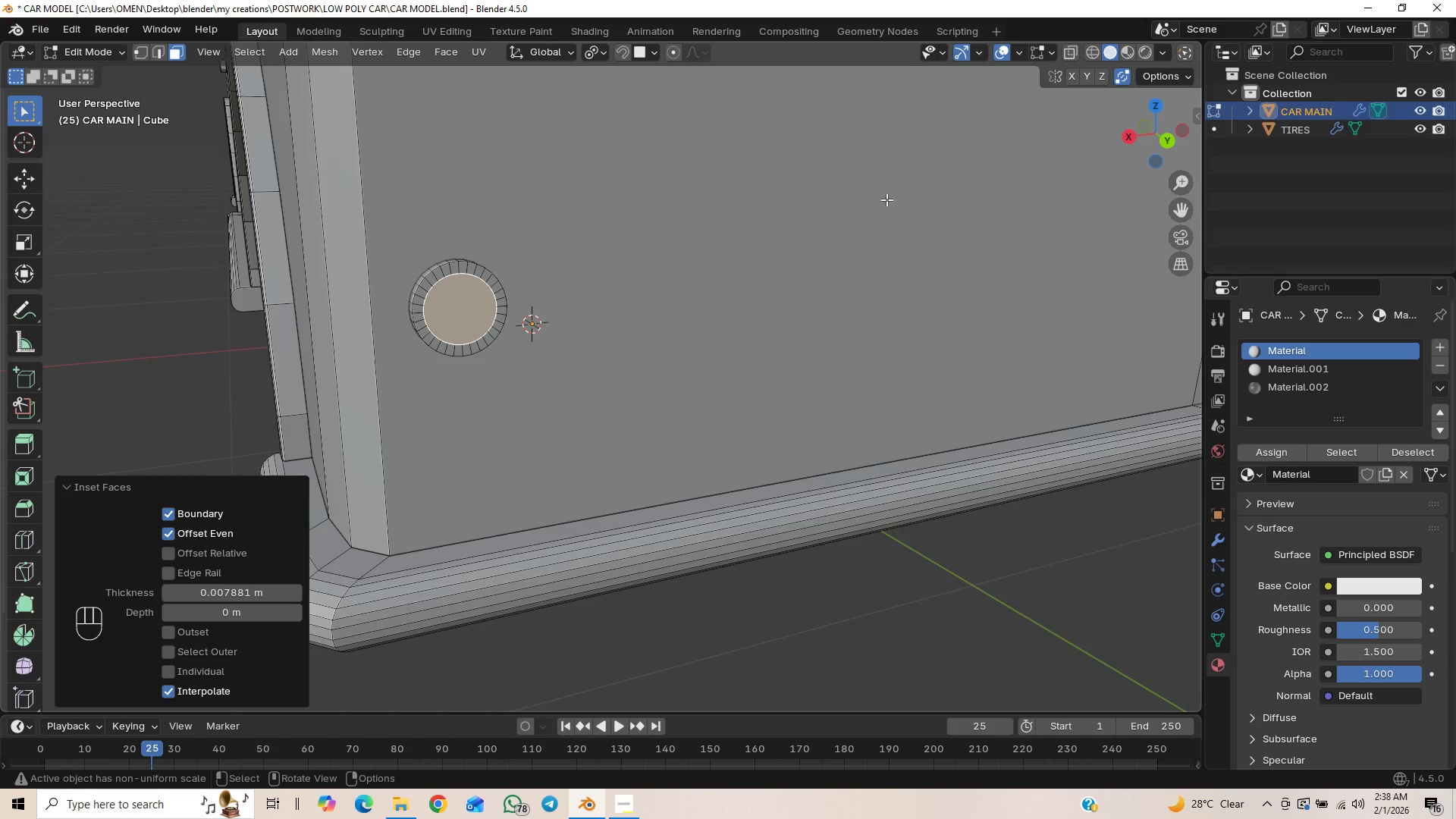 
key(E)
 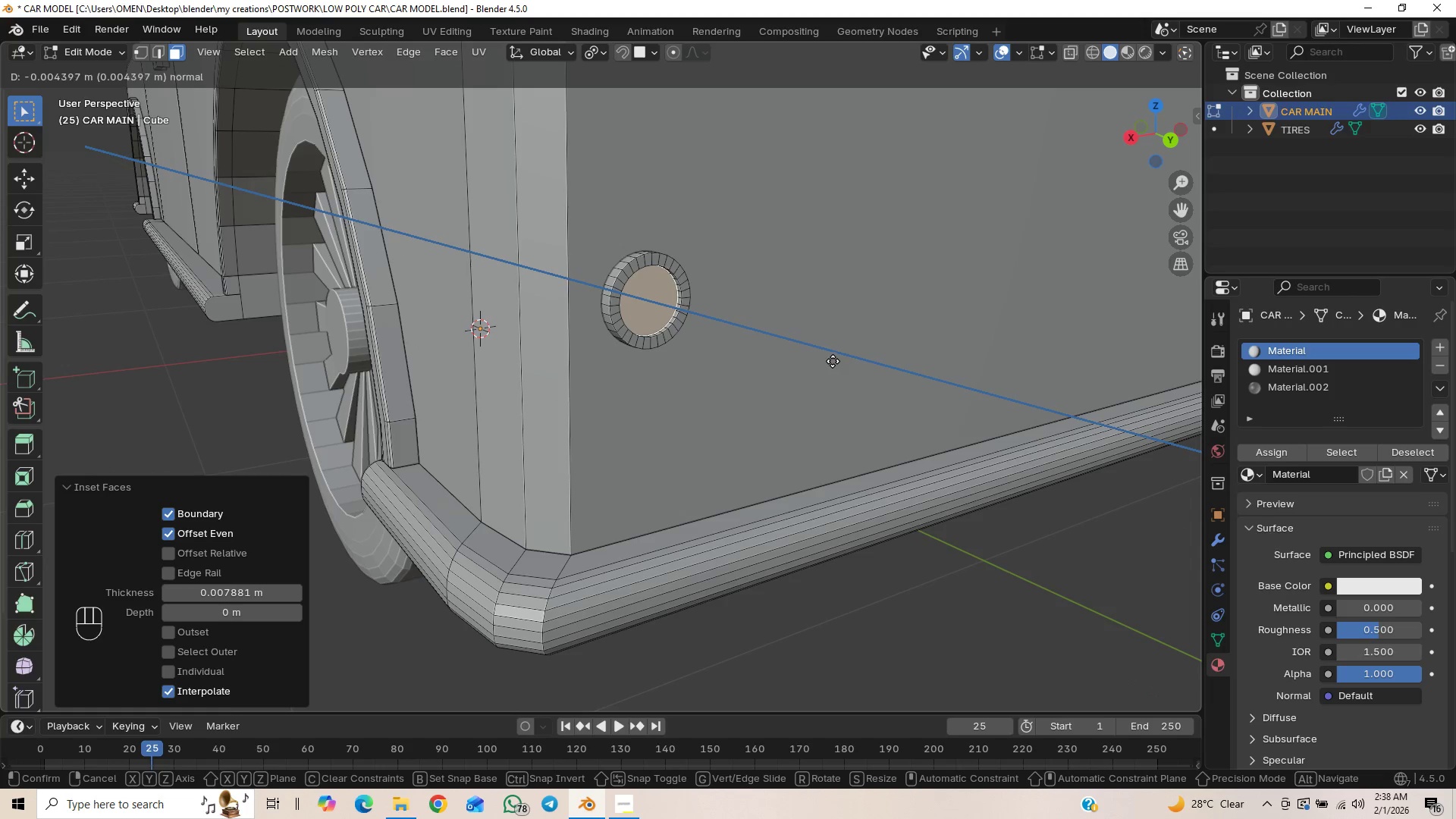 
left_click([833, 361])
 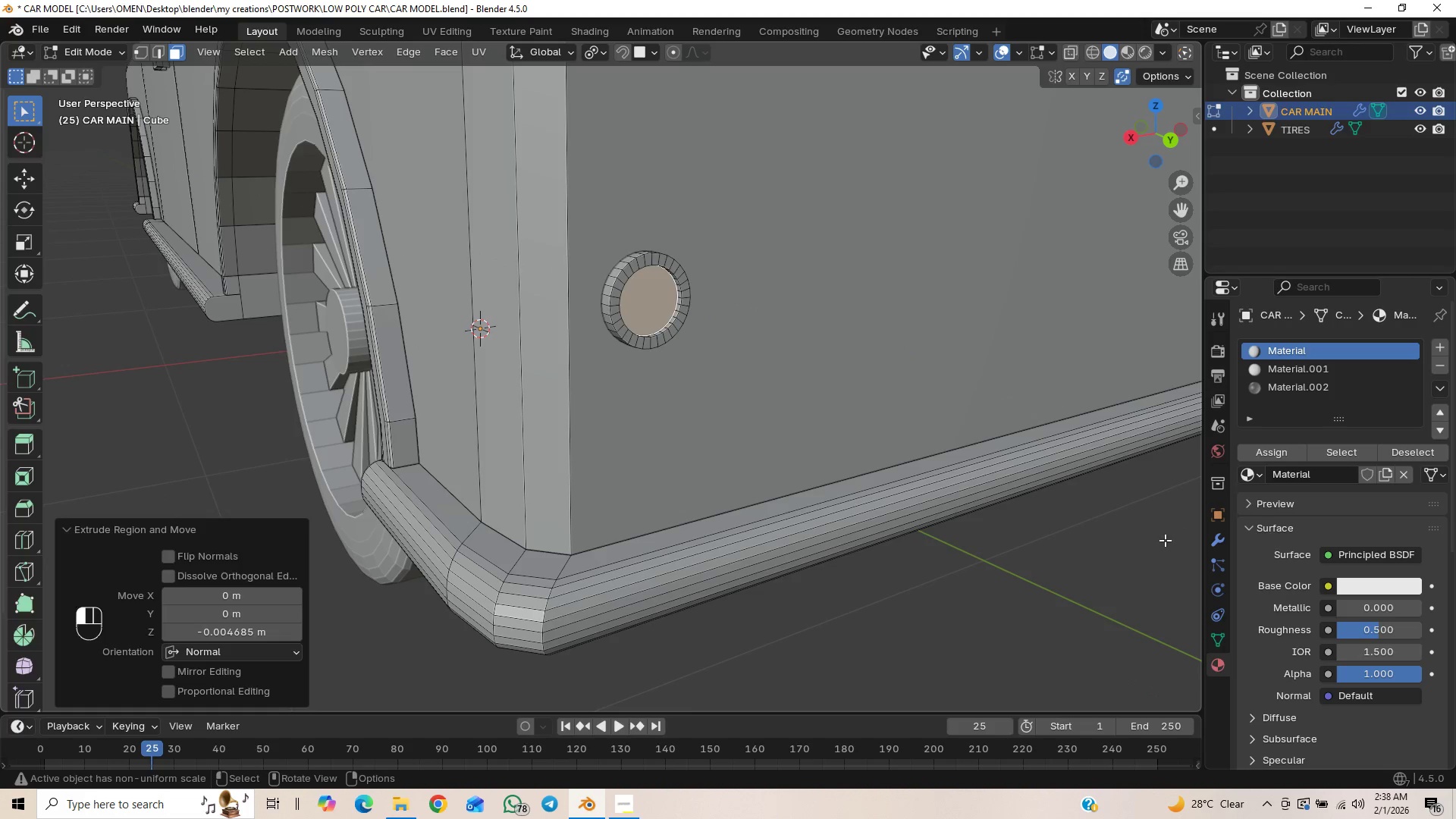 
scroll: coordinate [645, 359], scroll_direction: down, amount: 6.0
 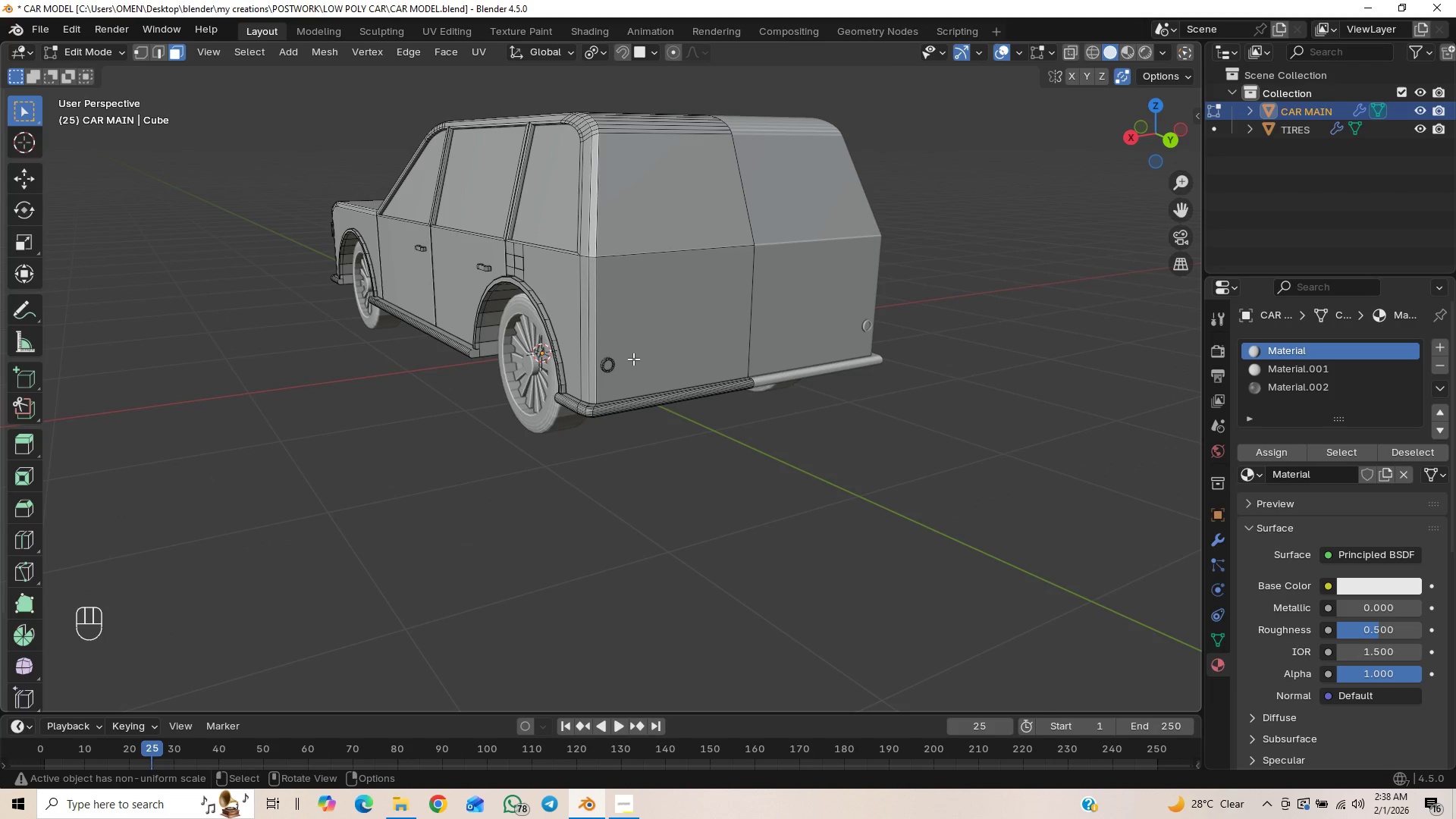 
key(Control+S)
 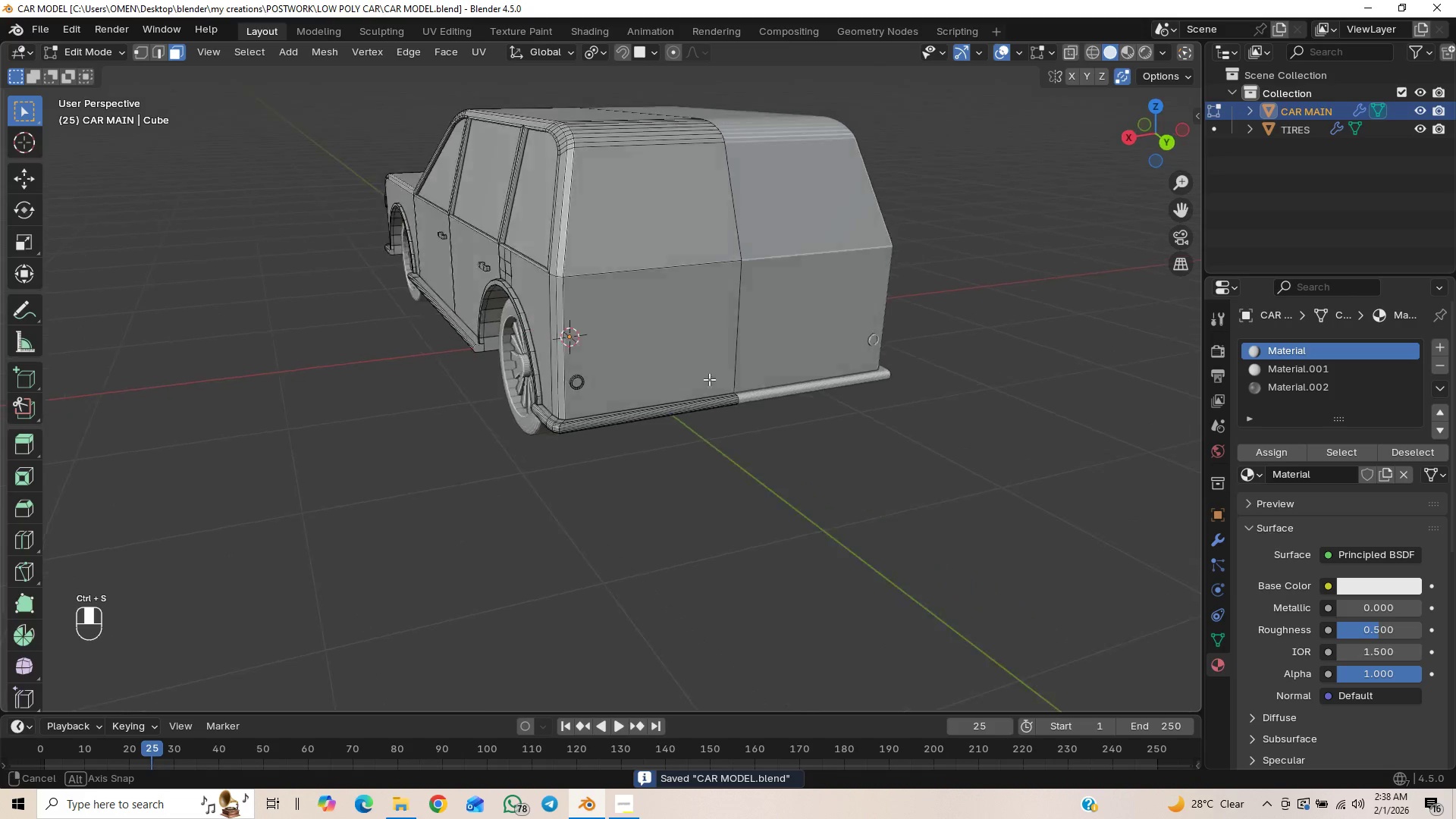 
left_click([632, 337])
 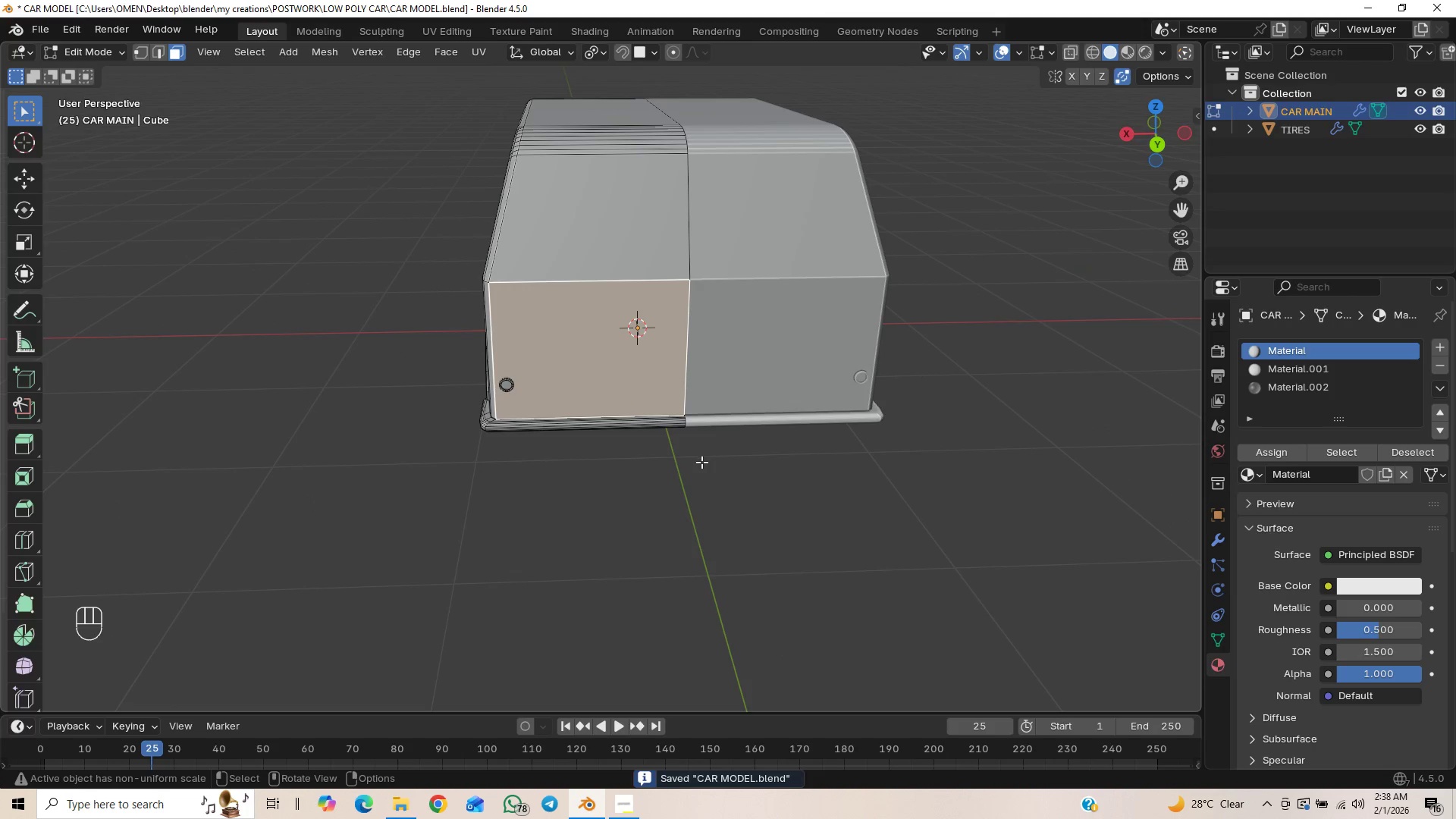 
key(Shift+D)
 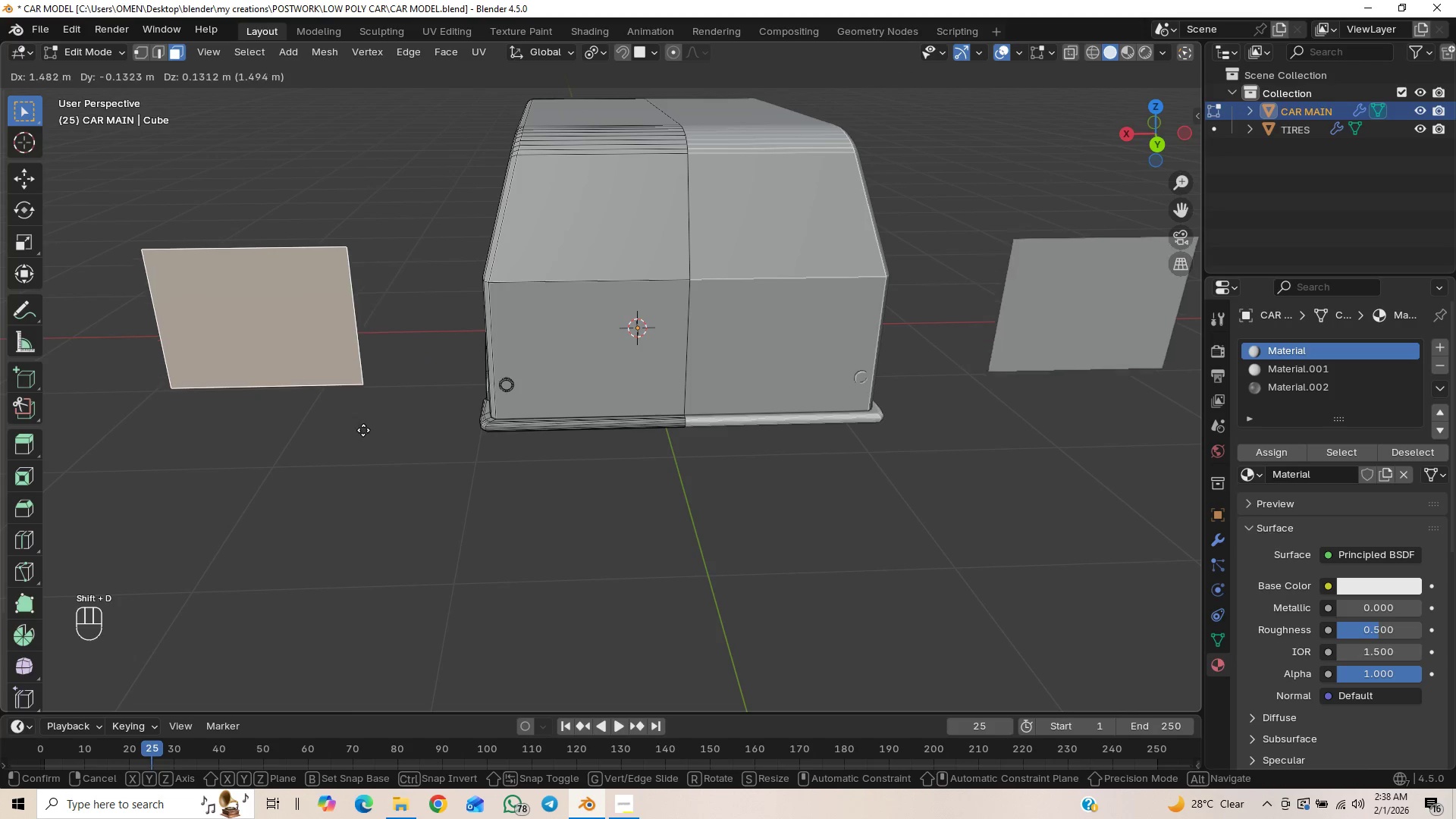 
right_click([435, 448])
 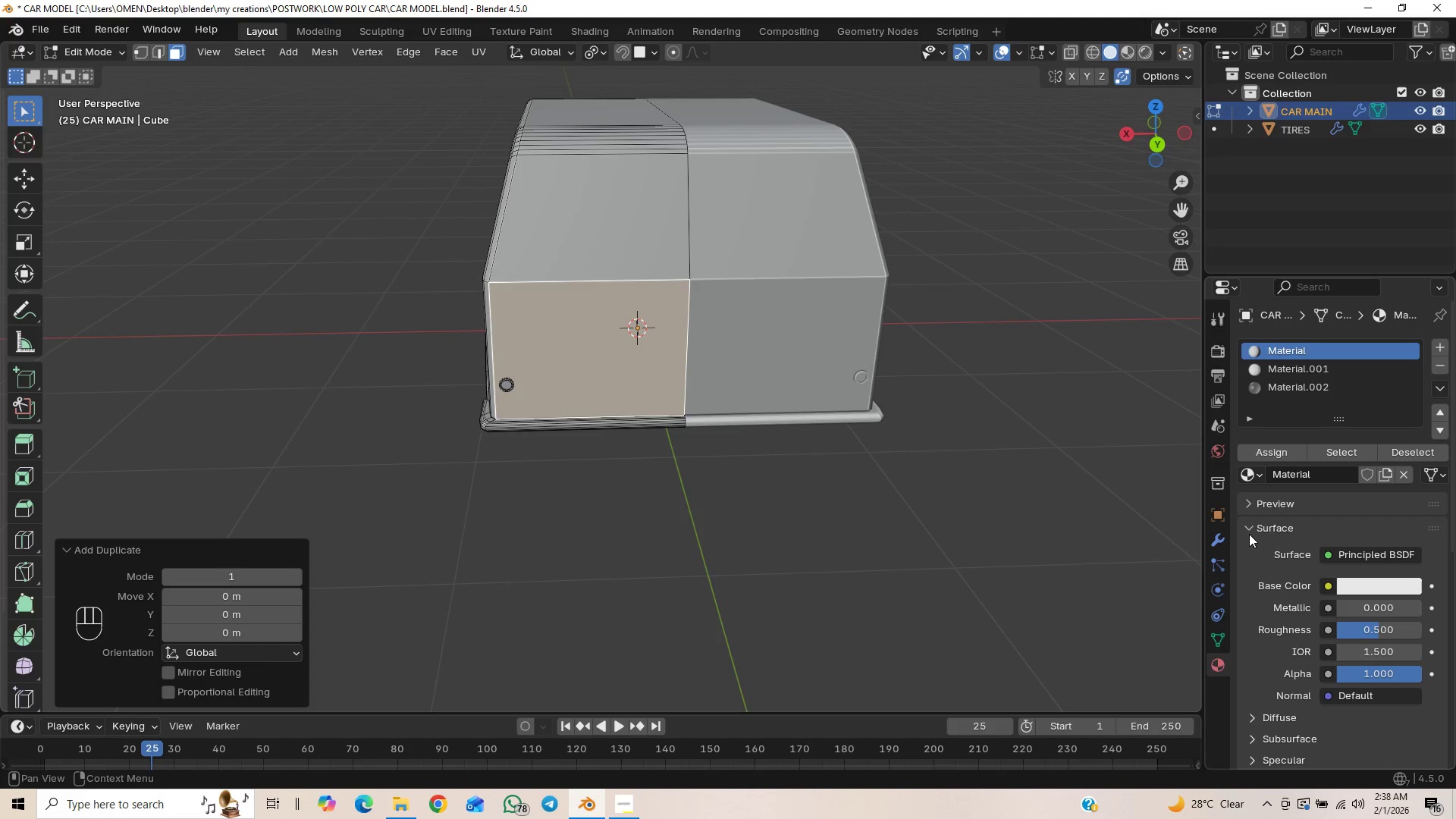 
left_click([1217, 539])
 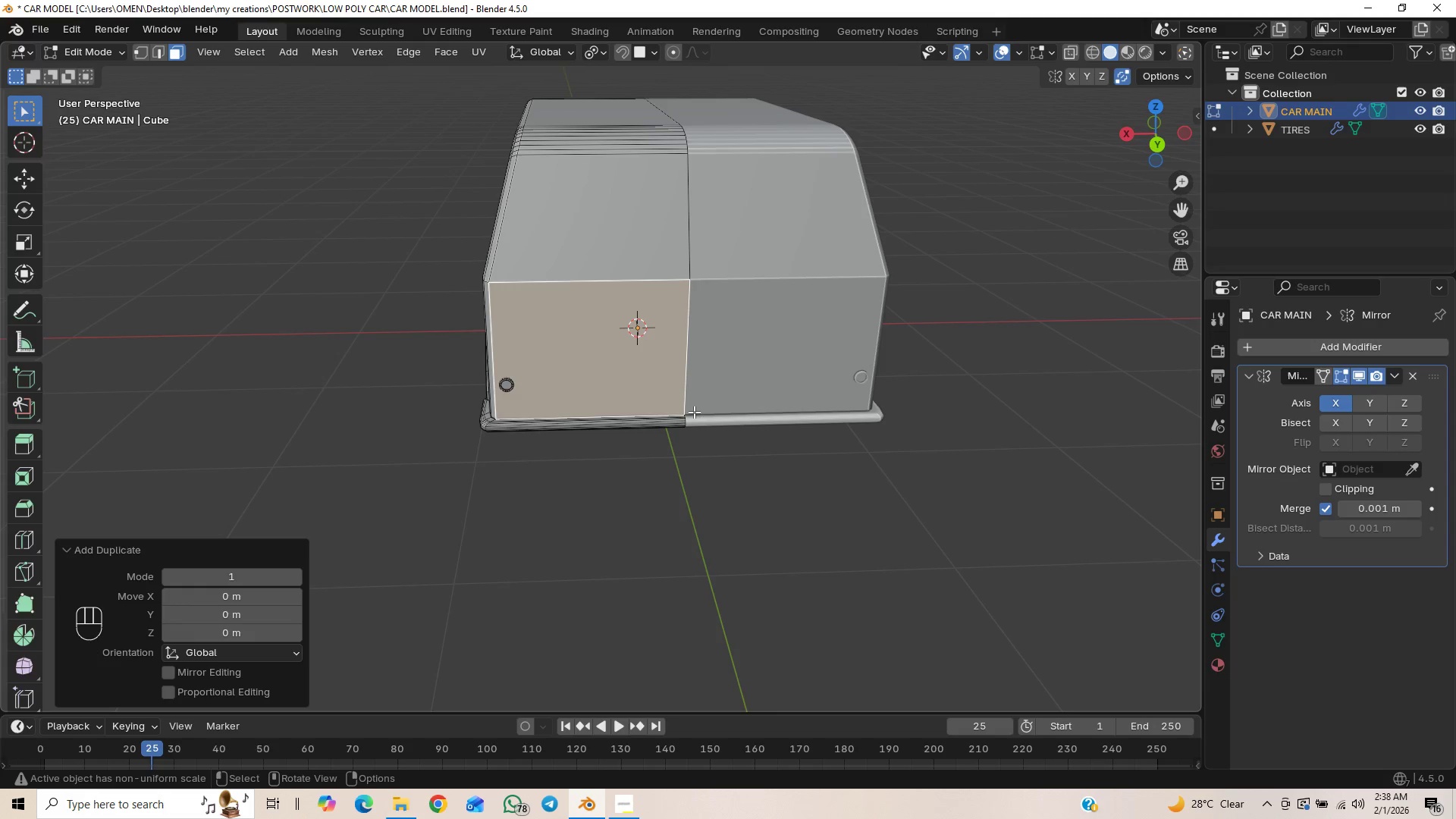 
wait(5.5)
 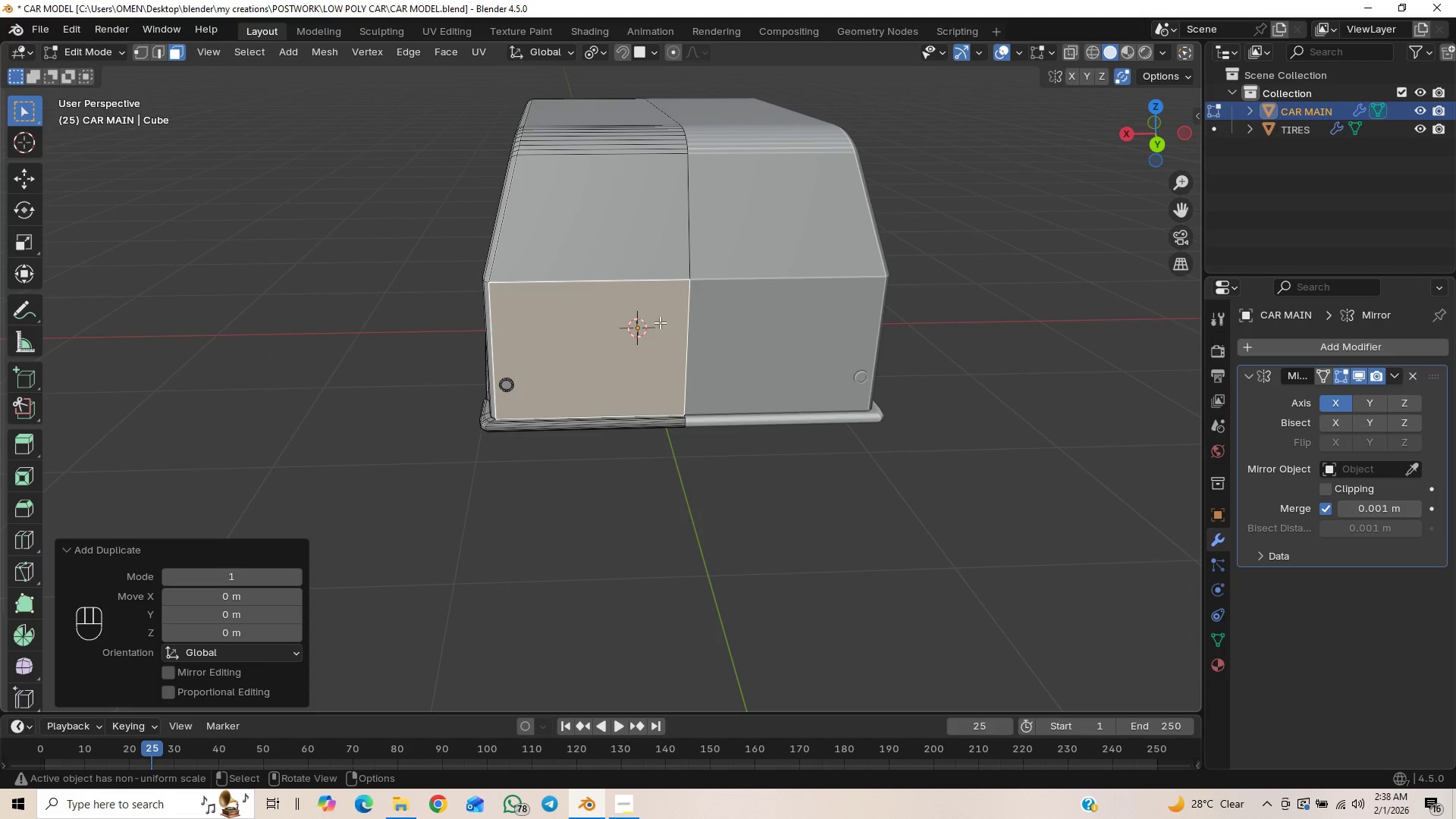 
scroll: coordinate [659, 491], scroll_direction: up, amount: 2.0
 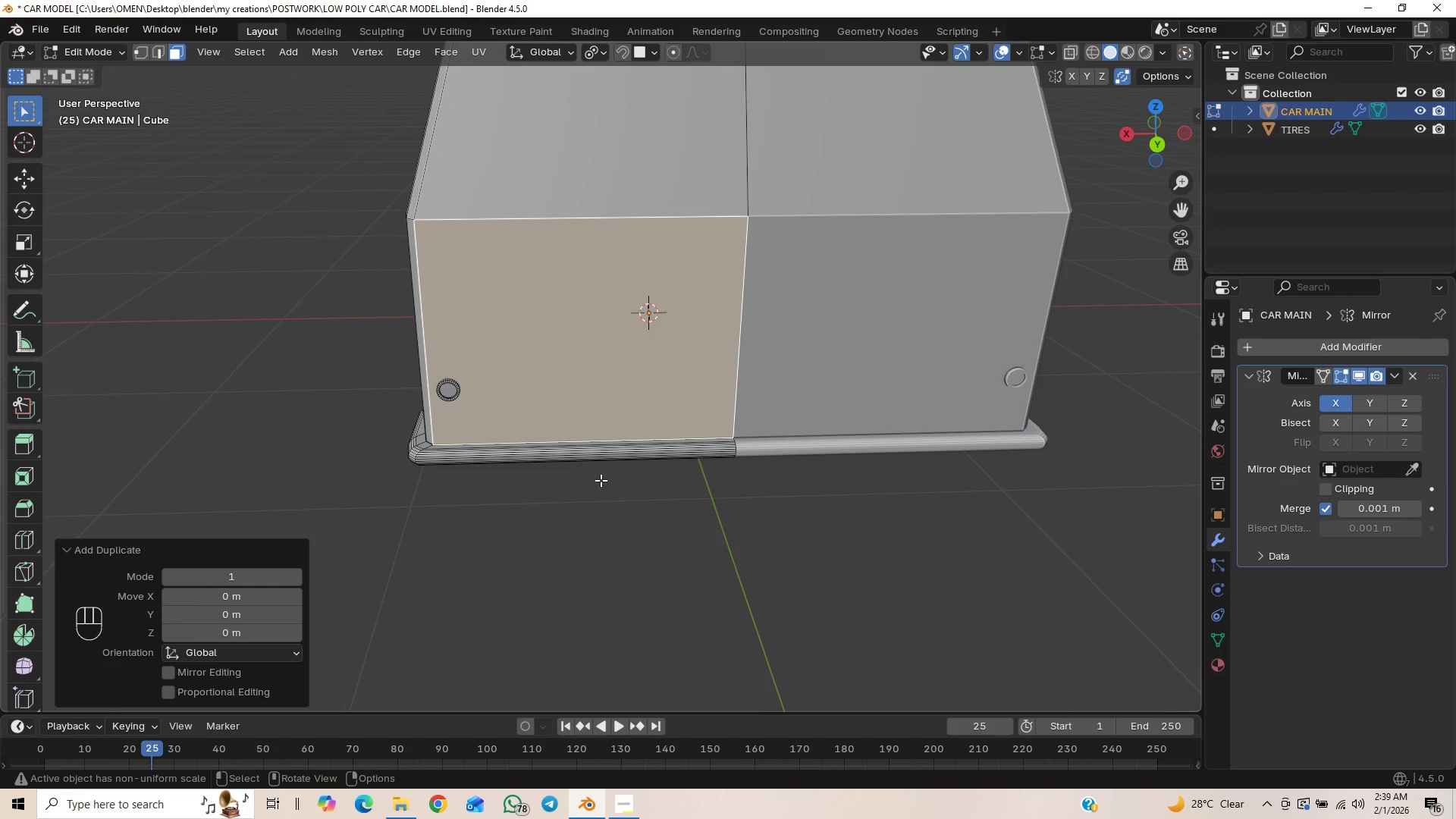 
scroll: coordinate [561, 437], scroll_direction: none, amount: 0.0
 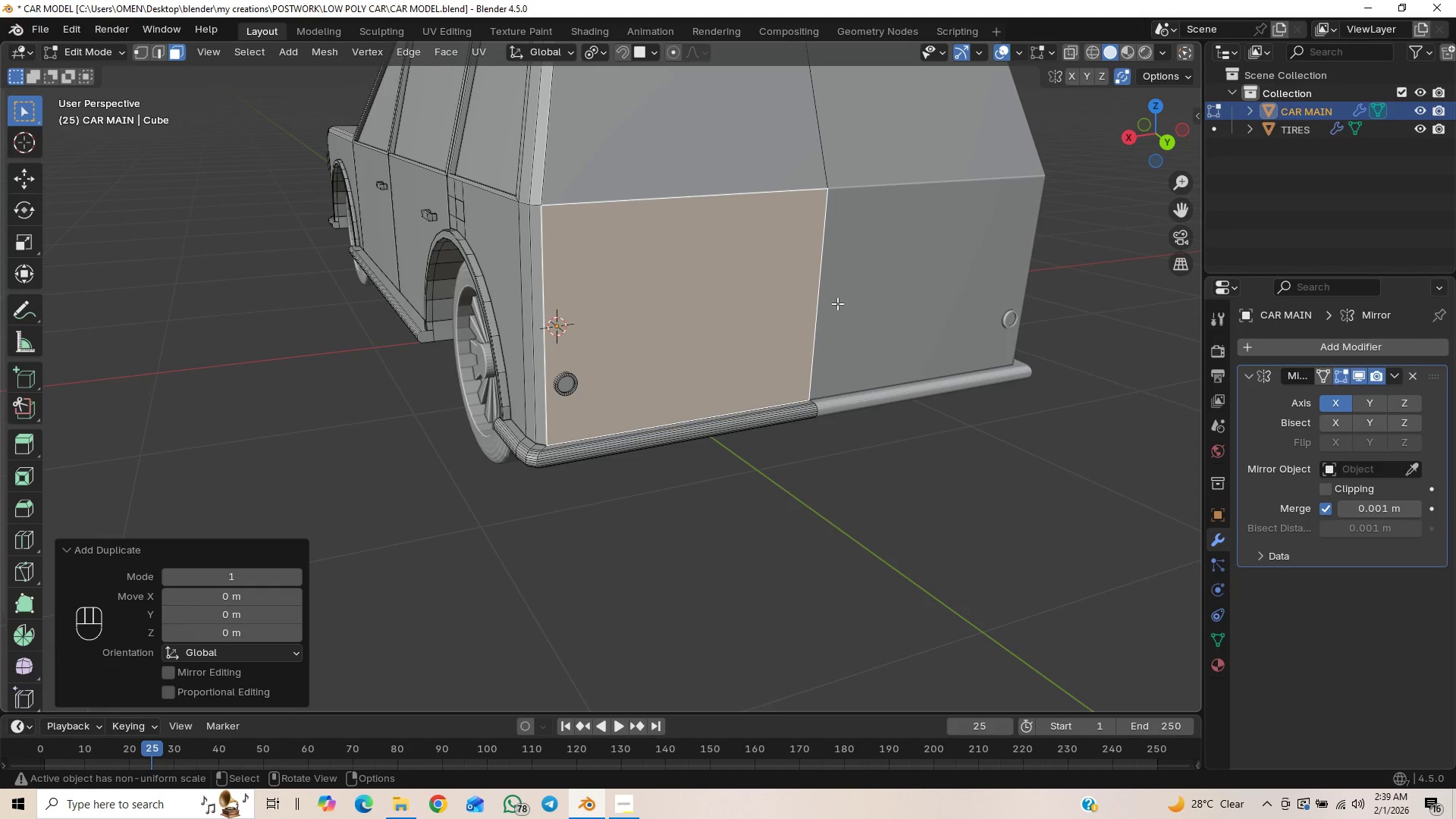 
scroll: coordinate [808, 388], scroll_direction: up, amount: 2.0
 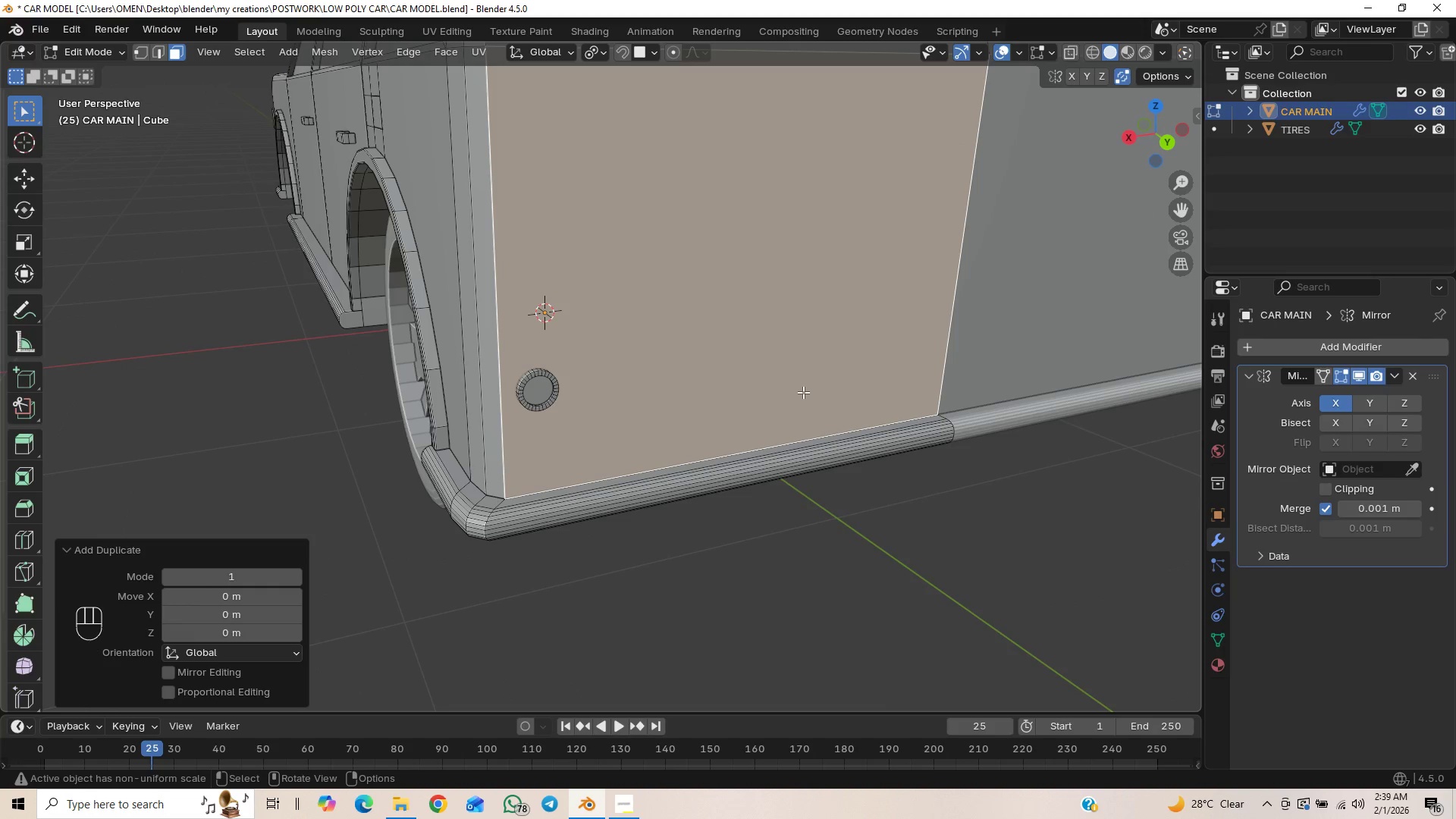 
scroll: coordinate [649, 416], scroll_direction: down, amount: 3.0
 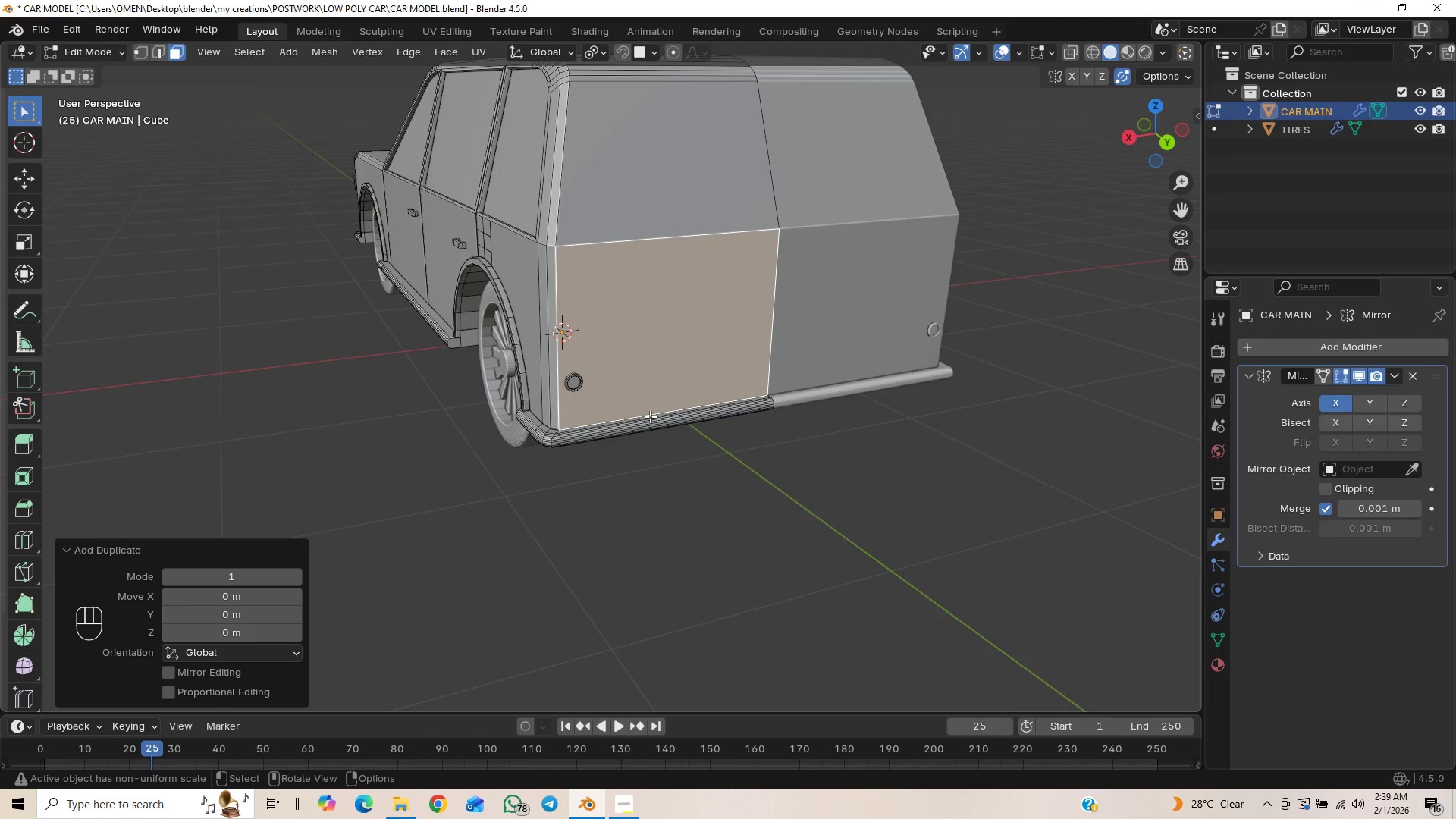 
key(Control+Z)
 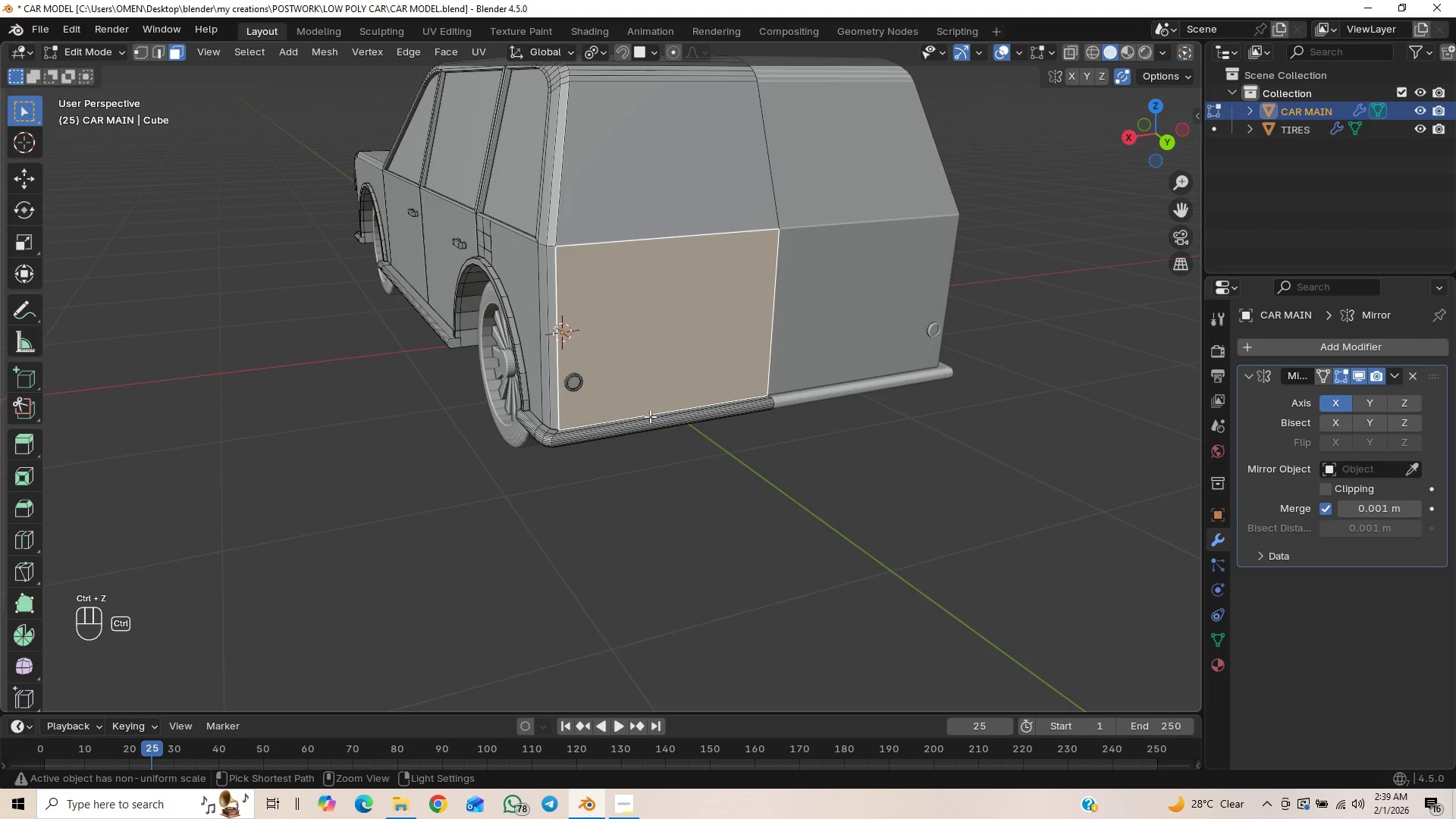 
key(Control+Z)
 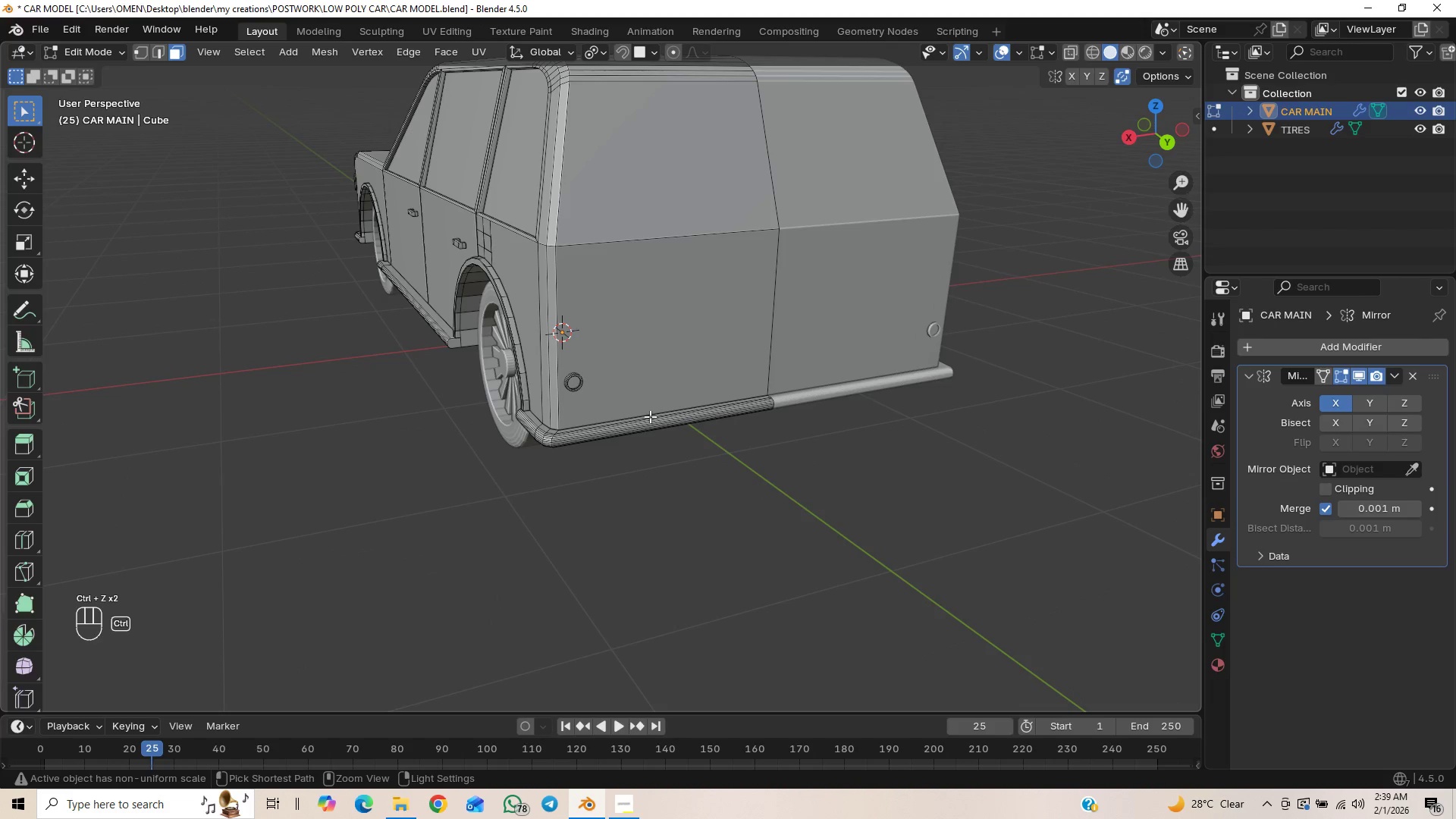 
key(Control+Z)
 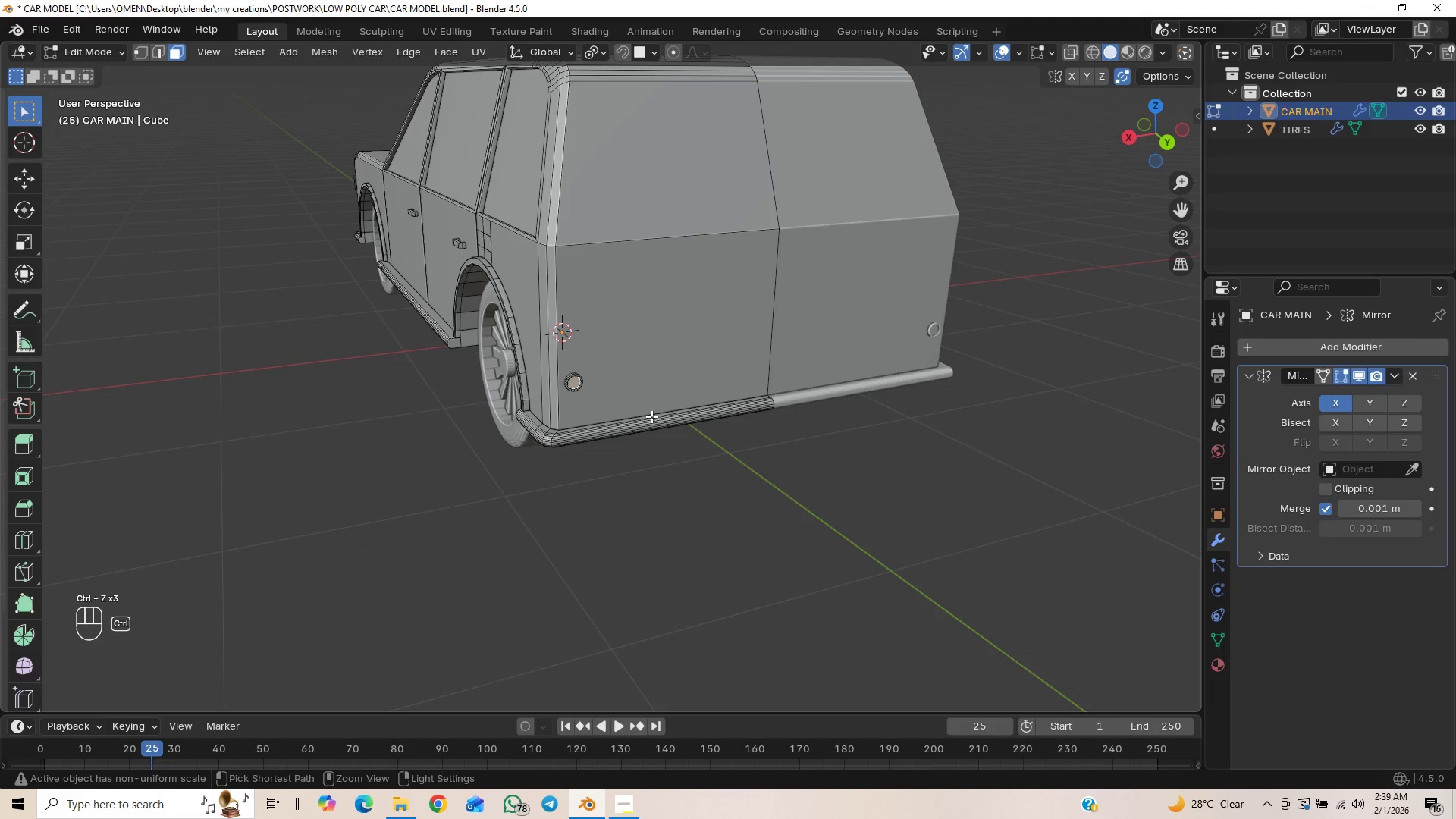 
left_click([661, 336])
 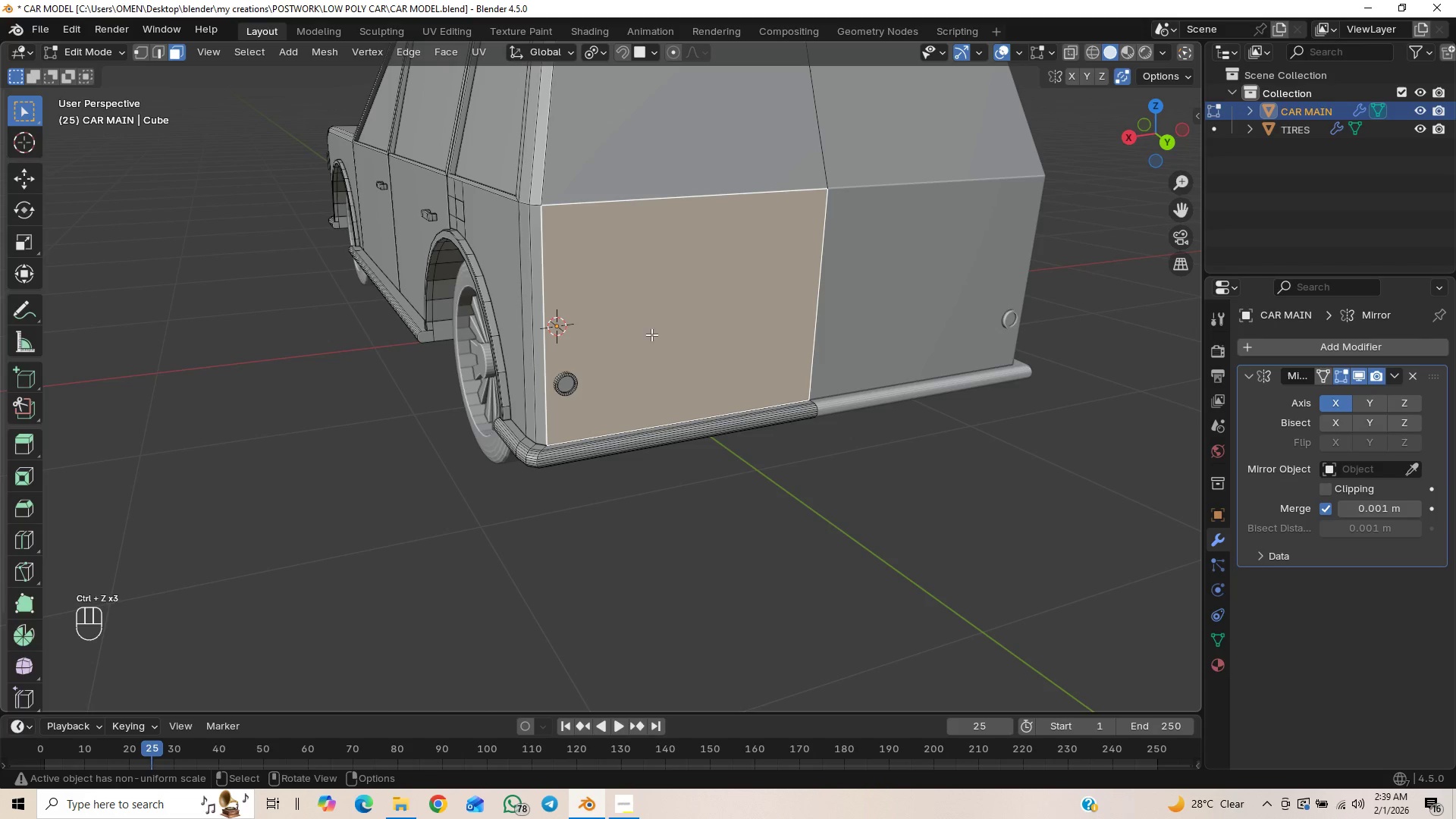 
scroll: coordinate [661, 336], scroll_direction: up, amount: 1.0
 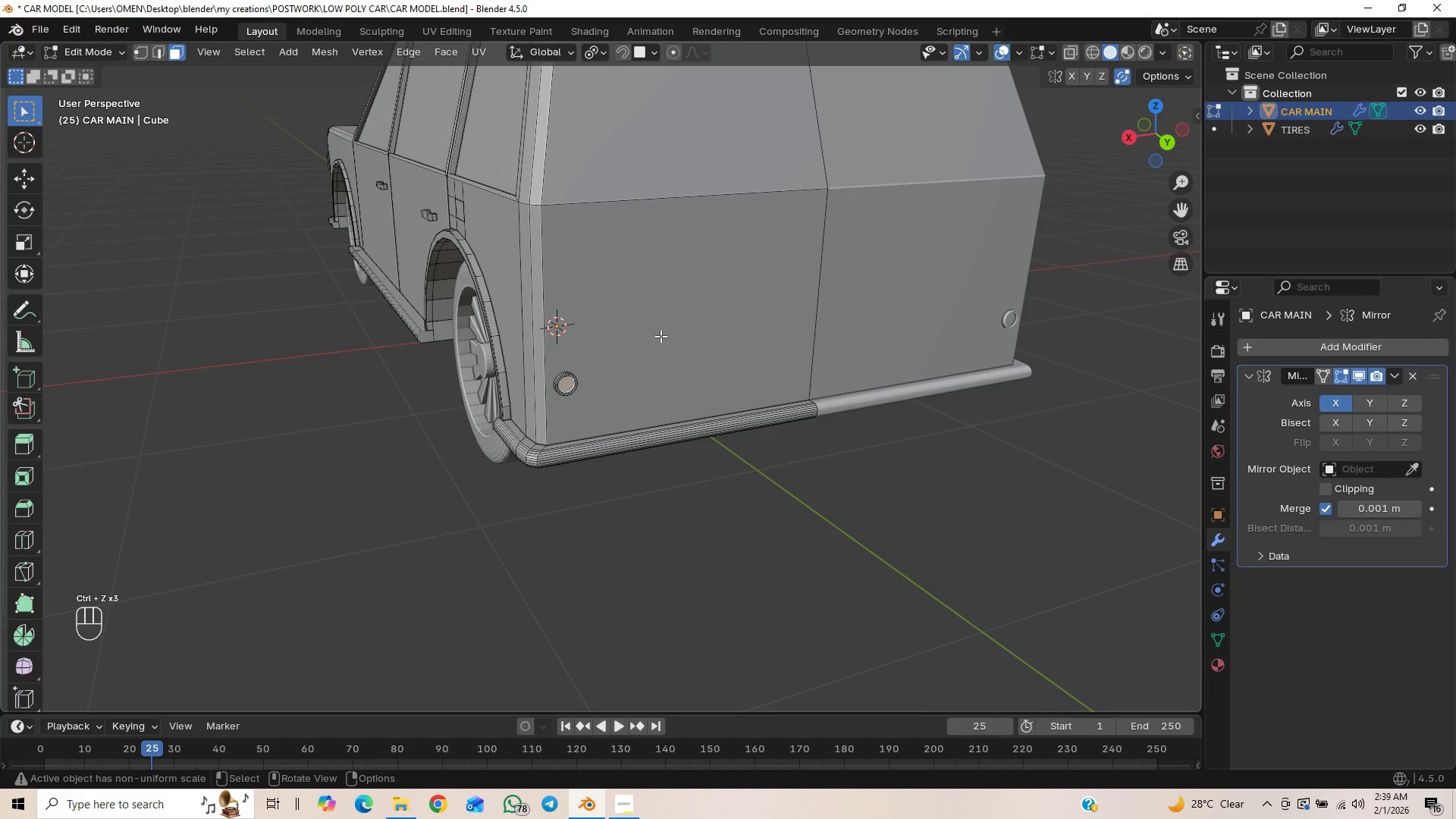 
hold_key(key=ShiftLeft, duration=1.53)
left_click([542, 290])
 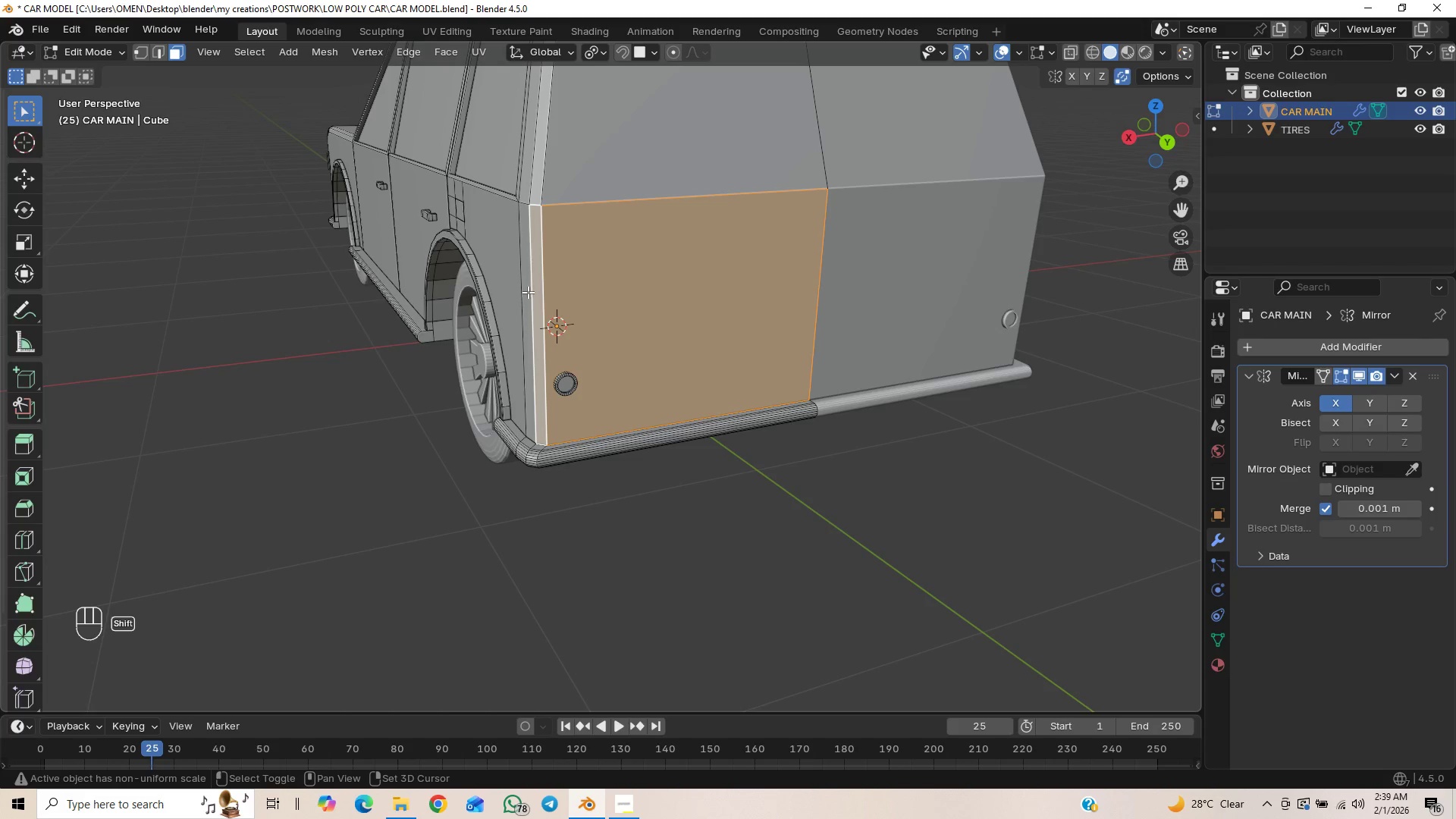 
left_click([526, 293])
 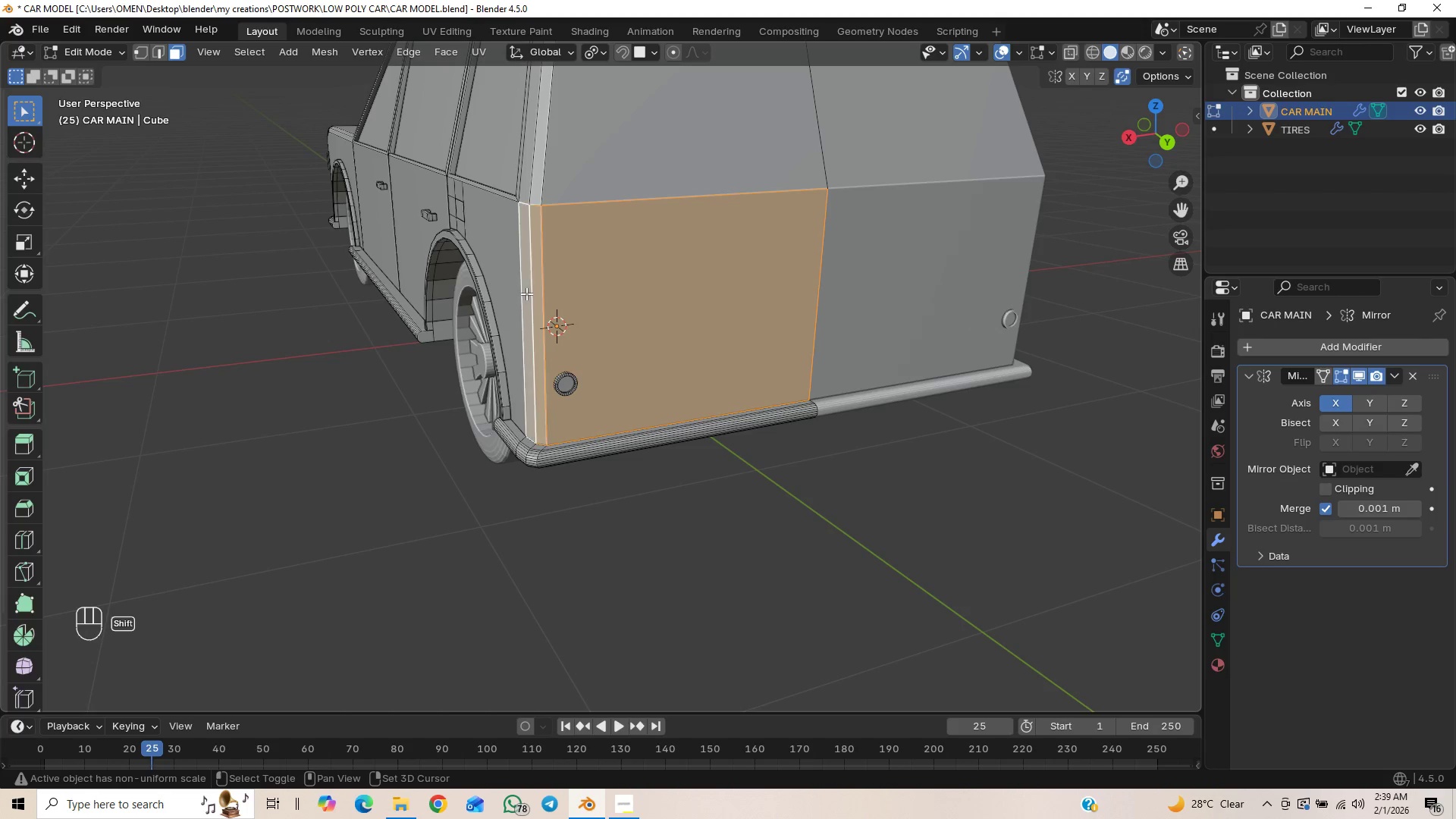 
hold_key(key=ShiftLeft, duration=1.5)
 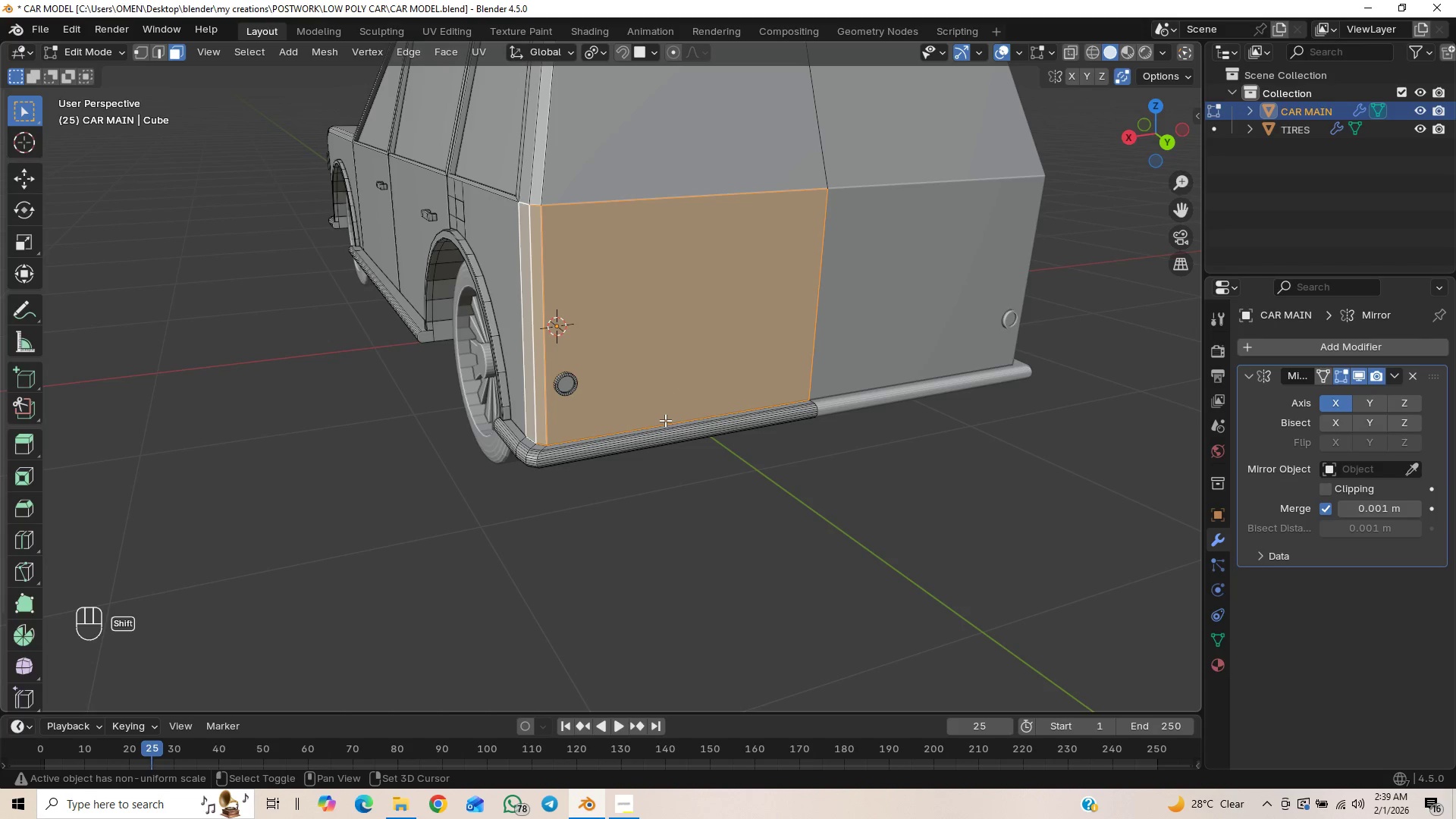 
key(Shift+D)
 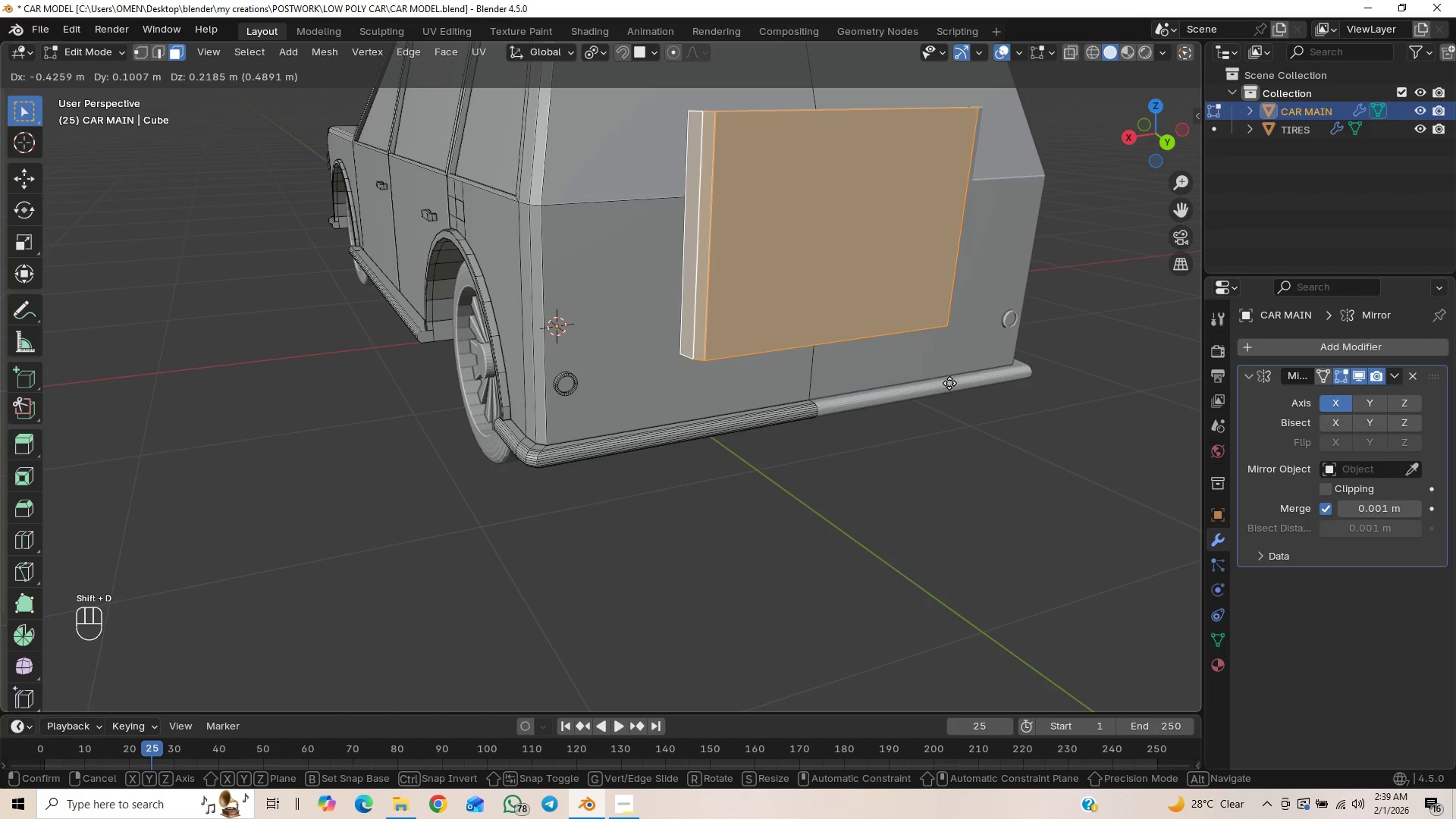 
right_click([825, 405])
 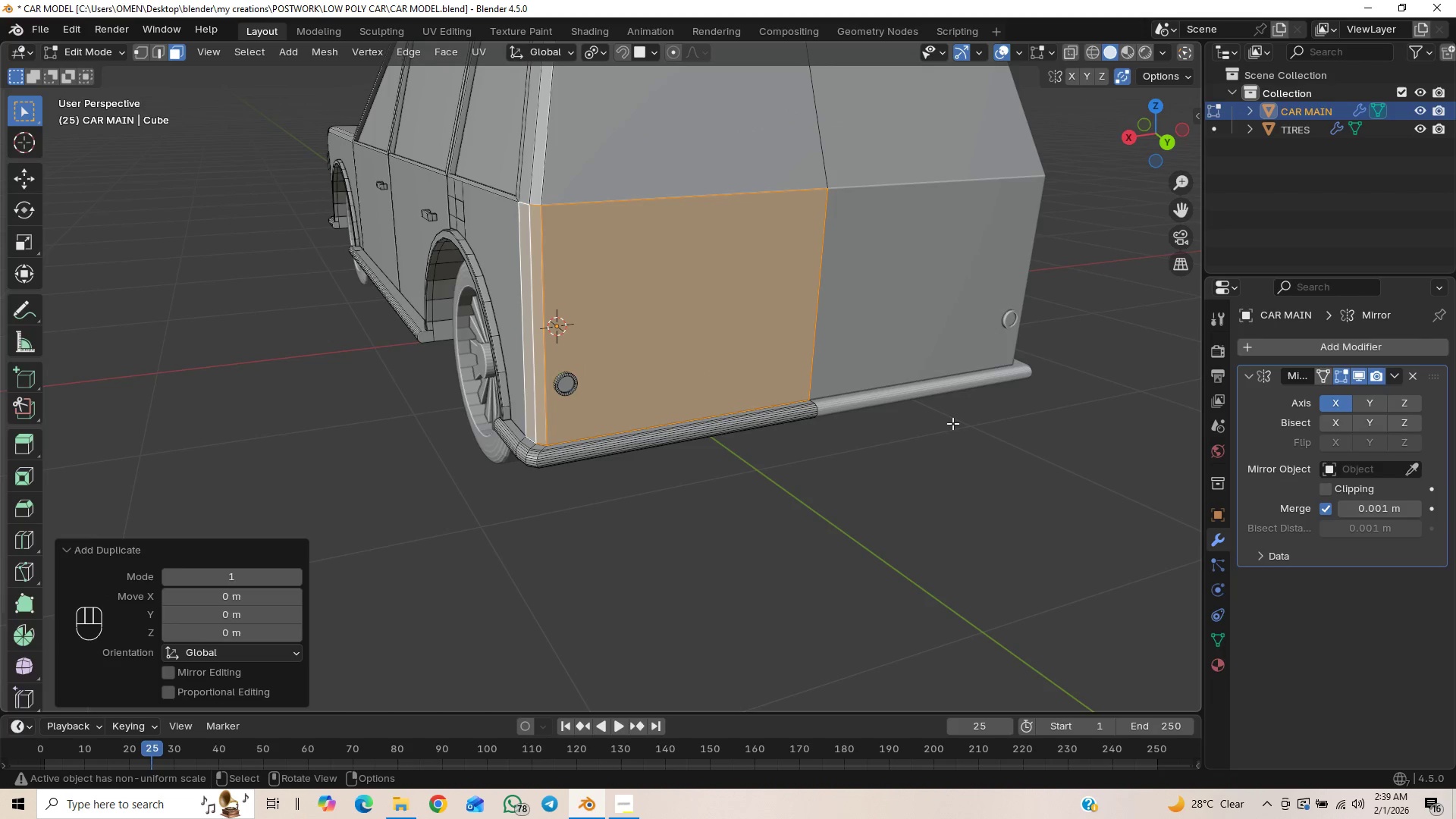 
type(SZ)
 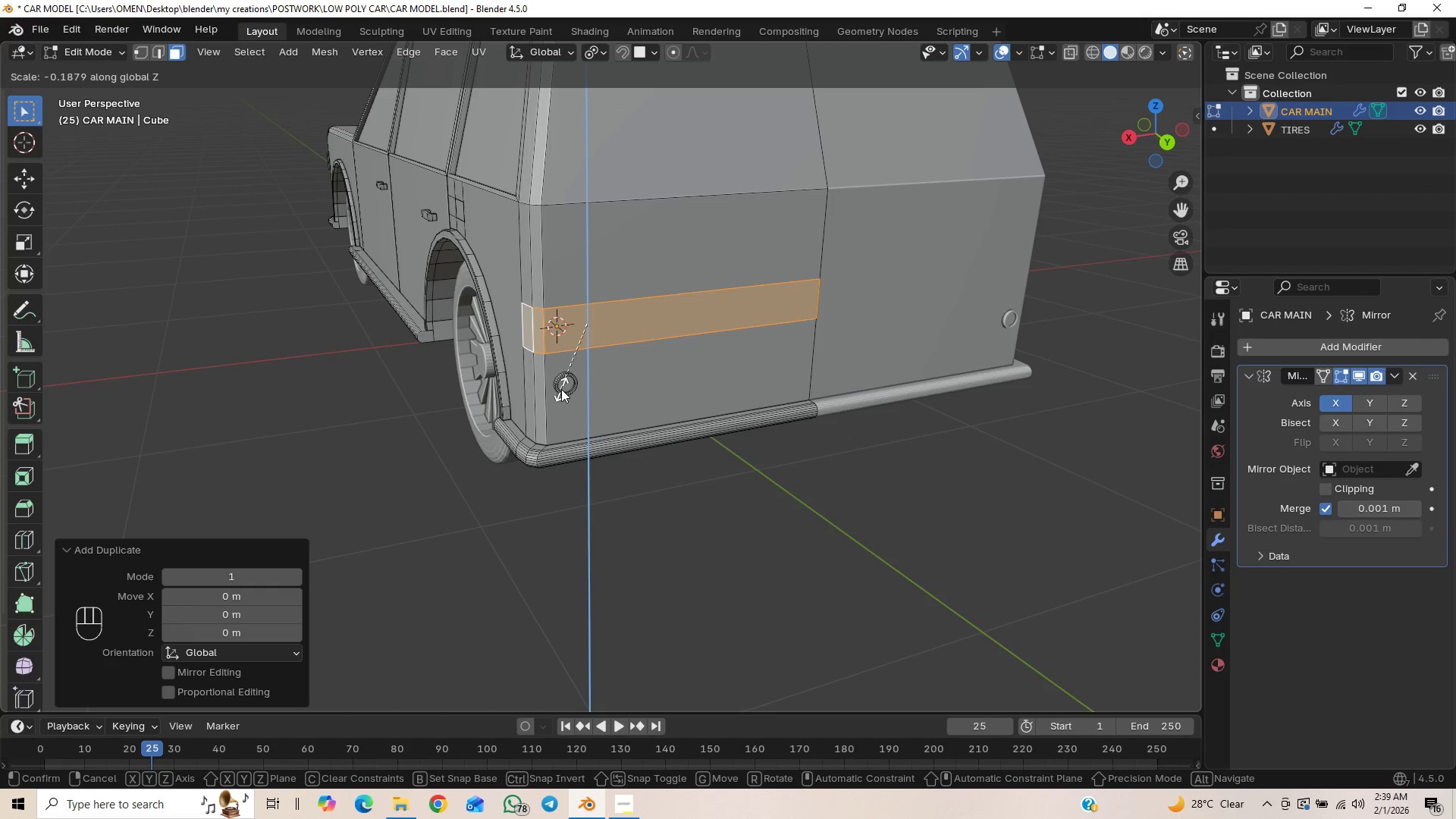 
wait(5.34)
 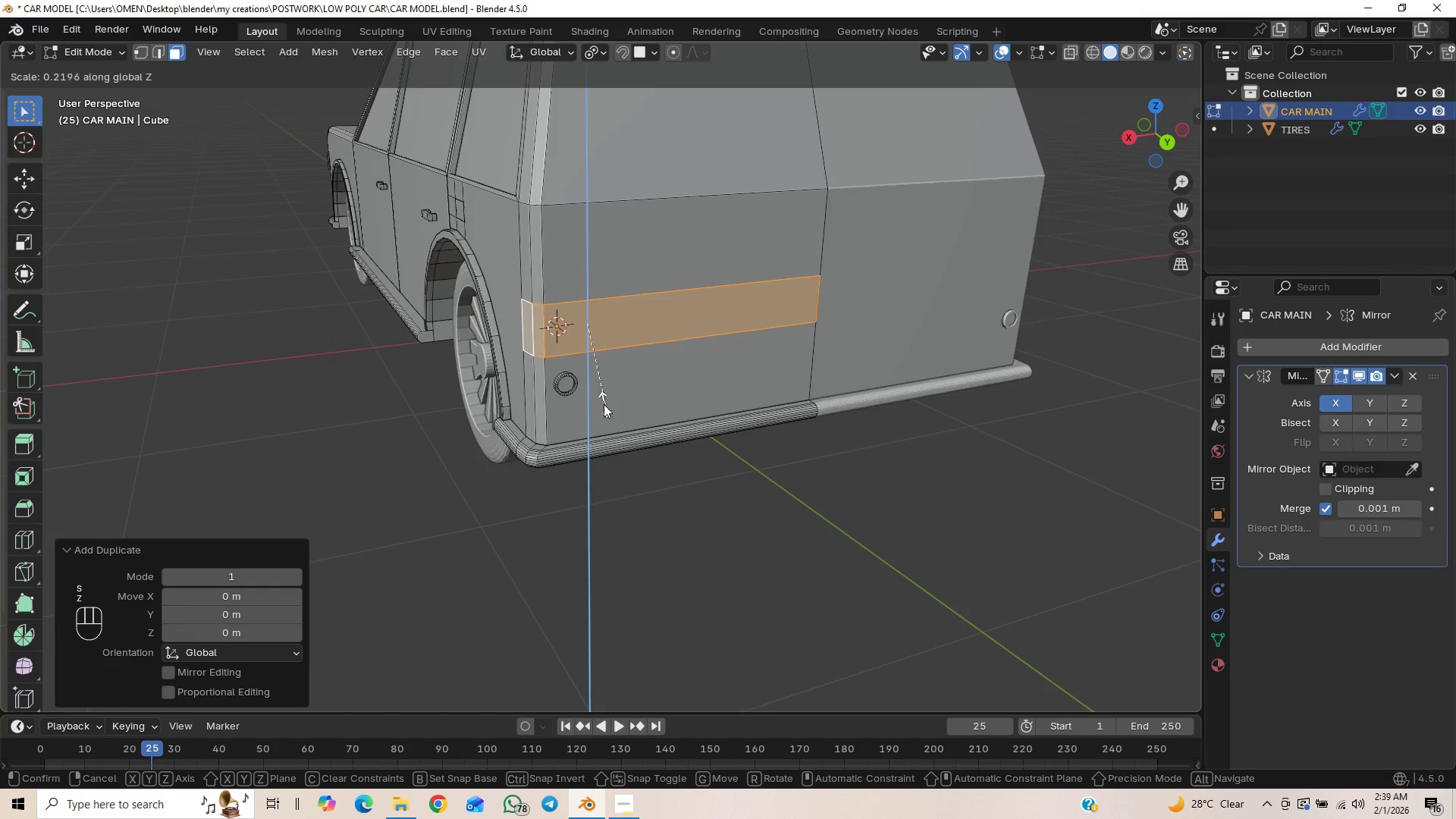 
left_click([556, 383])
 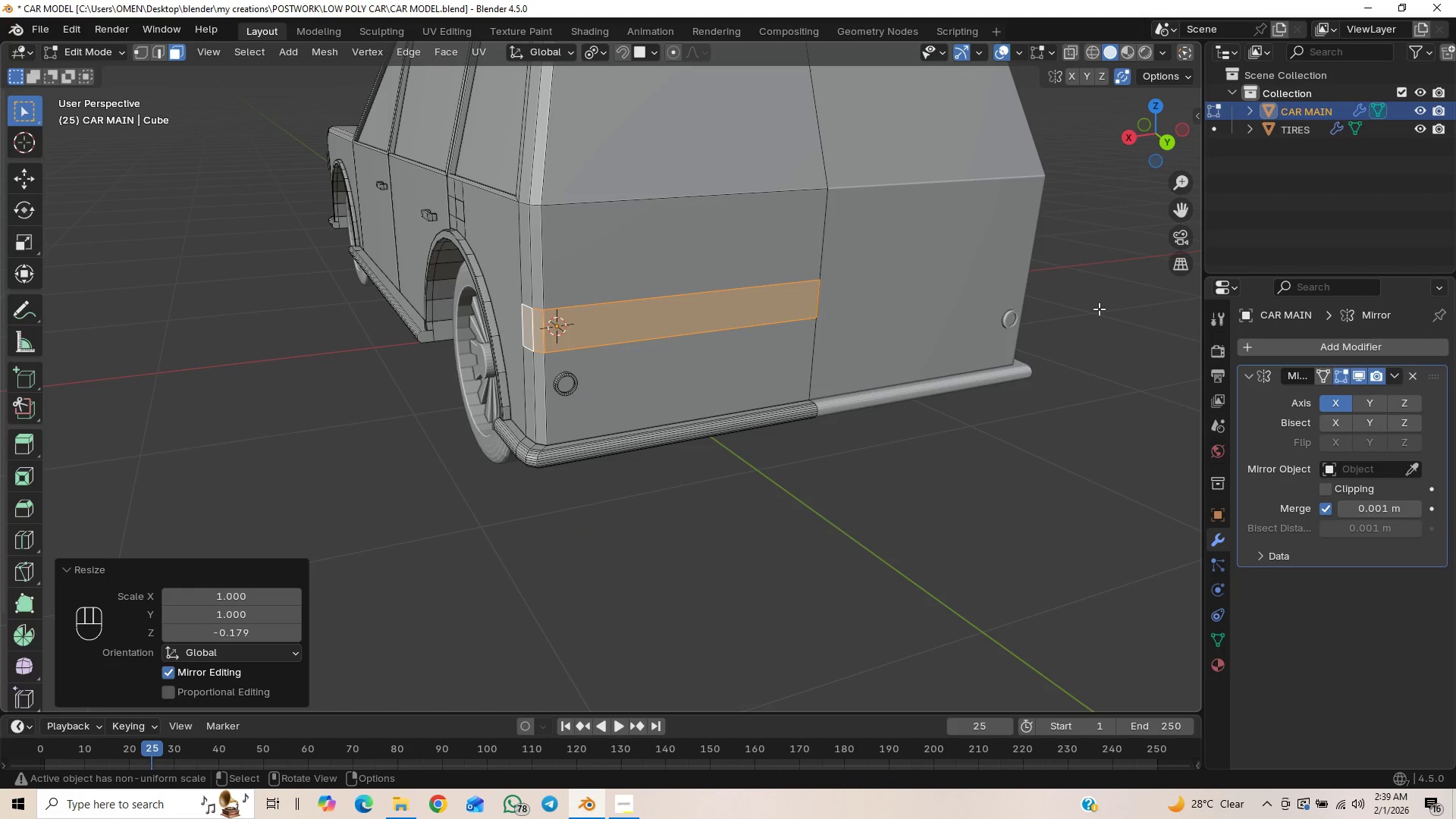 
left_click([1162, 148])
 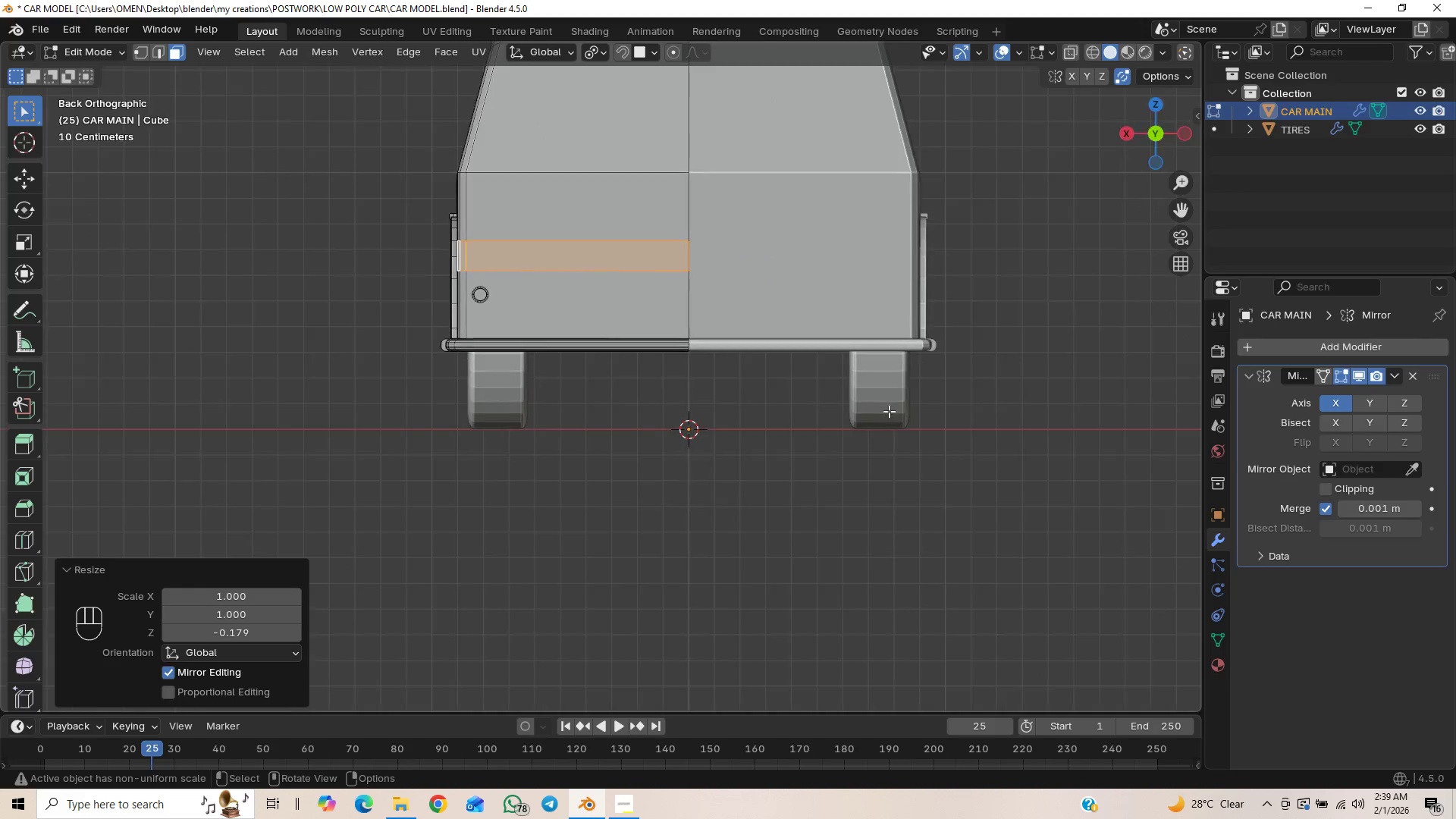 
hold_key(key=ShiftLeft, duration=0.91)
 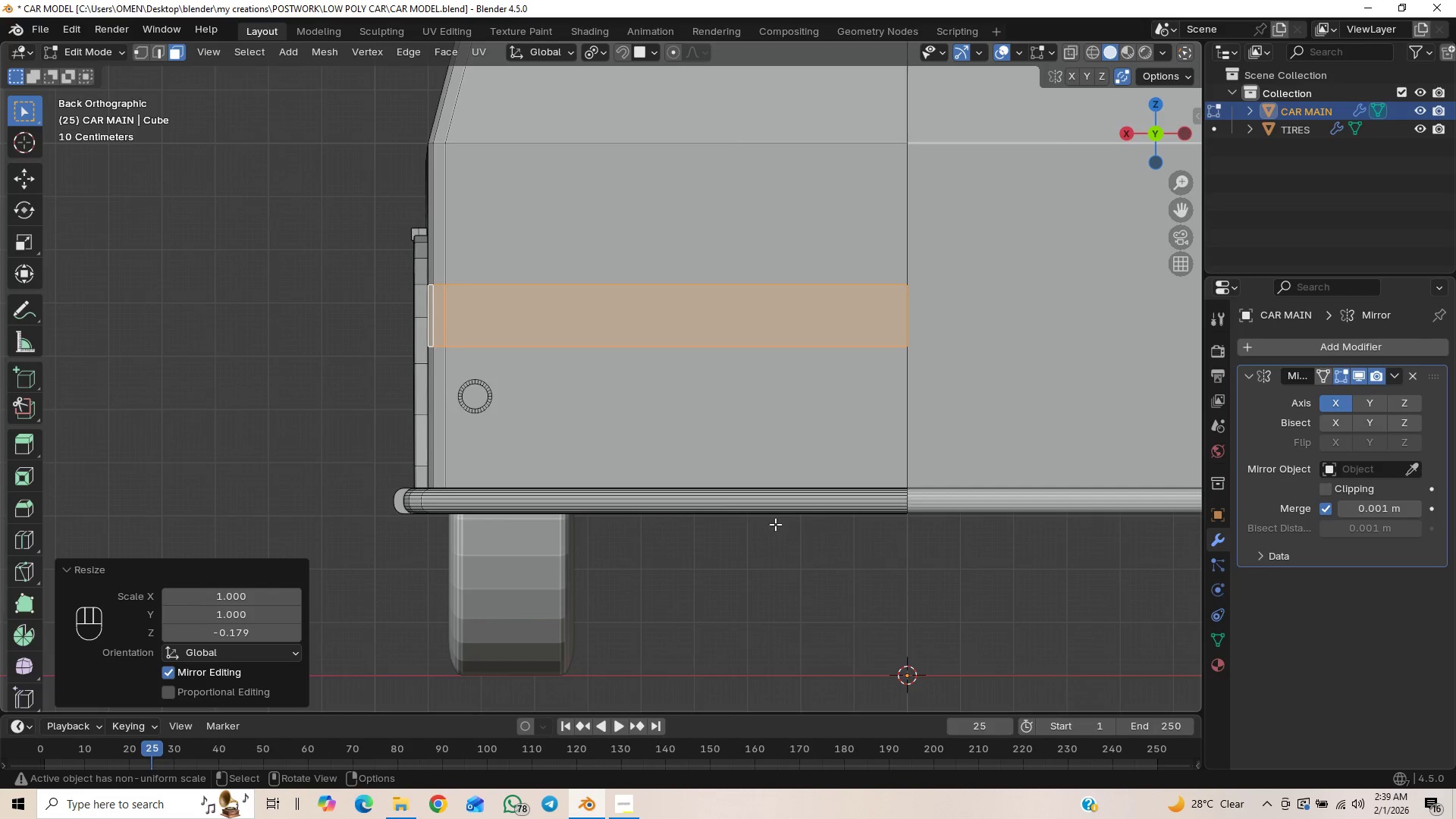 
scroll: coordinate [624, 516], scroll_direction: up, amount: 4.0
 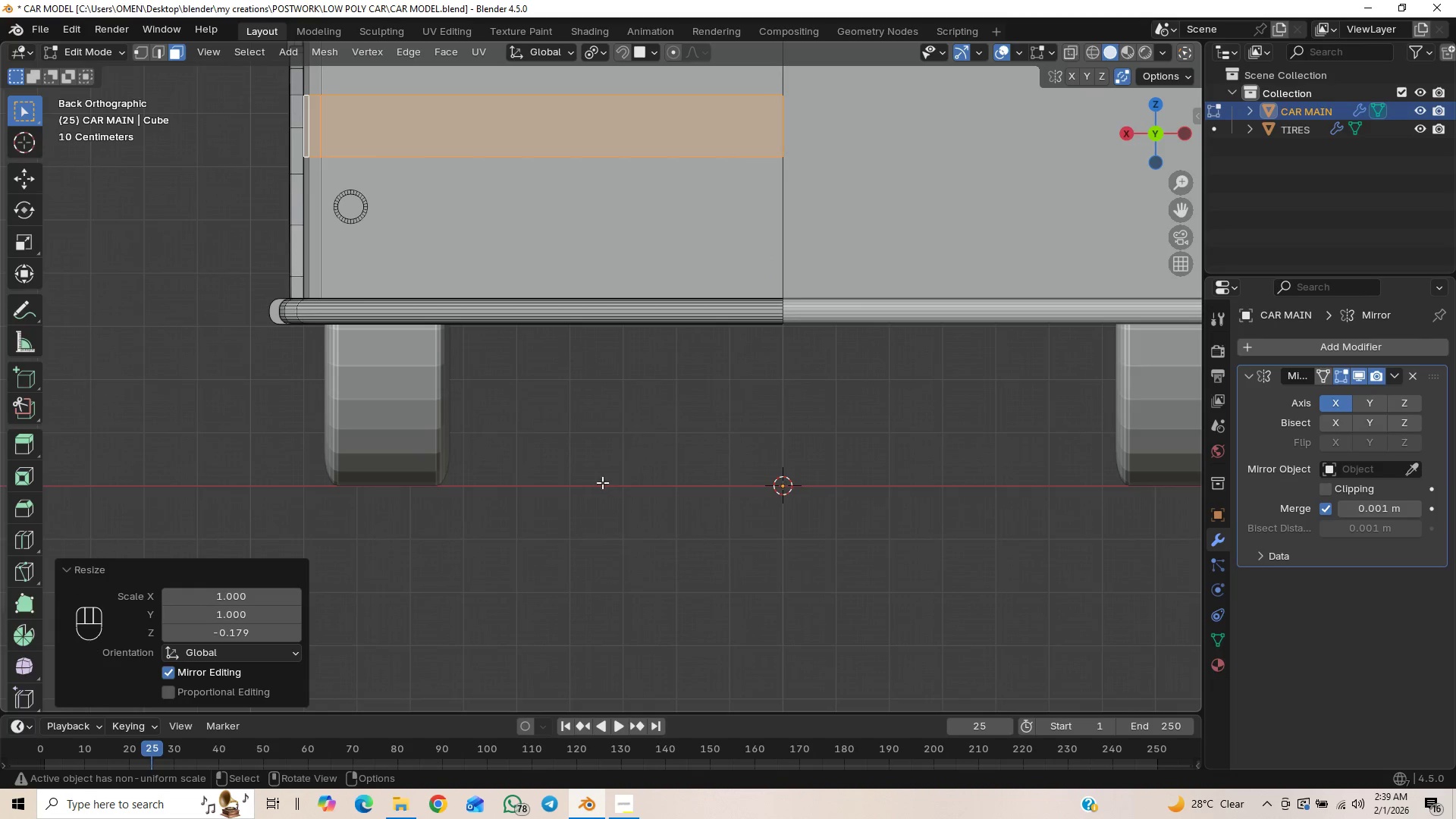 
wait(5.05)
 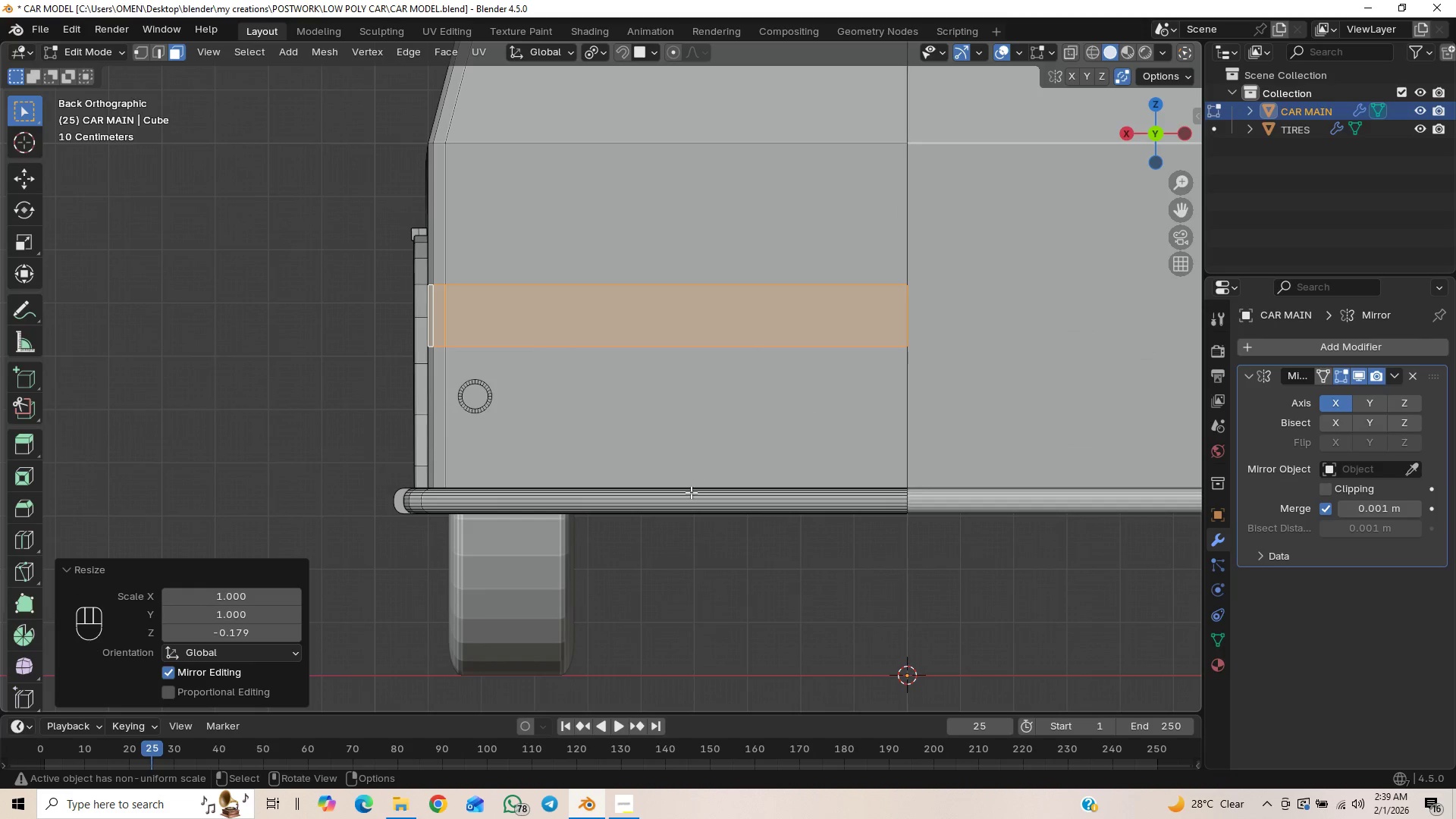 
type(SZ)
 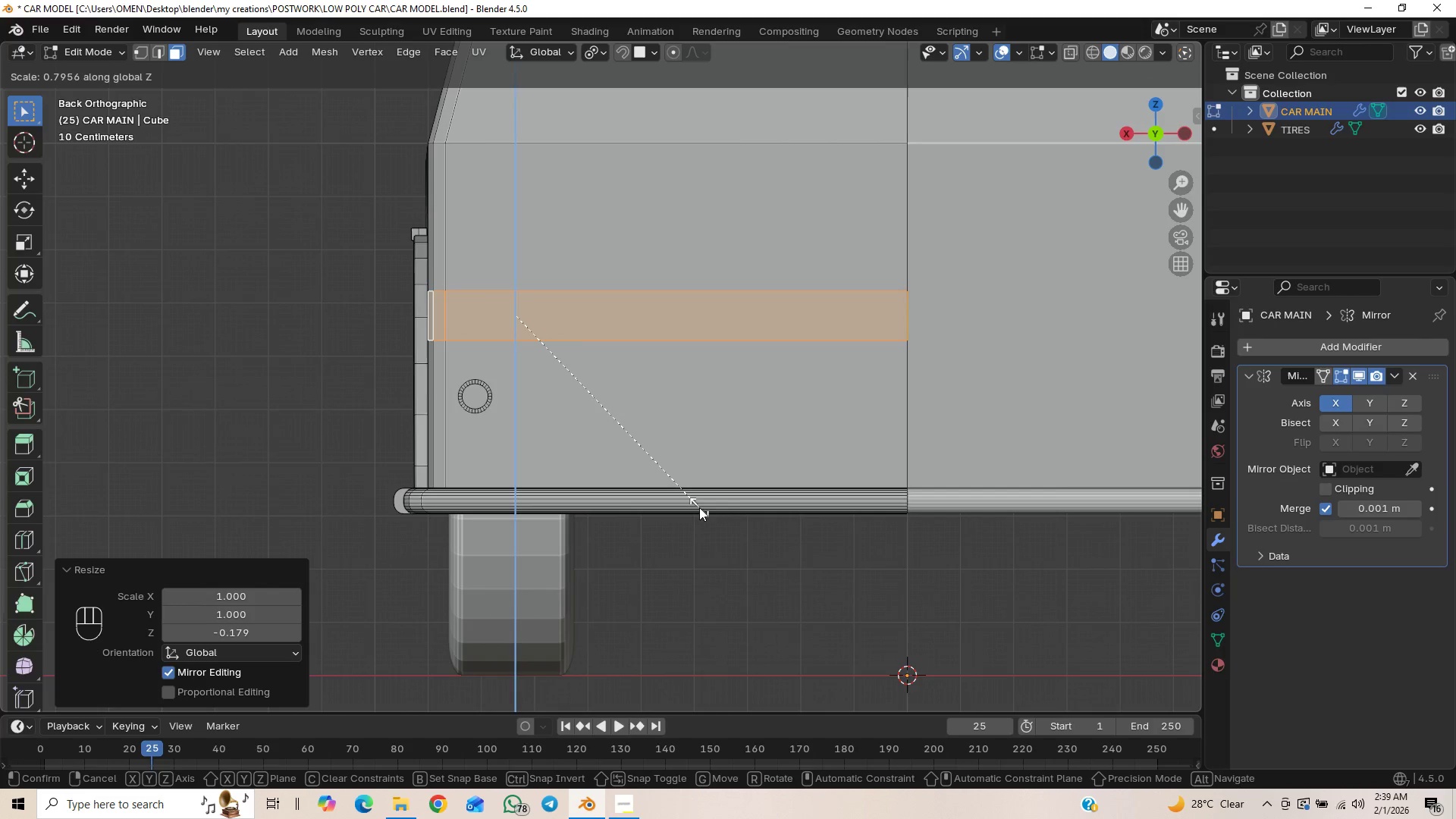 
wait(6.3)
 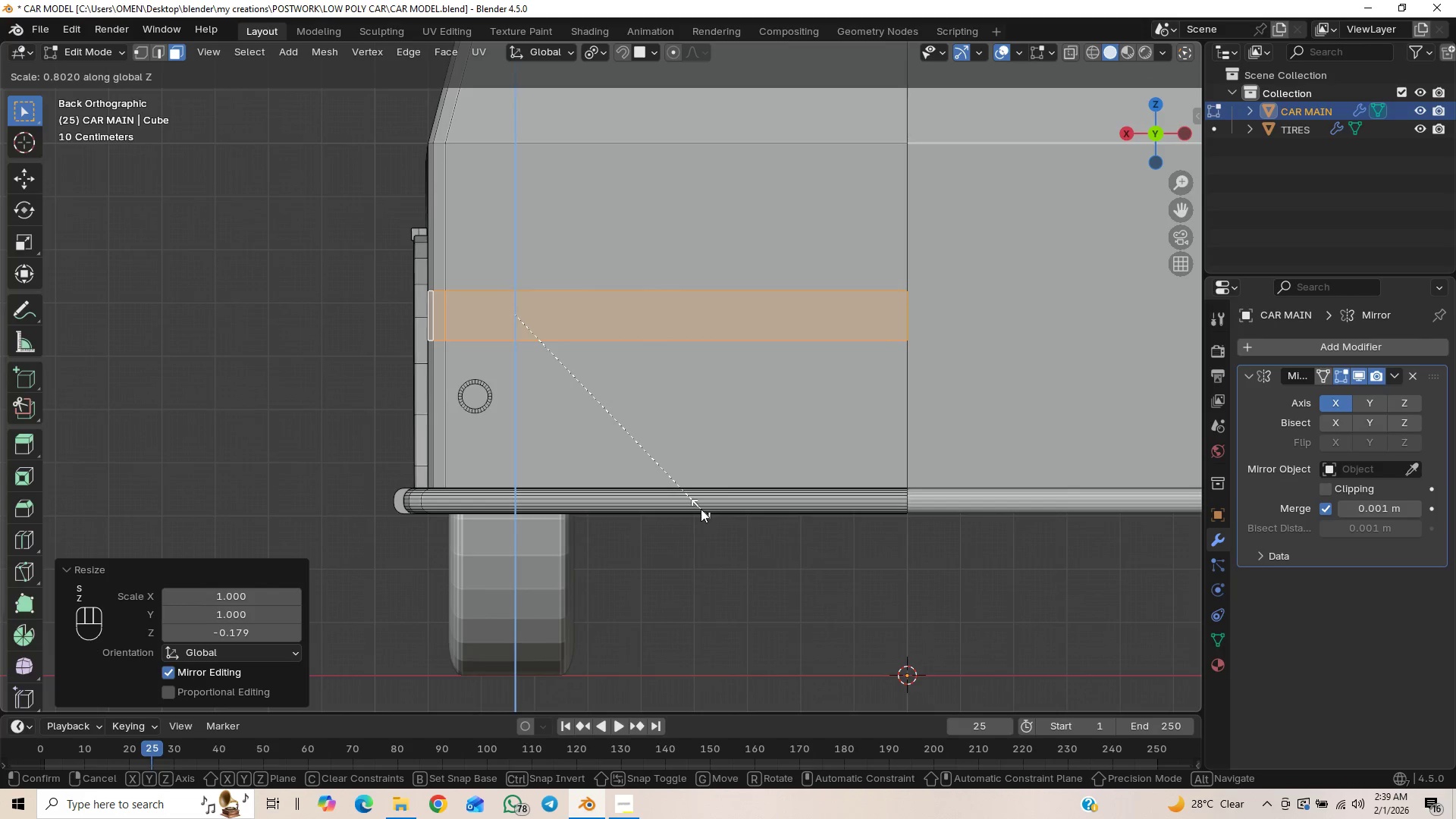 
left_click([699, 507])
 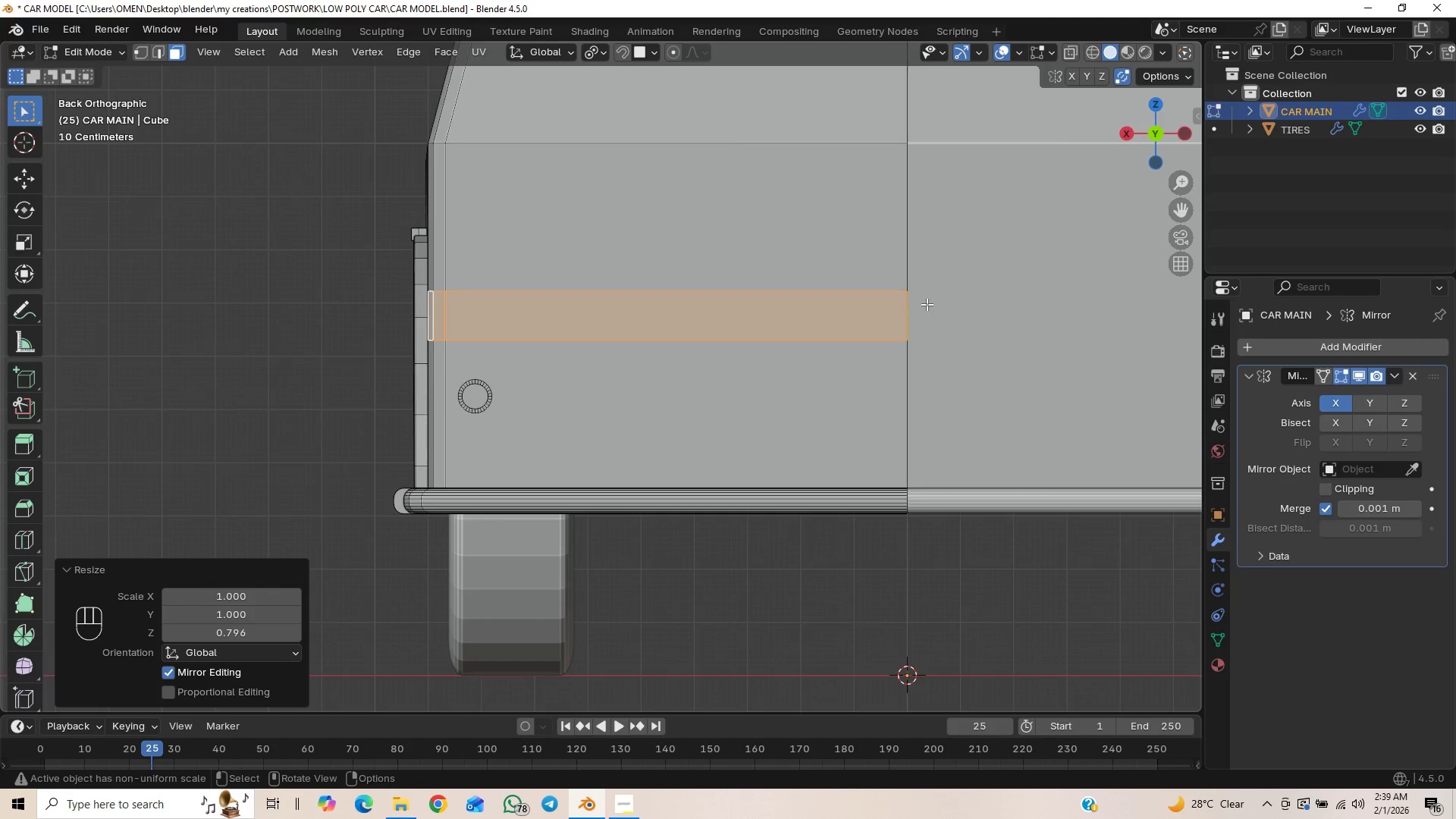 
key(2)
 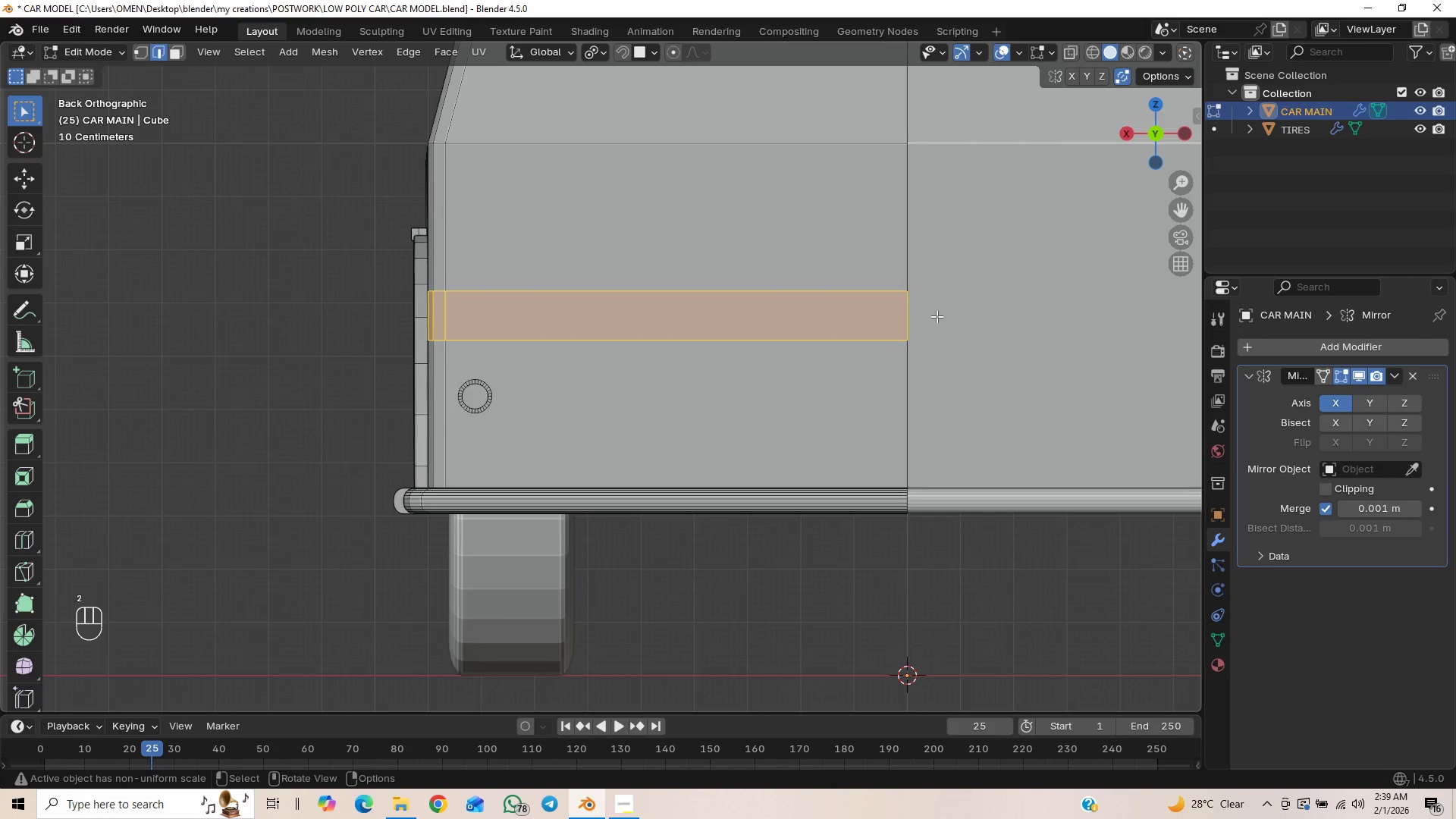 
left_click_drag(start_coordinate=[937, 316], to_coordinate=[891, 326])
 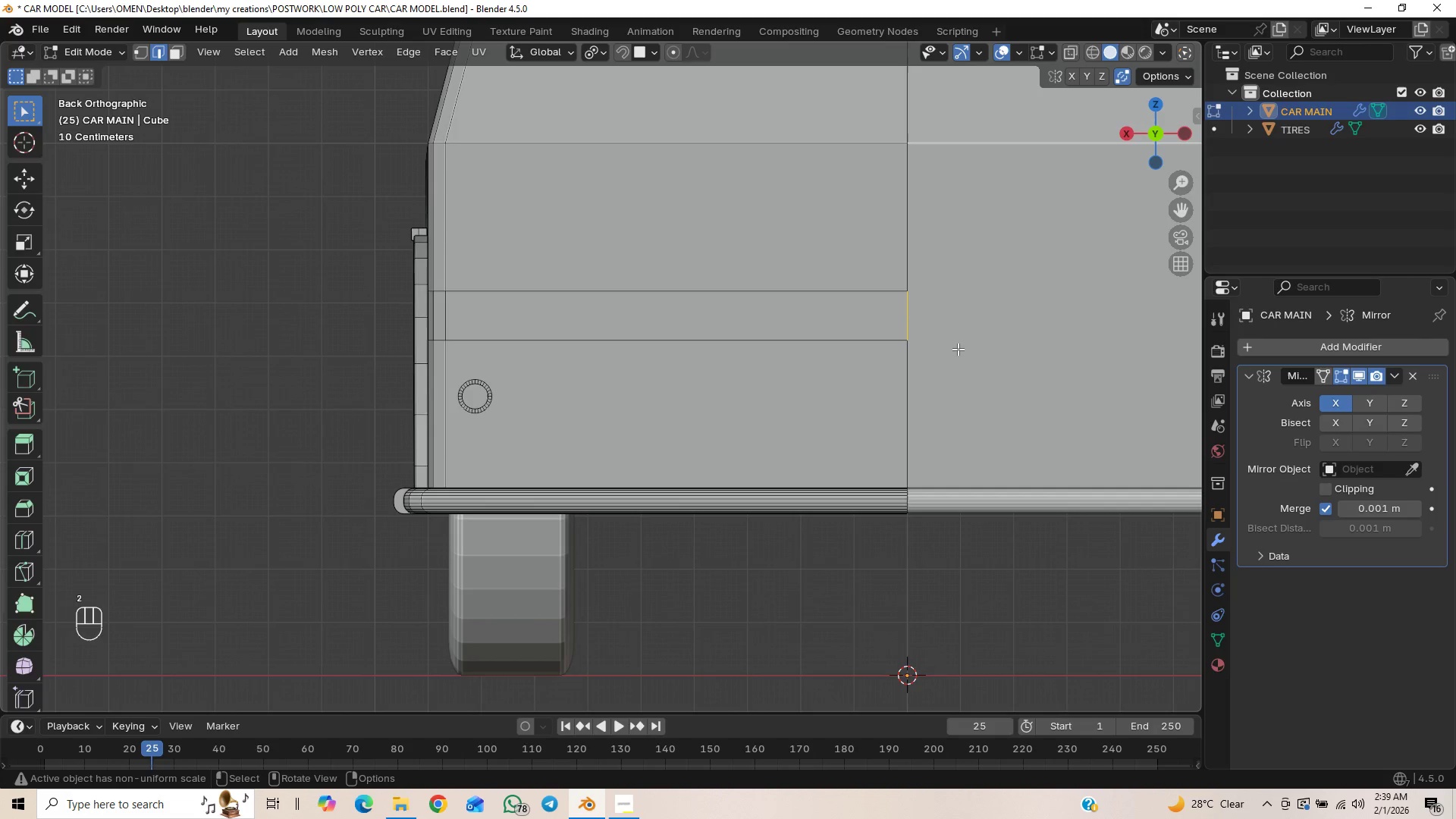 
type(GG)
 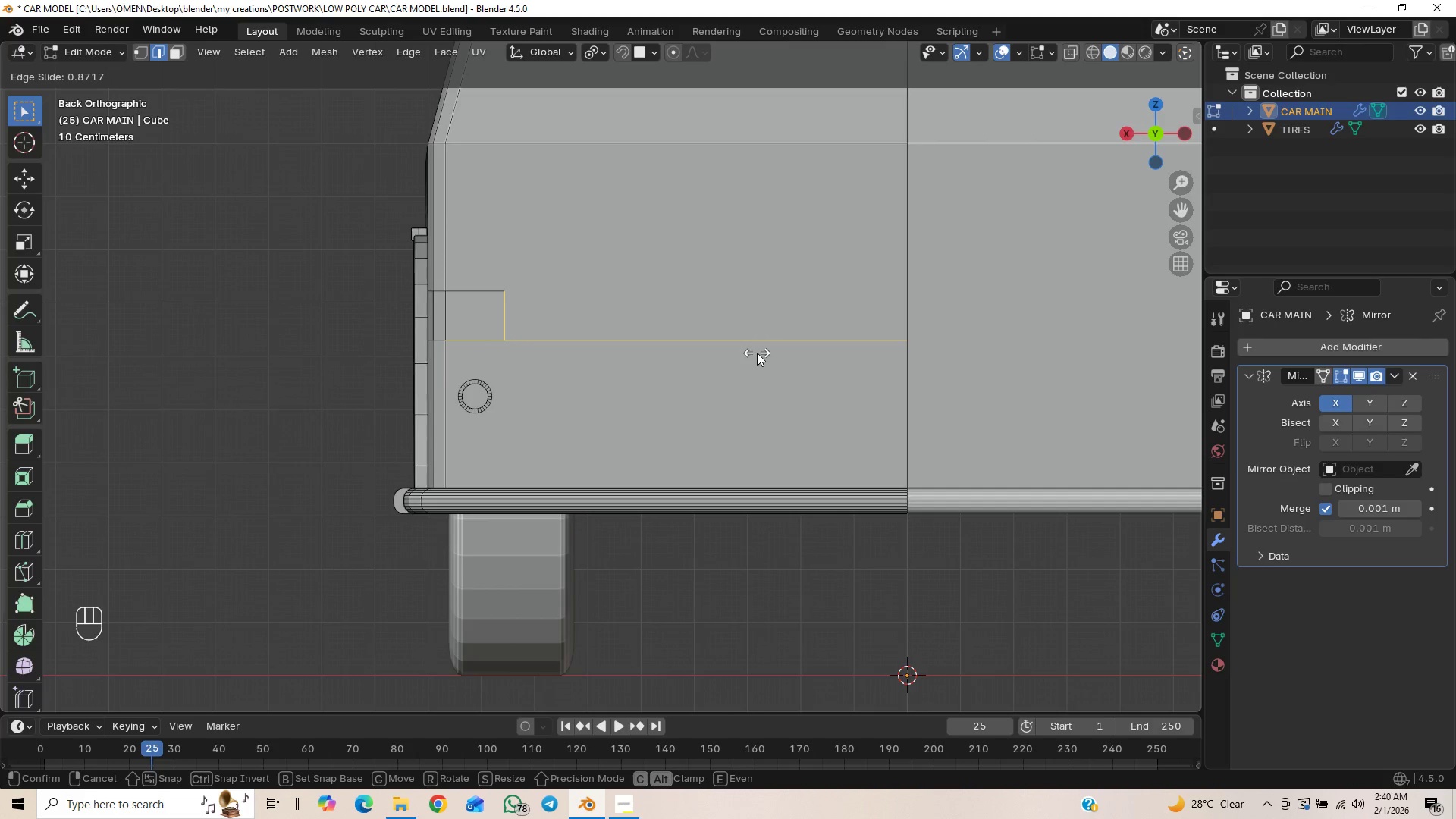 
wait(14.34)
 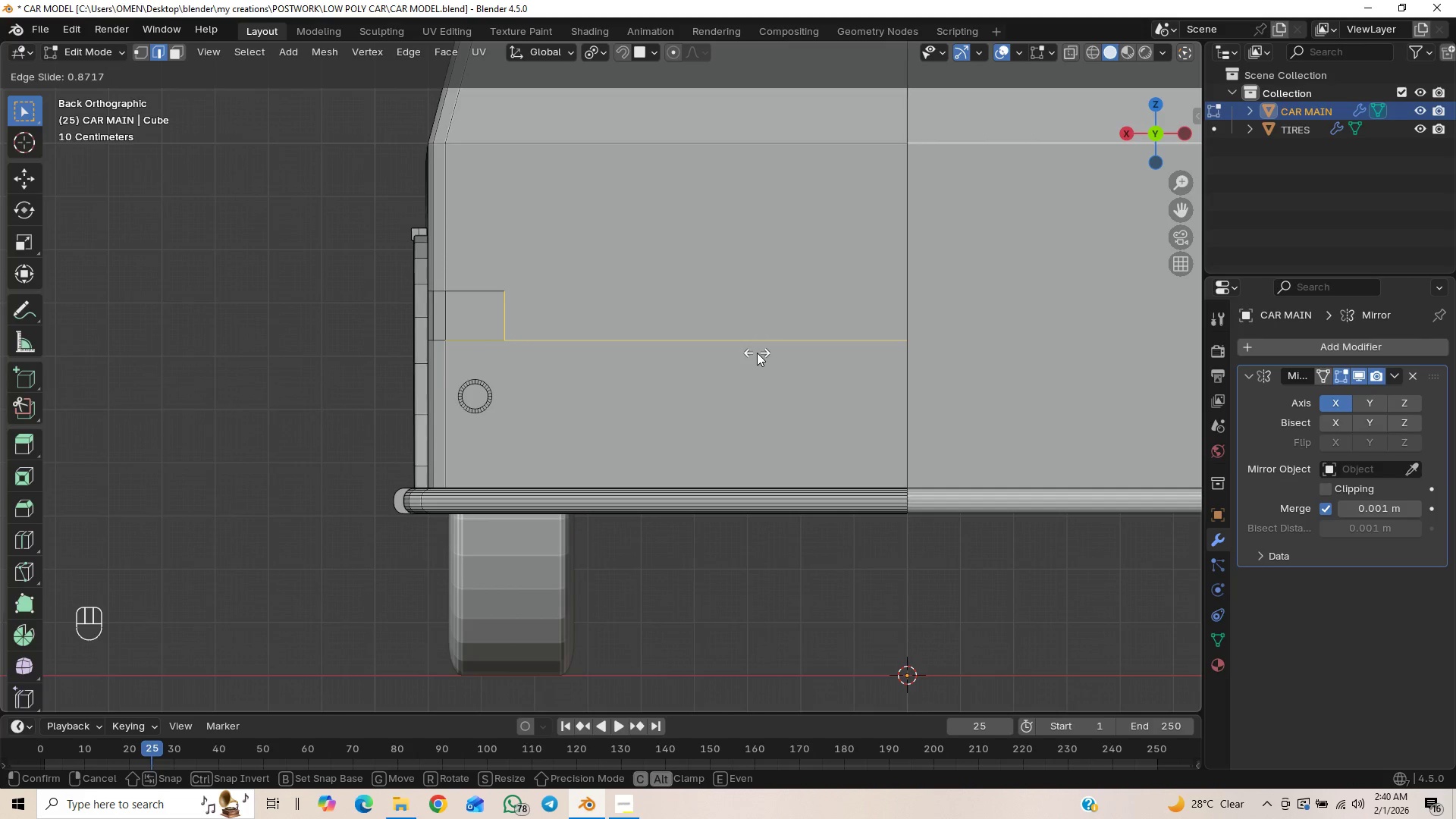 
left_click([756, 359])
 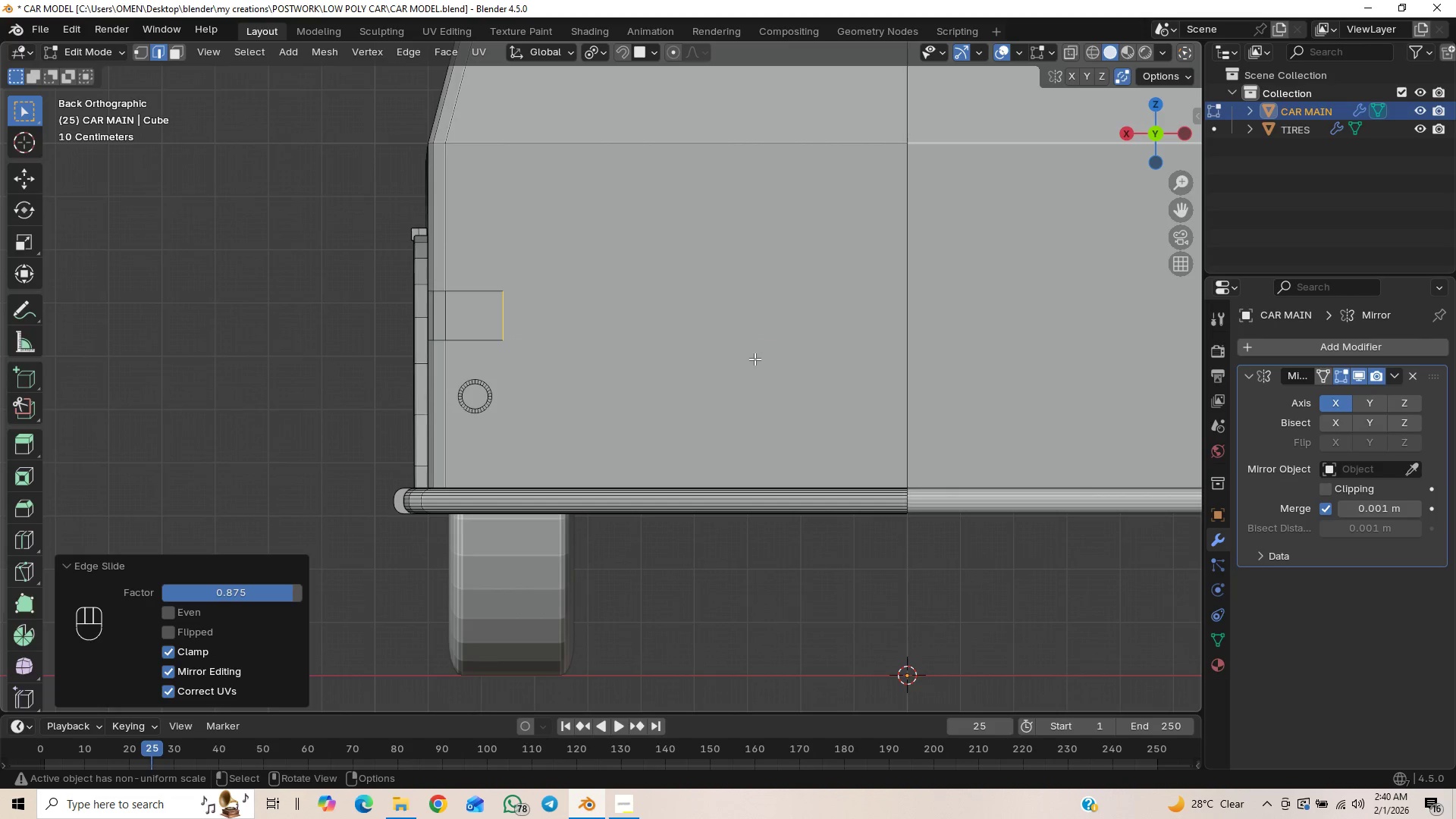 
scroll: coordinate [755, 359], scroll_direction: down, amount: 1.0
 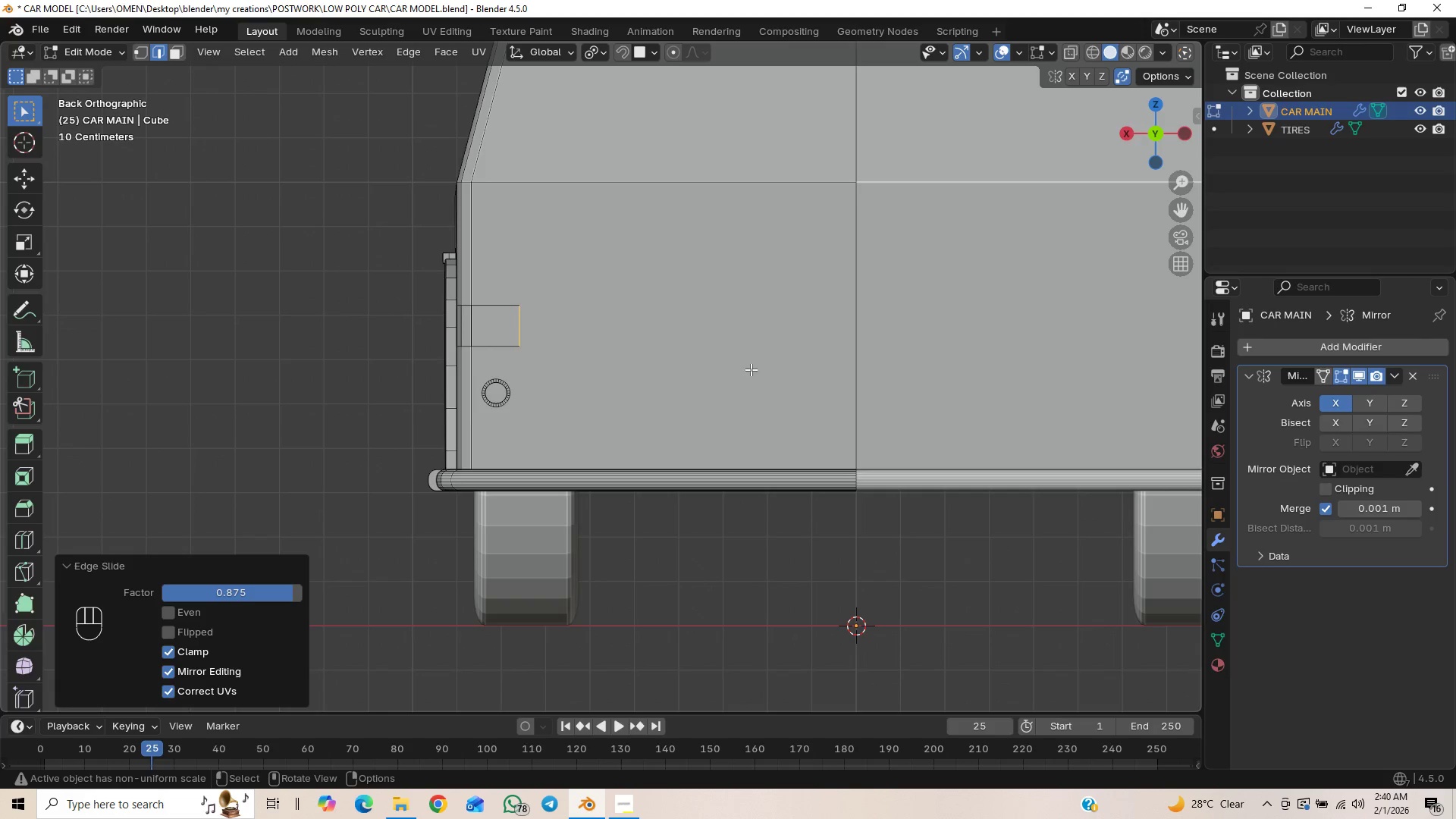 
key(Control+Shift+B)
 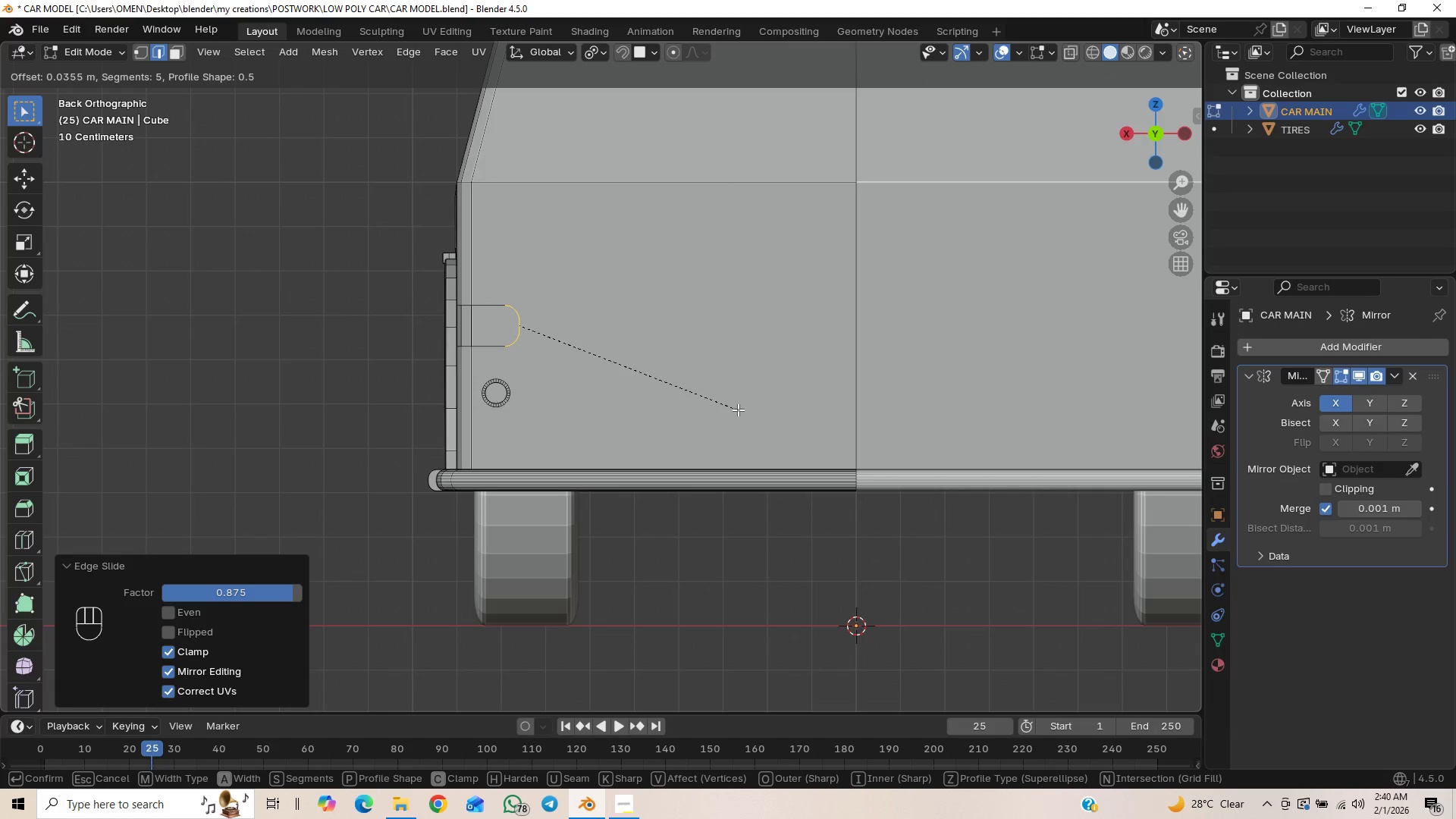 
left_click([738, 410])
 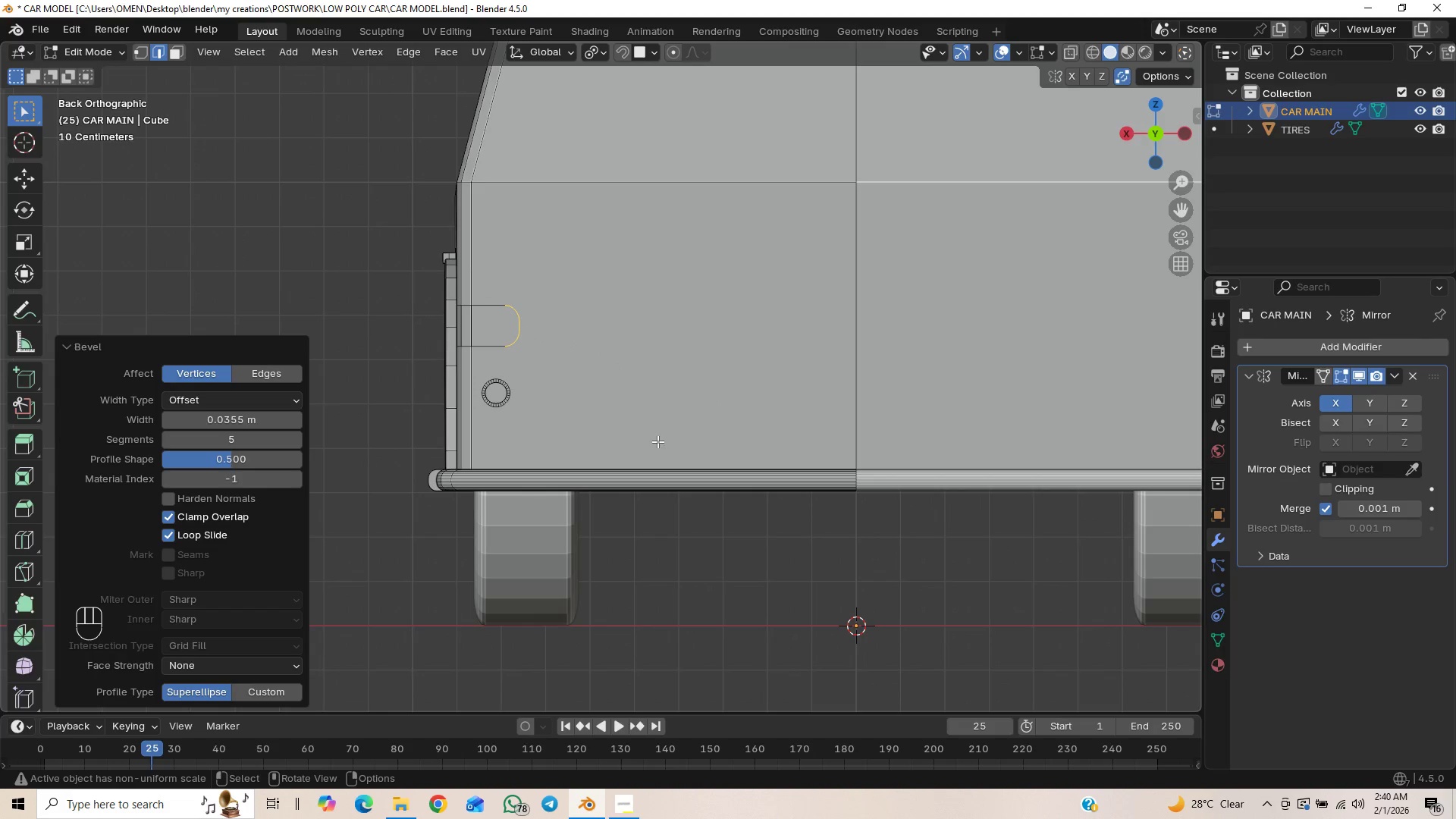 
wait(8.11)
 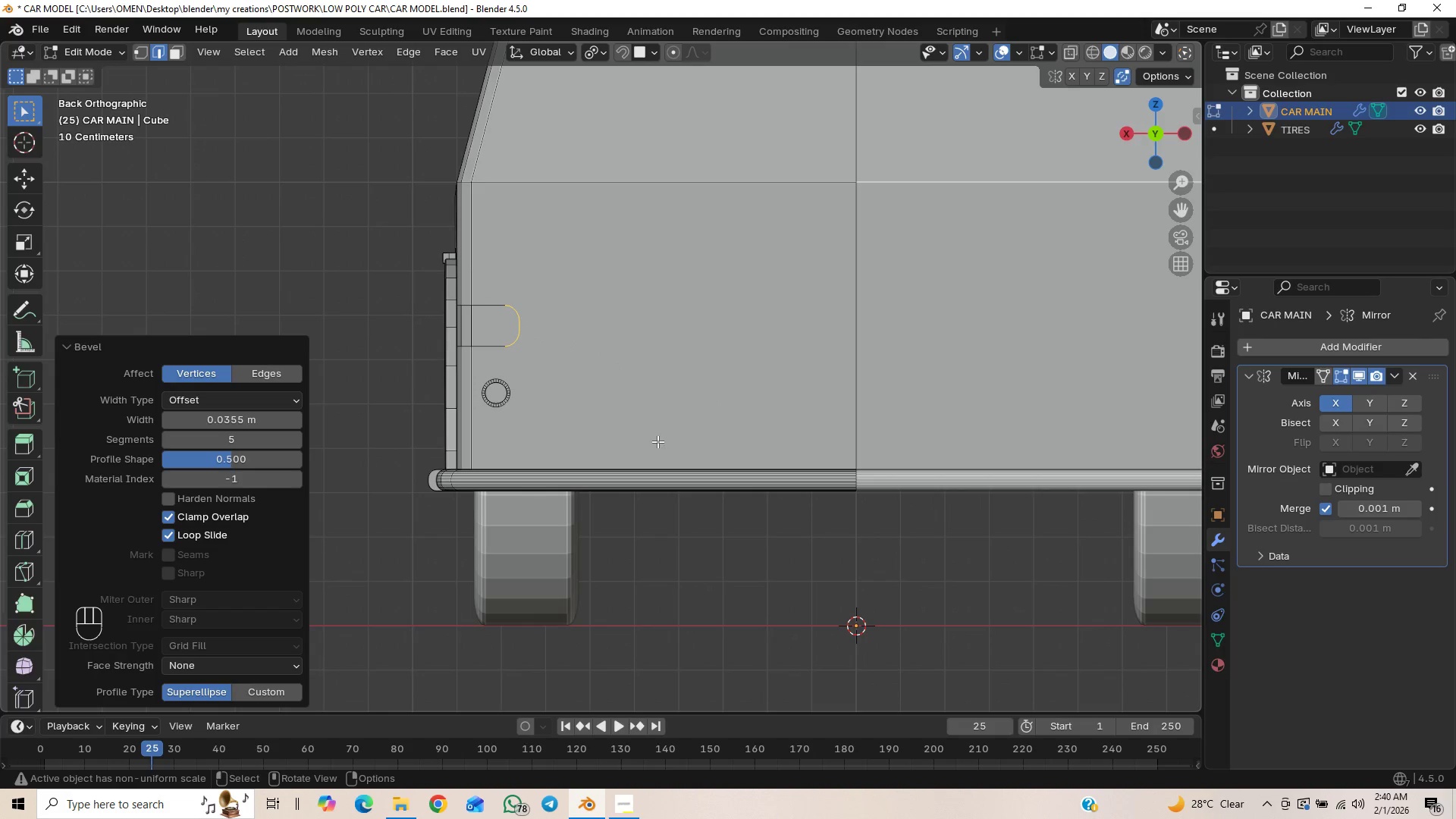 
key(3)
 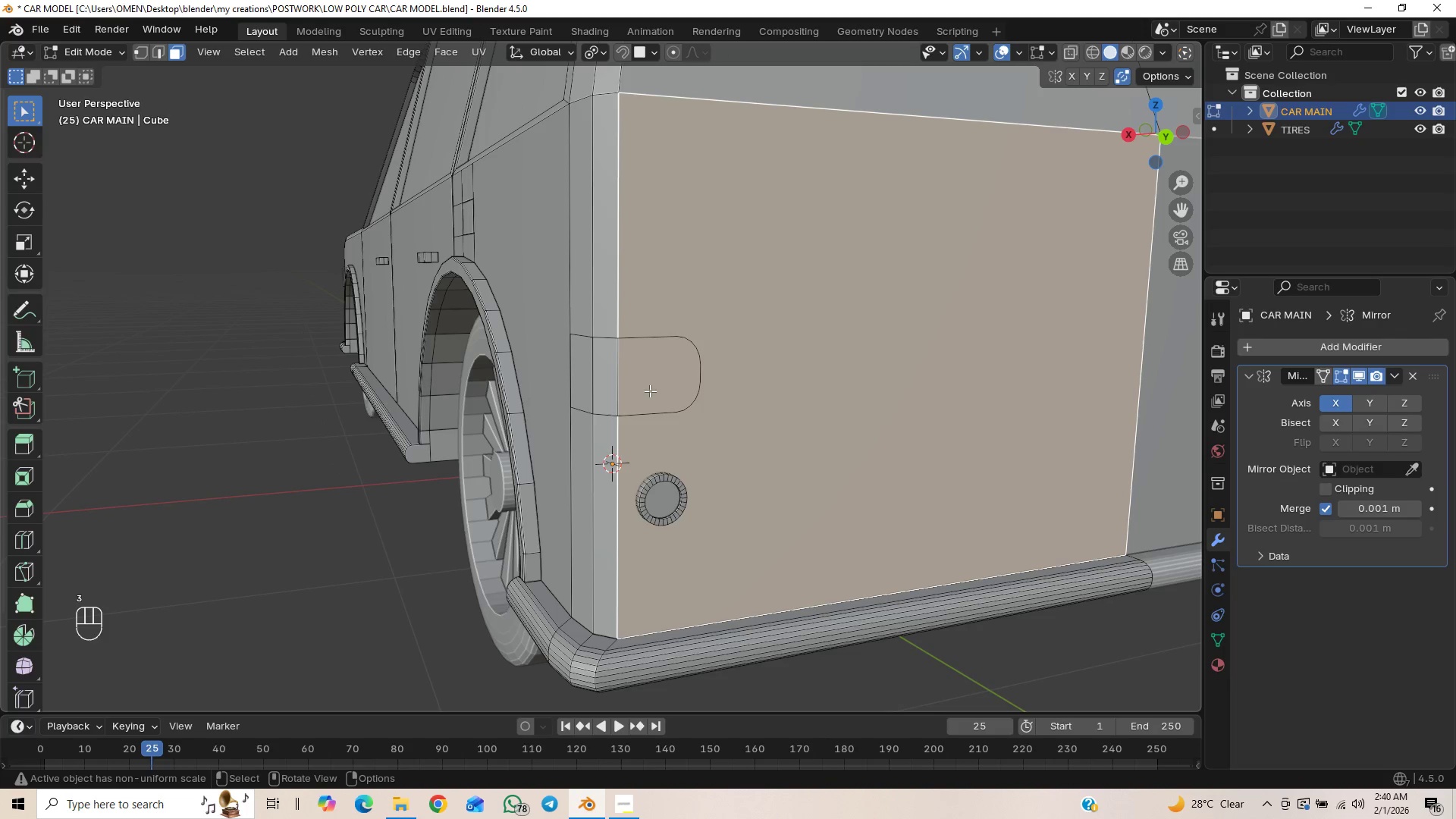 
double_click([662, 386])
 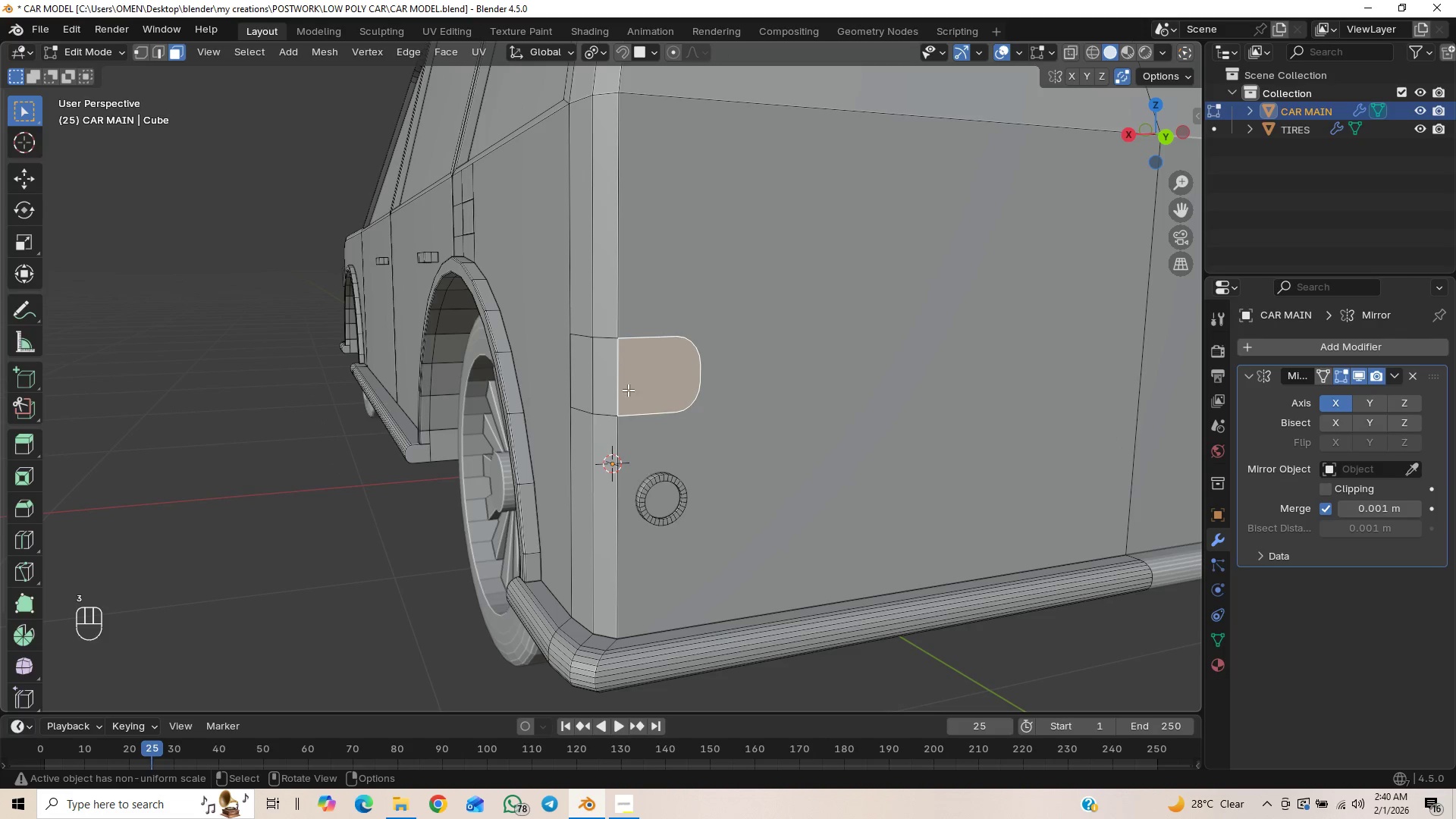 
hold_key(key=ShiftLeft, duration=1.45)
left_click([609, 388])
 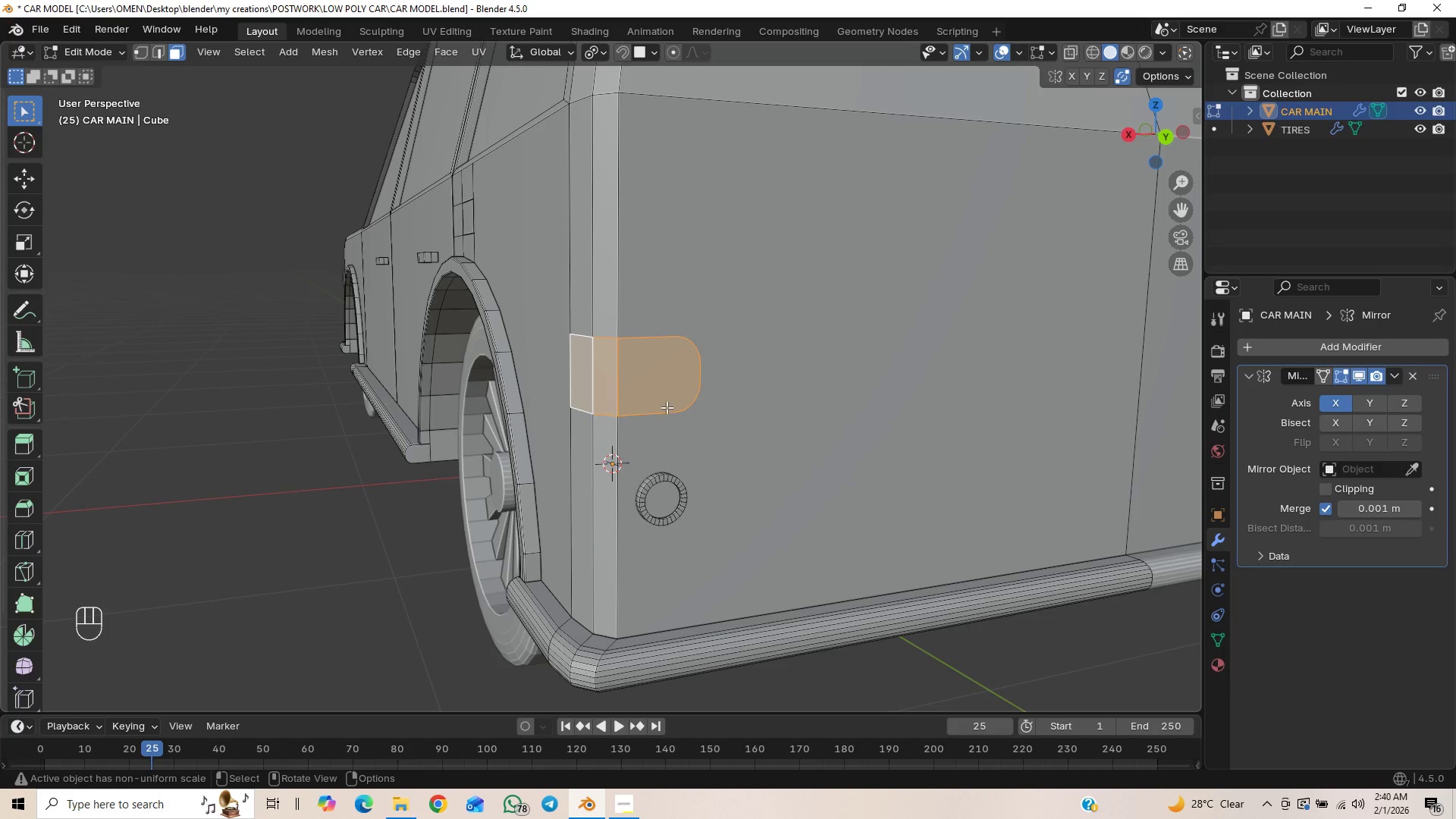 
scroll: coordinate [716, 435], scroll_direction: down, amount: 2.0
 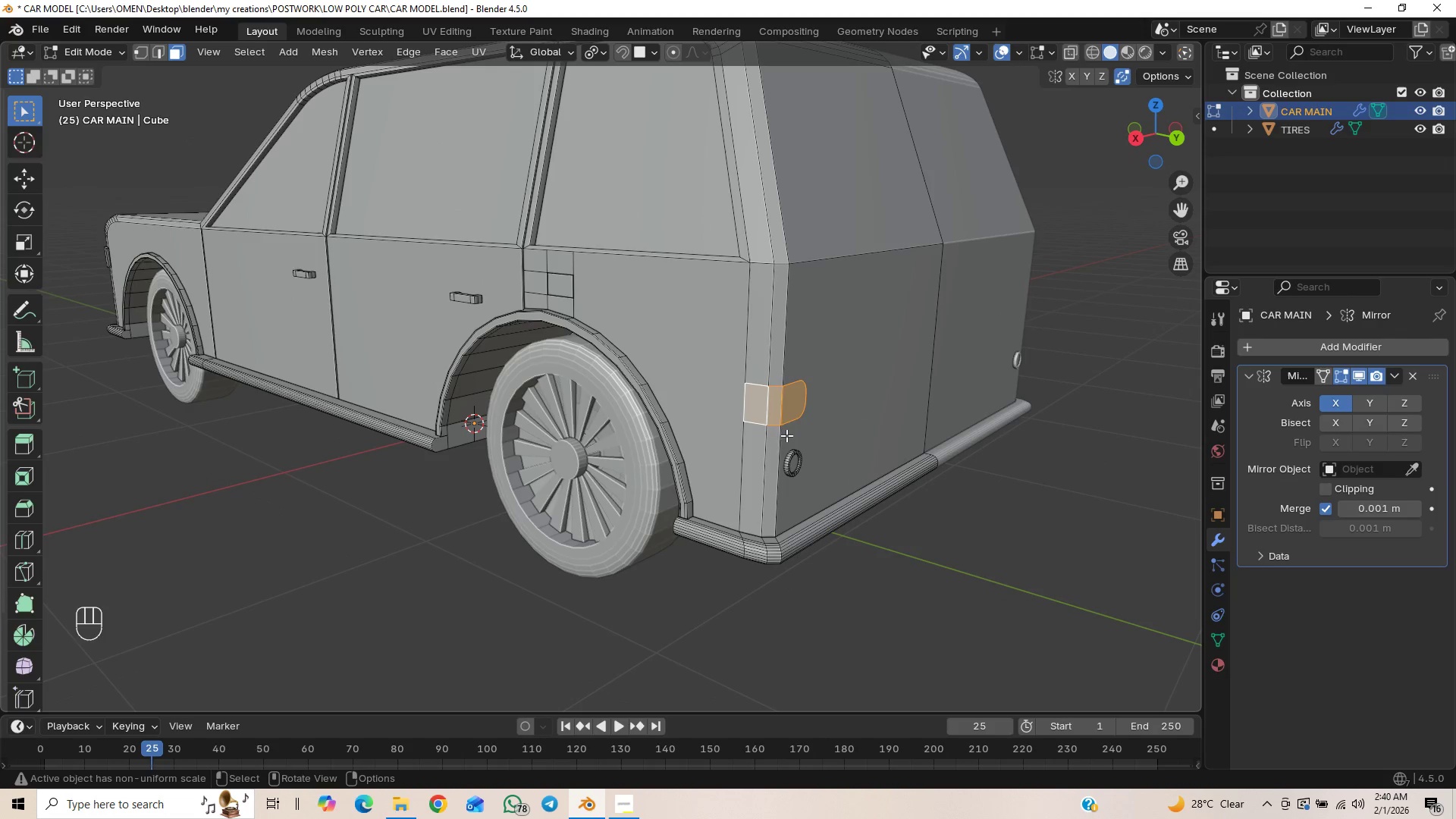 
left_click([756, 411])
 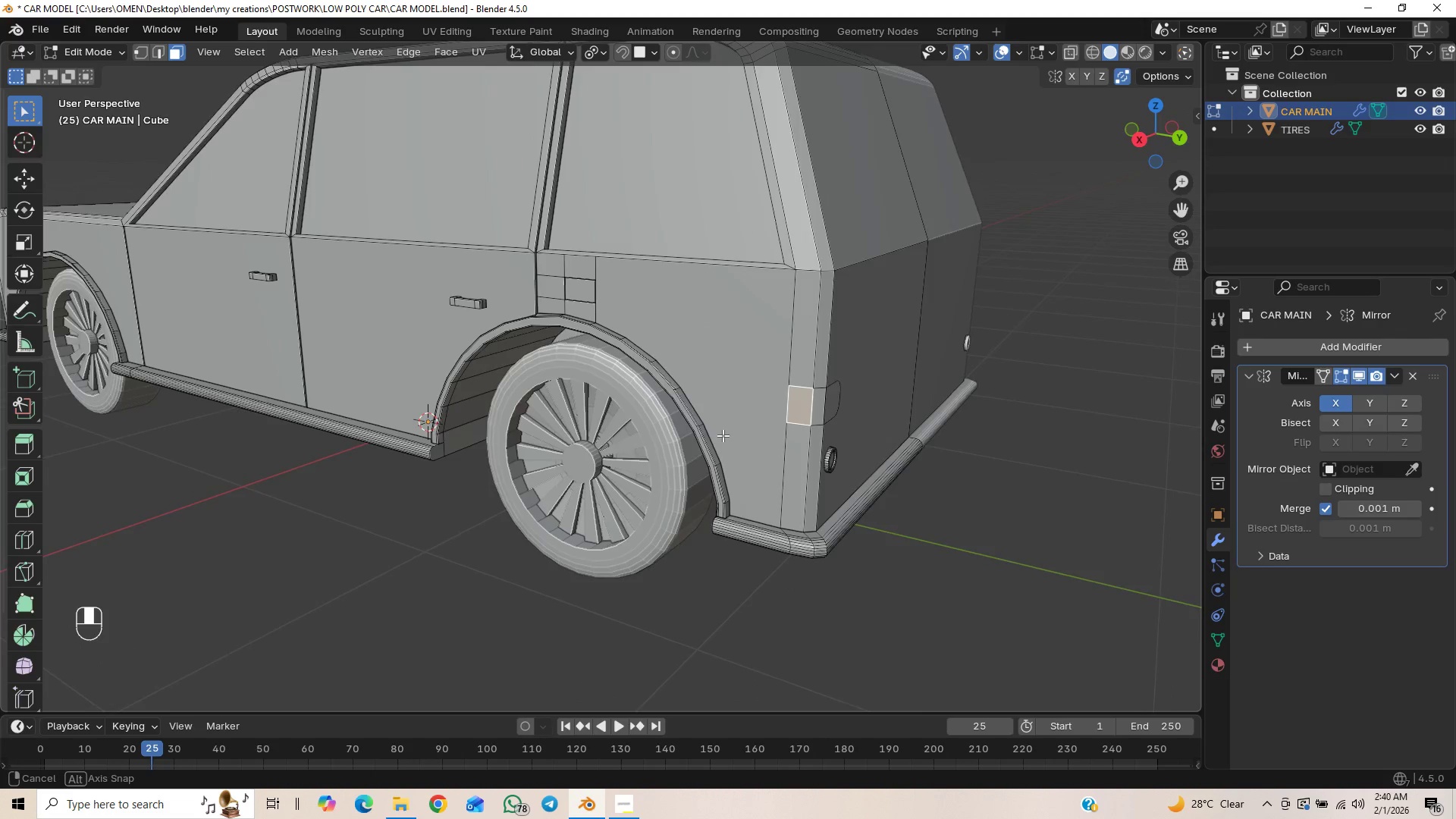 
scroll: coordinate [752, 428], scroll_direction: down, amount: 1.0
 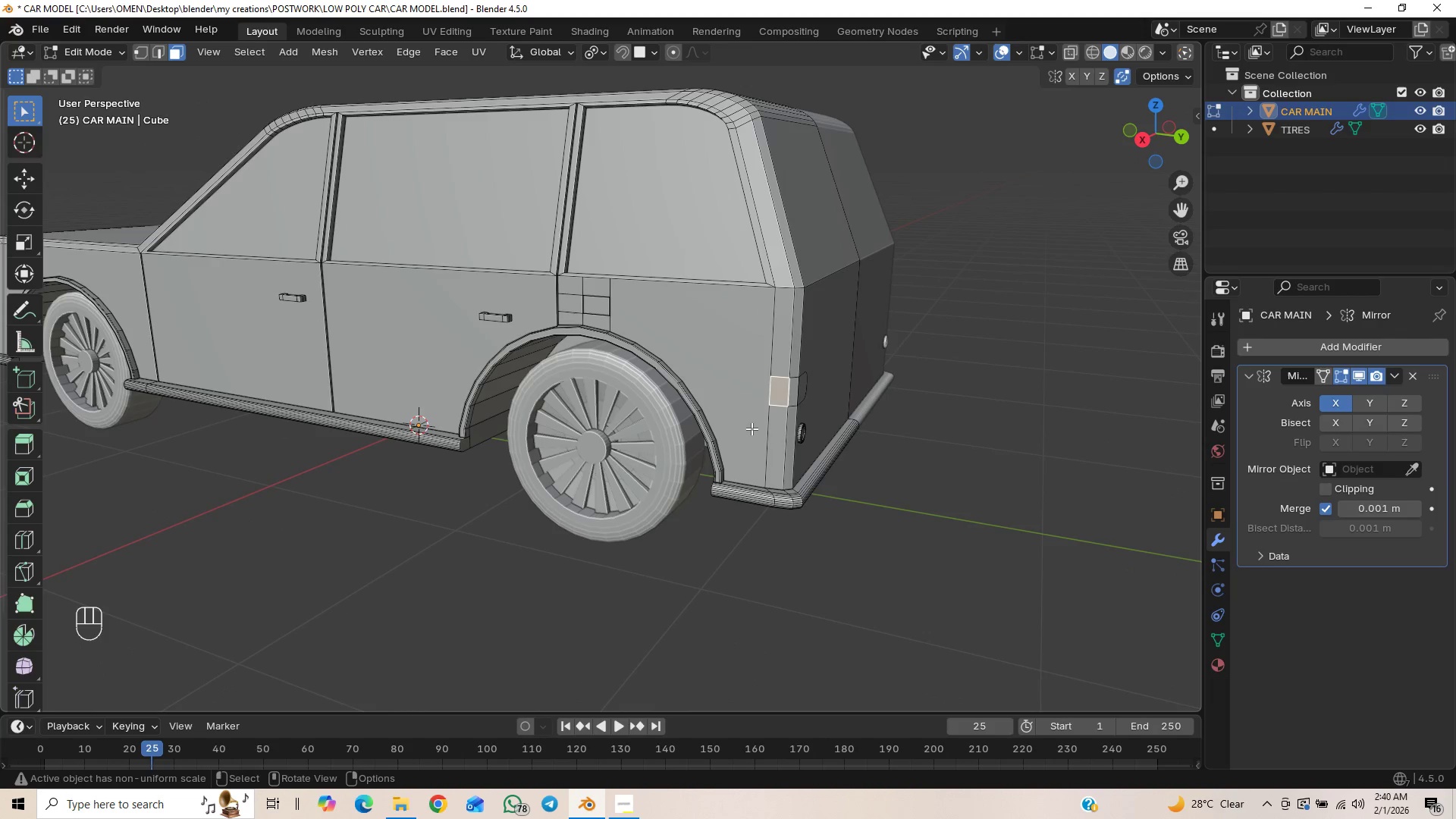 
key(Numpad3)
 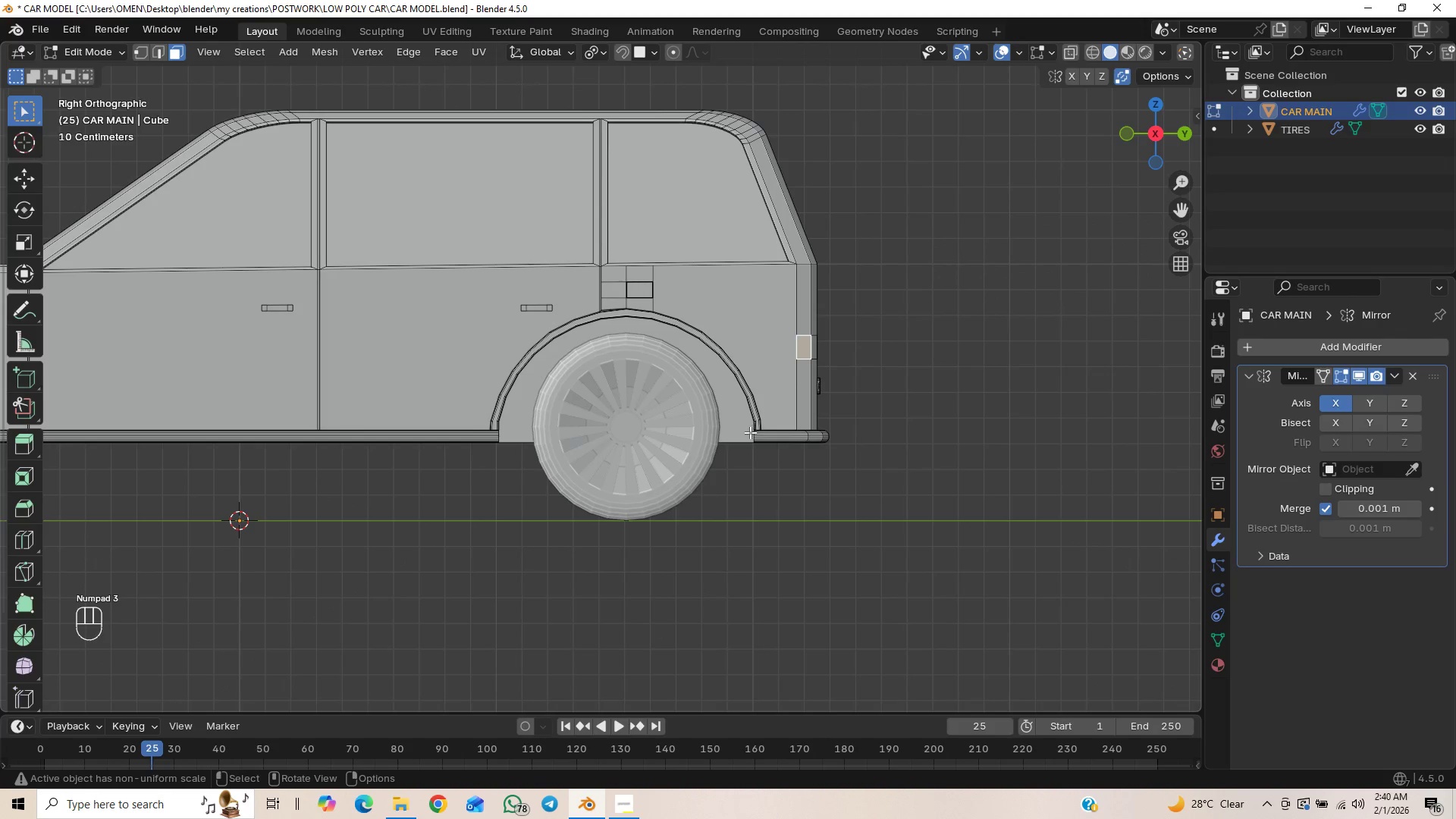 
scroll: coordinate [734, 435], scroll_direction: down, amount: 4.0
 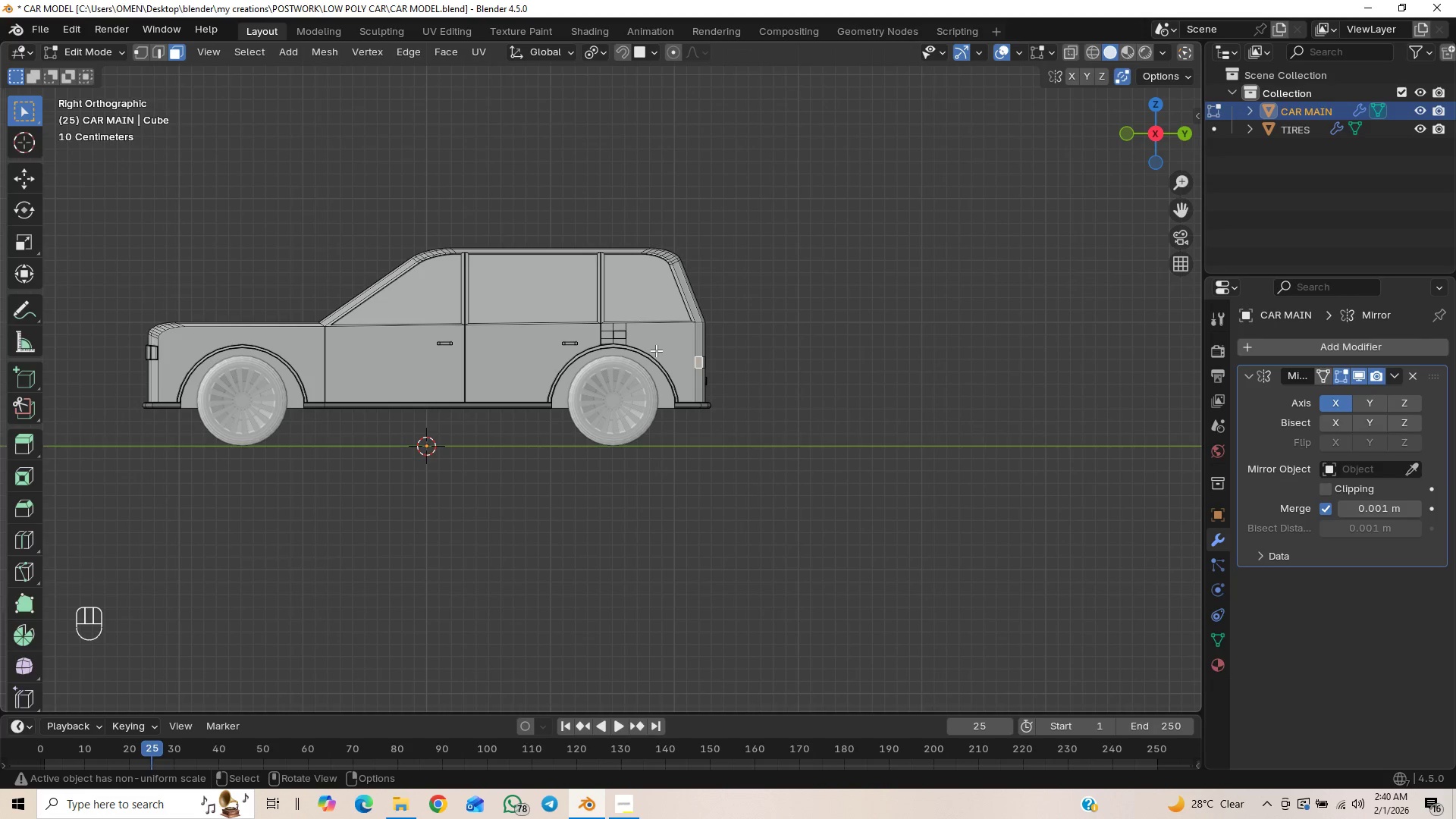 
wait(7.59)
 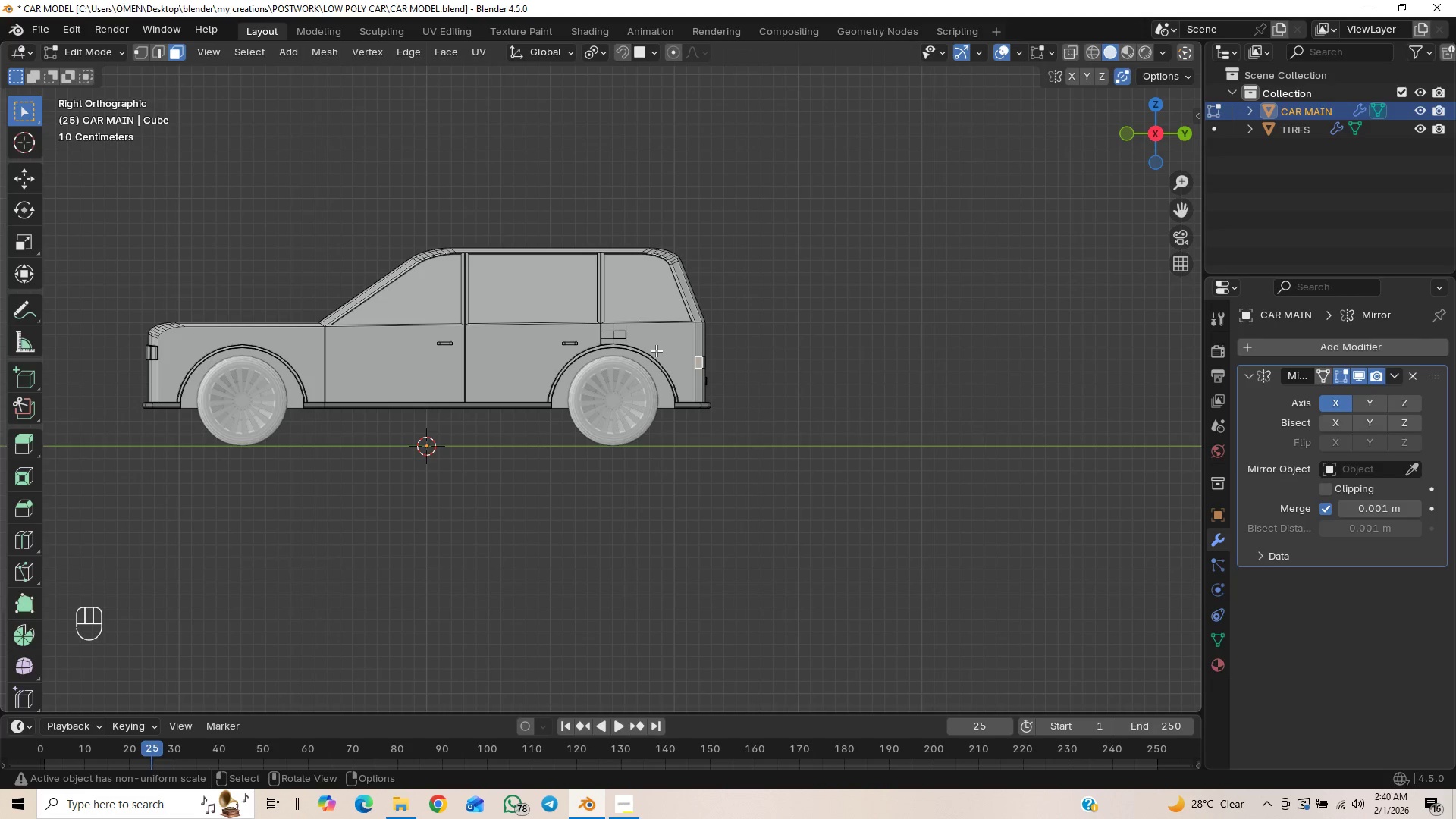 
type(GY)
 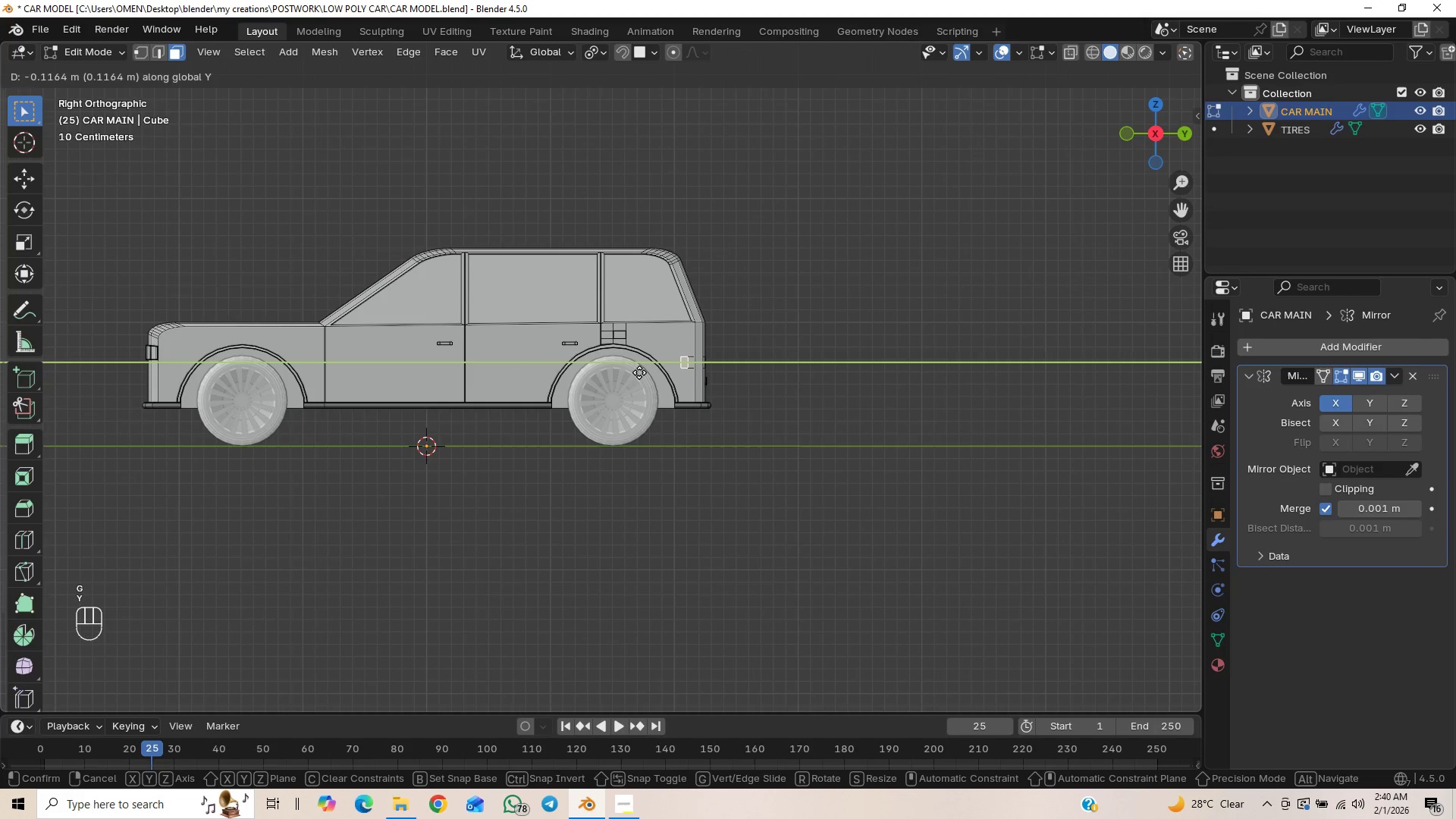 
right_click([639, 372])
 